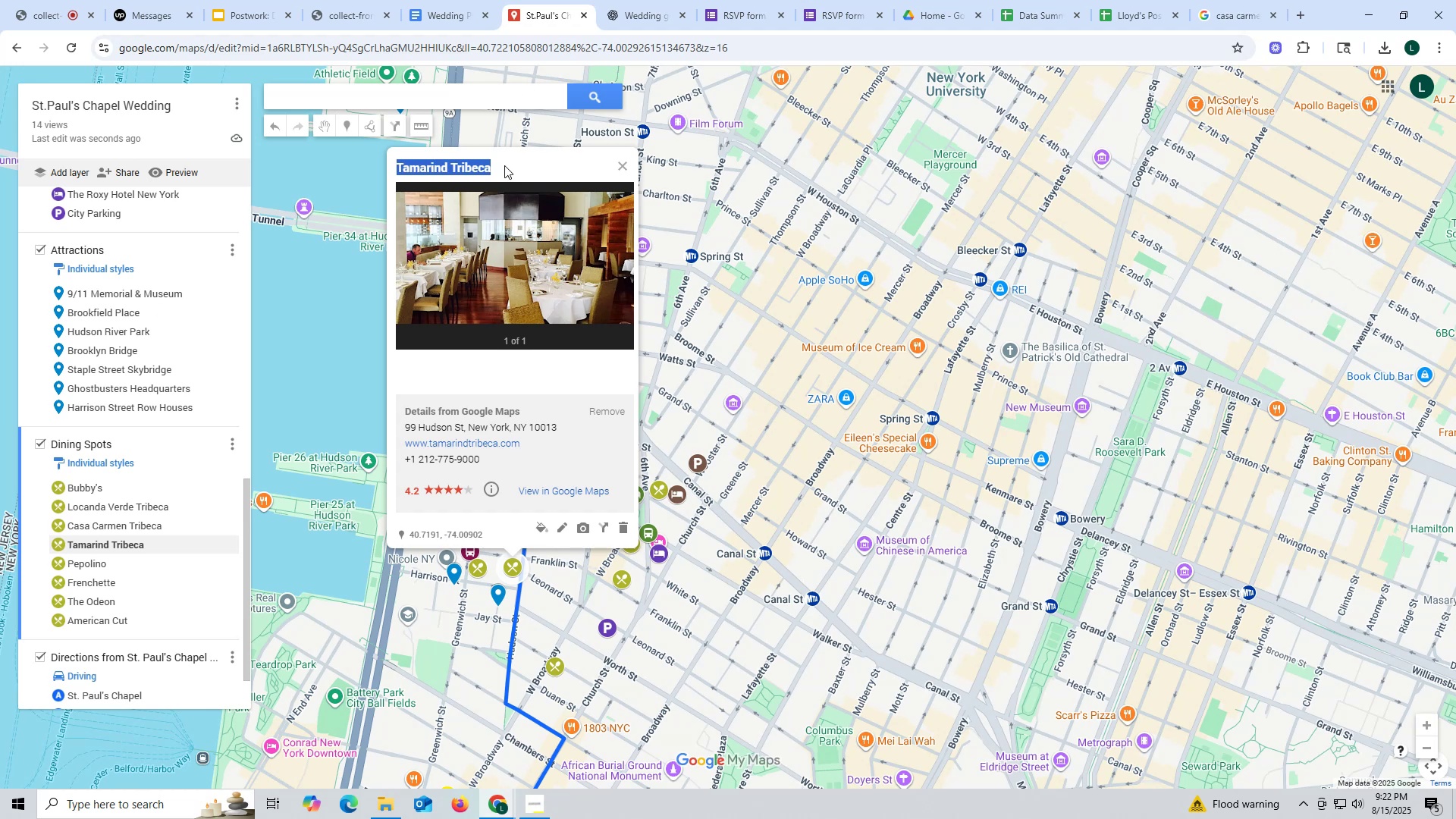 
key(Control+C)
 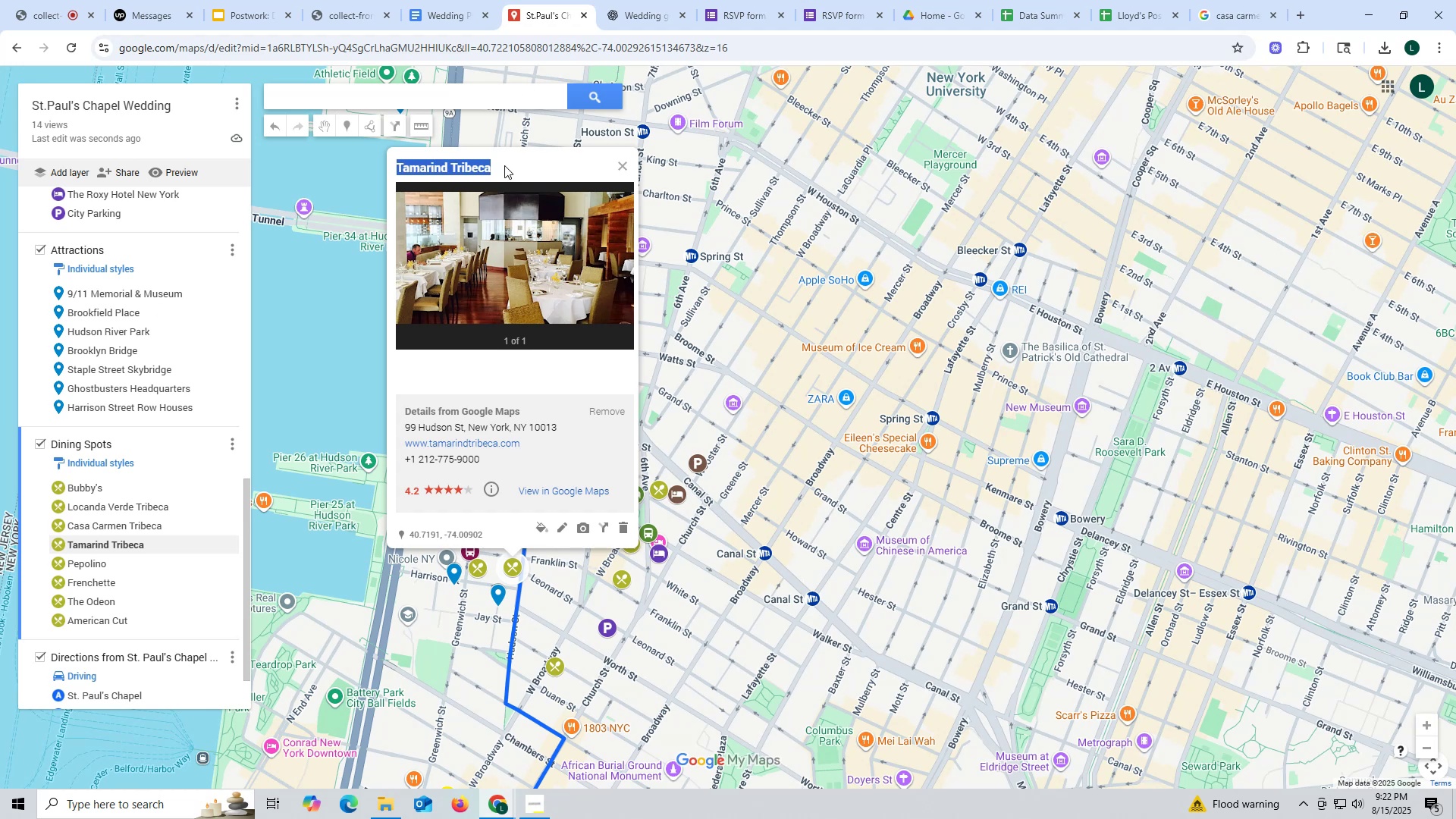 
key(Control+ControlLeft)
 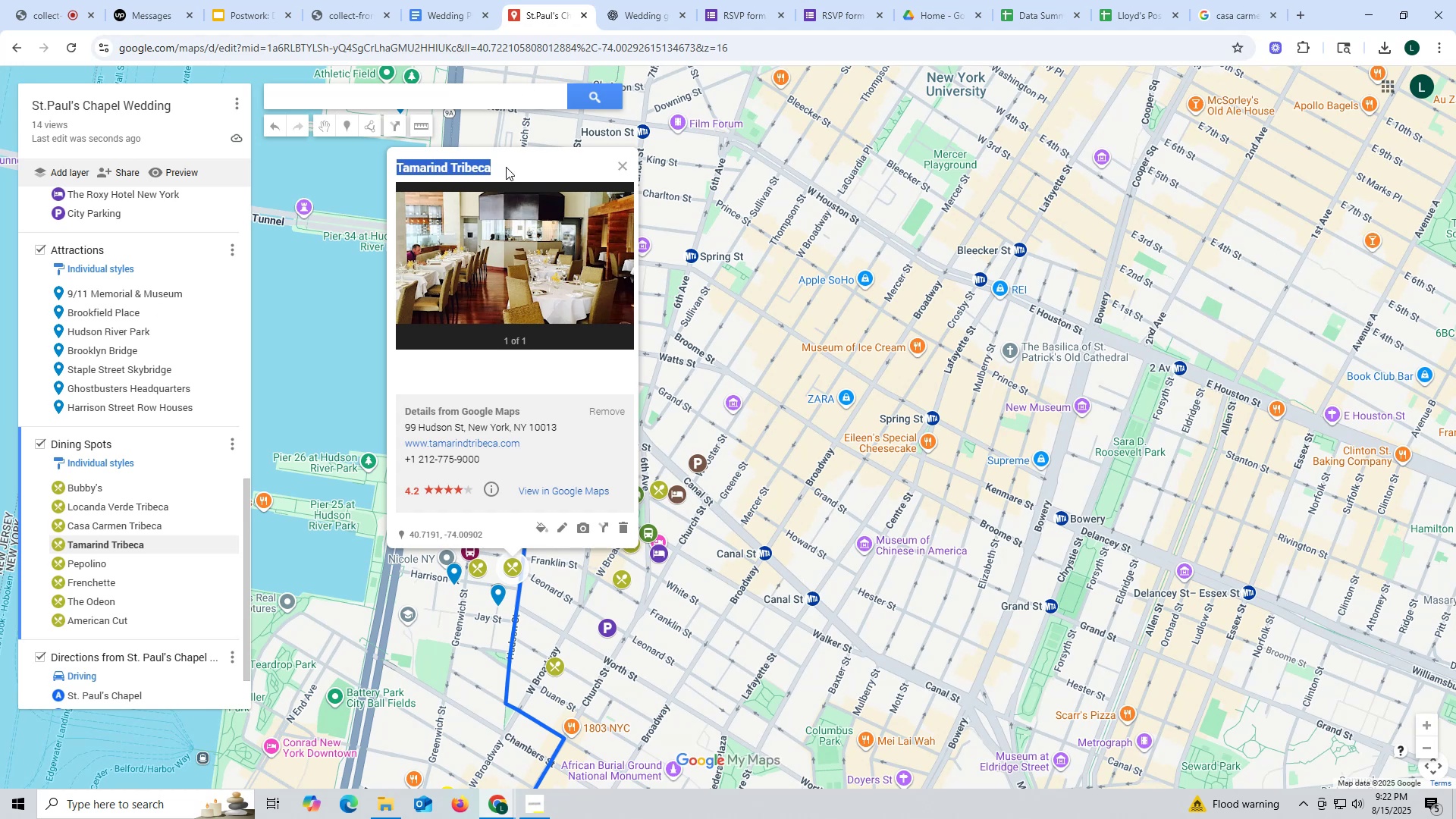 
key(Control+C)
 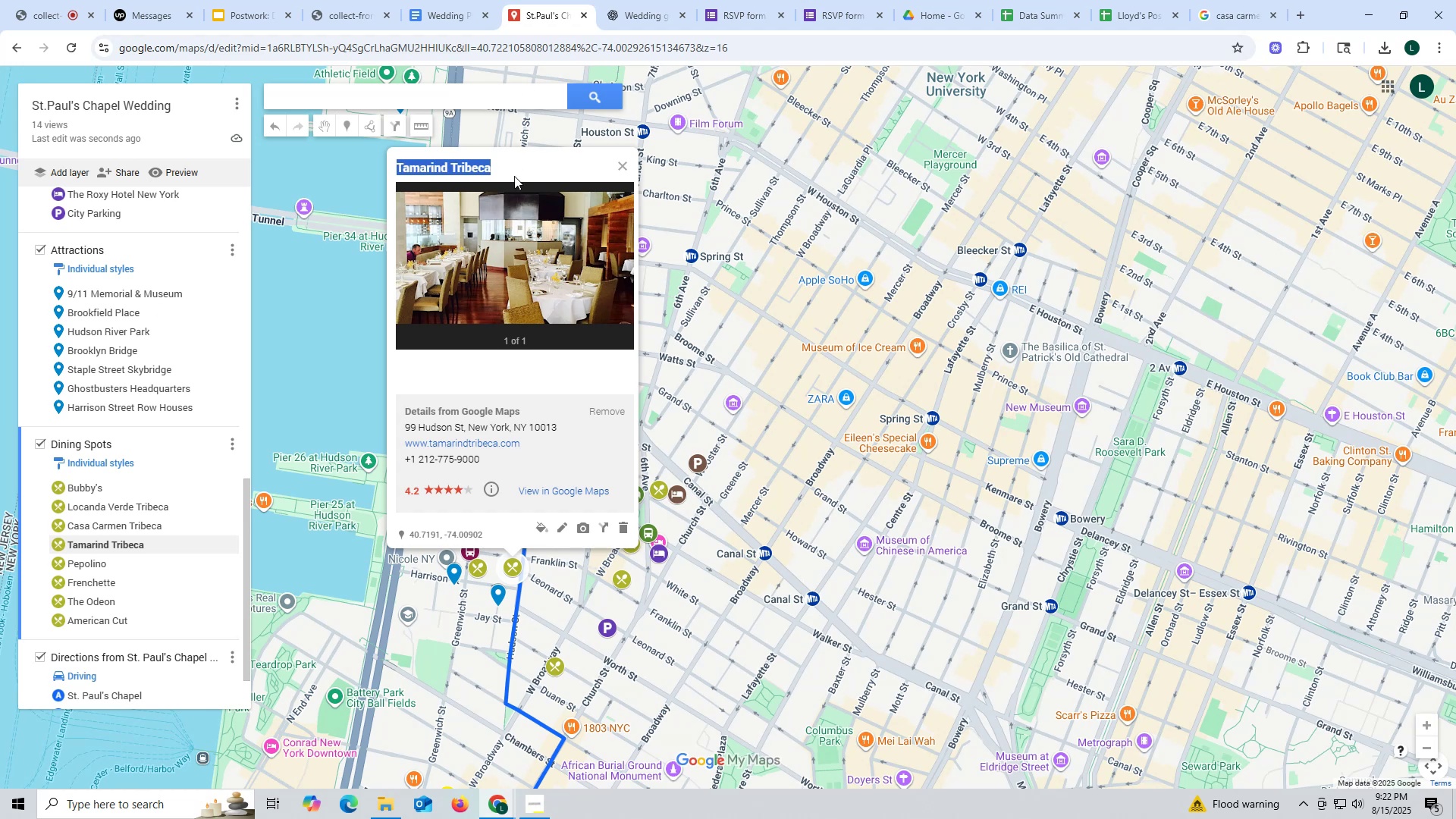 
key(Control+ControlLeft)
 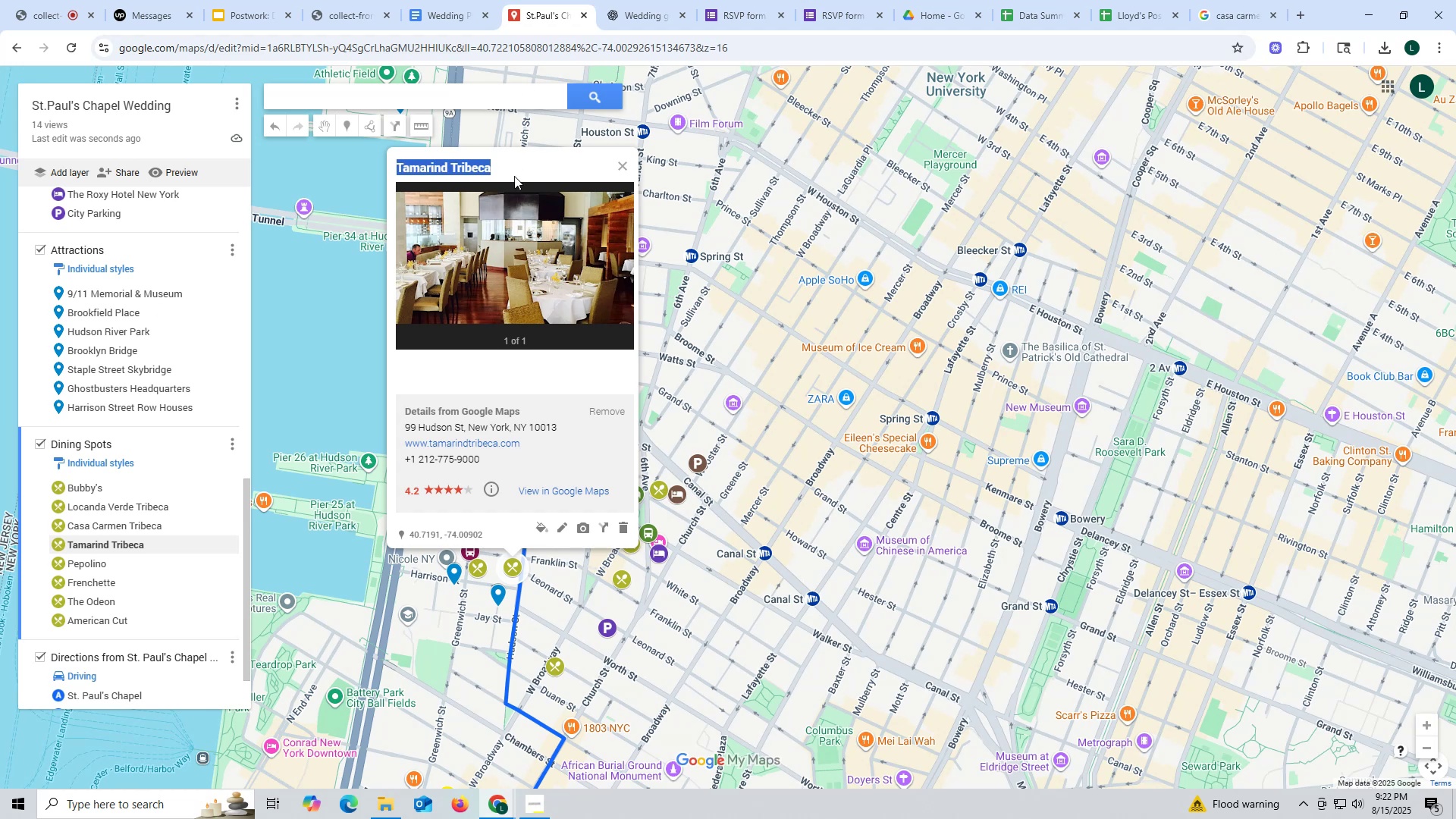 
key(Control+C)
 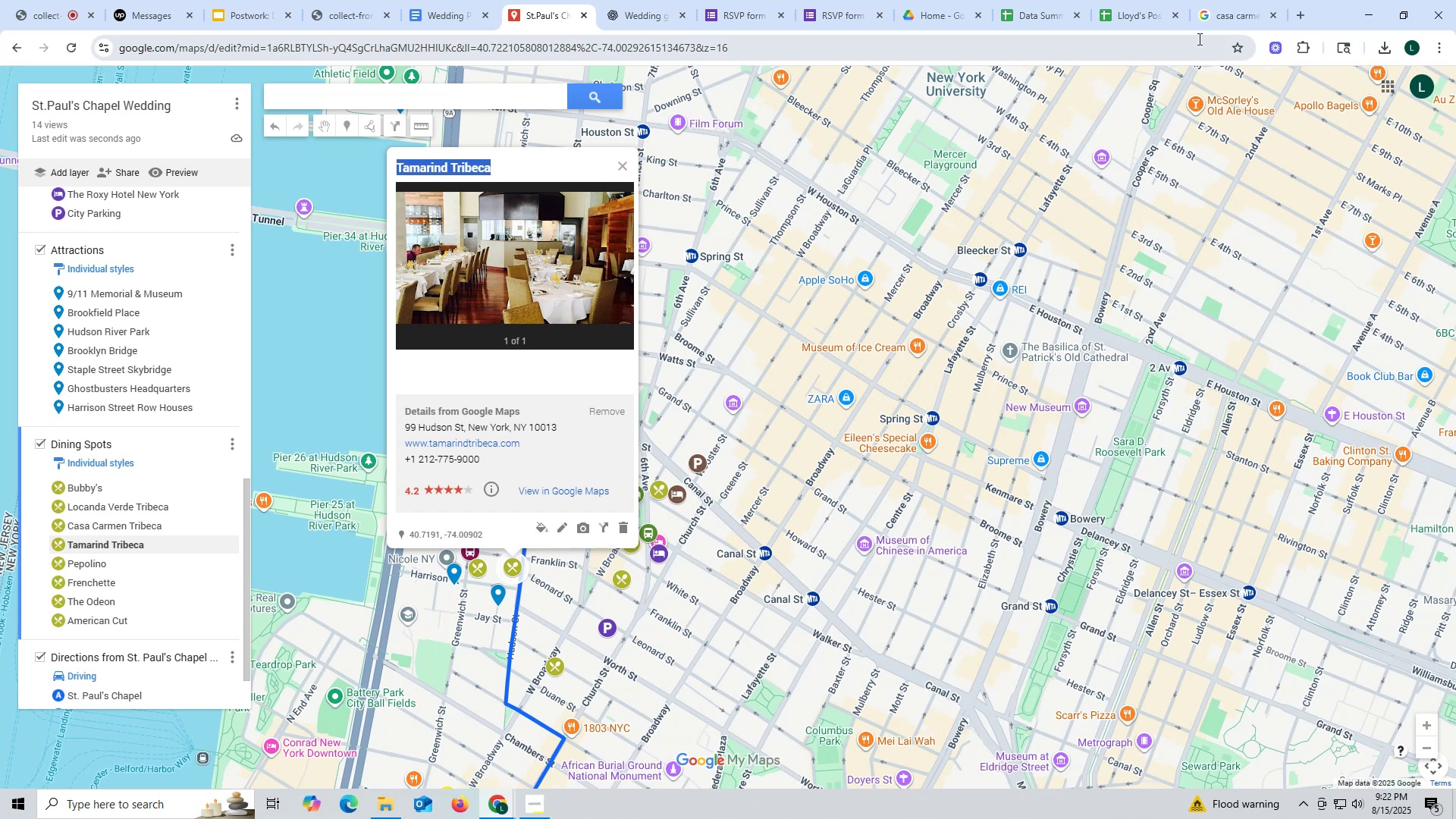 
left_click([1219, 20])
 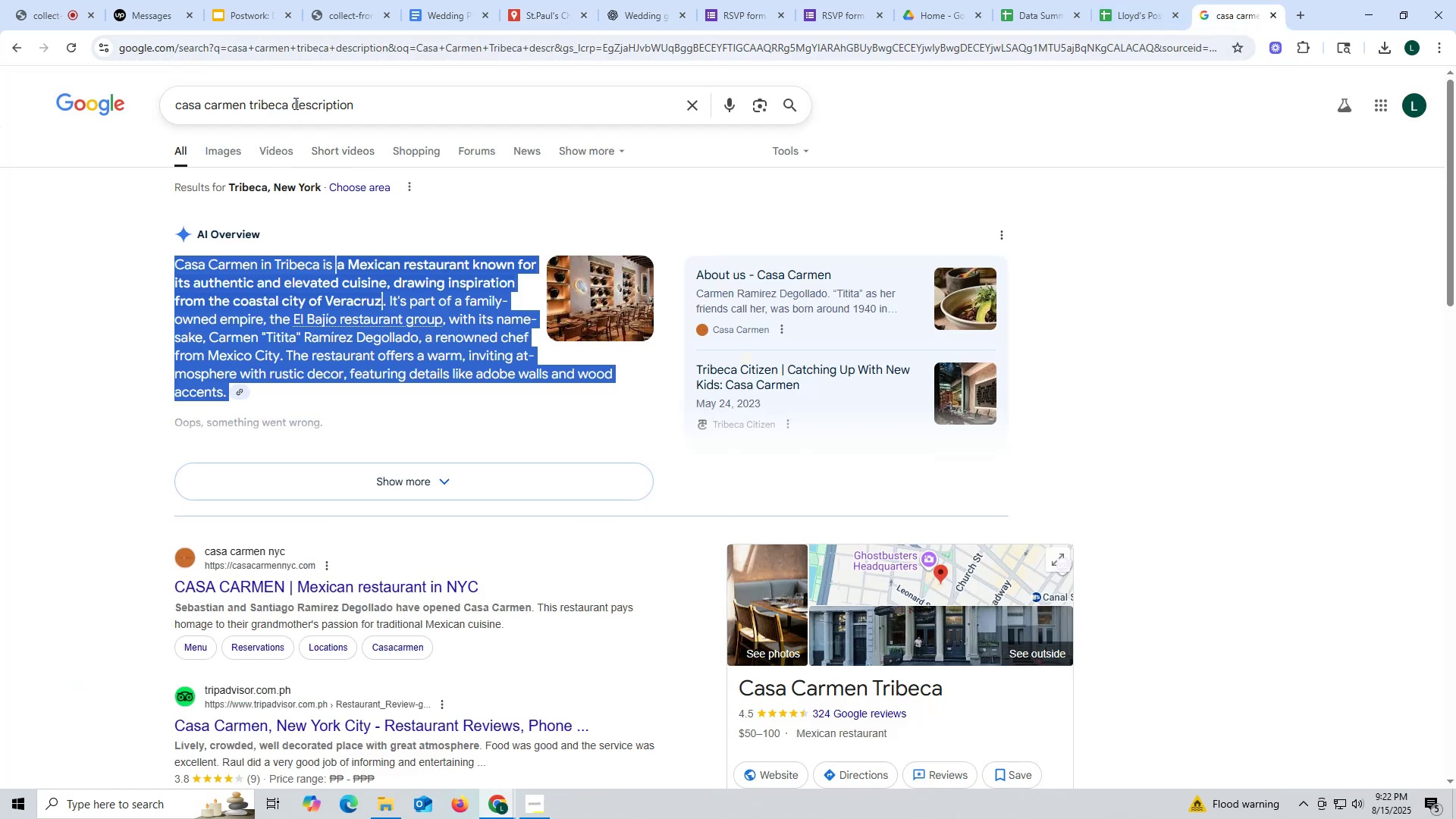 
left_click_drag(start_coordinate=[287, 102], to_coordinate=[0, 97])
 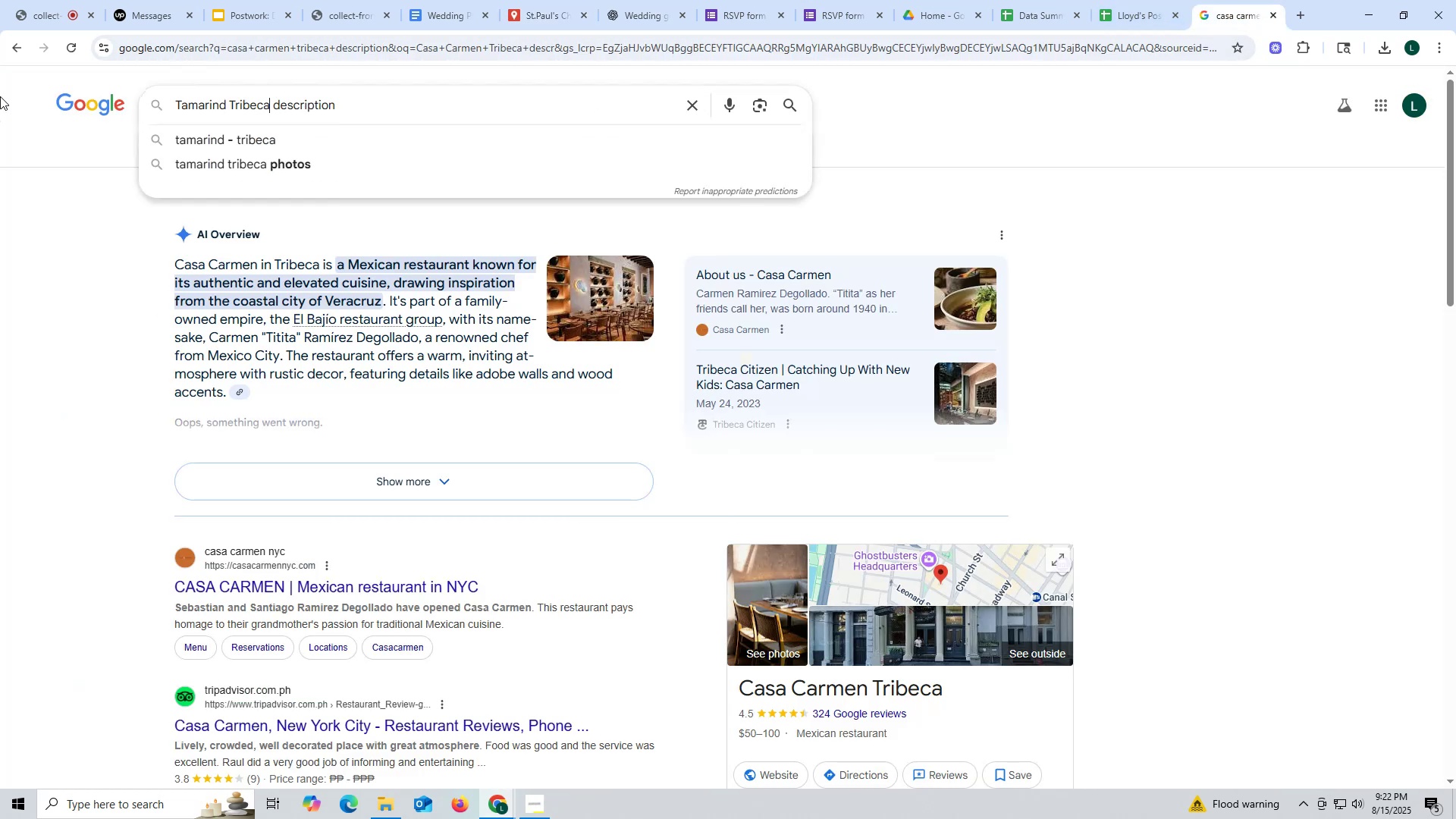 
key(Control+ControlLeft)
 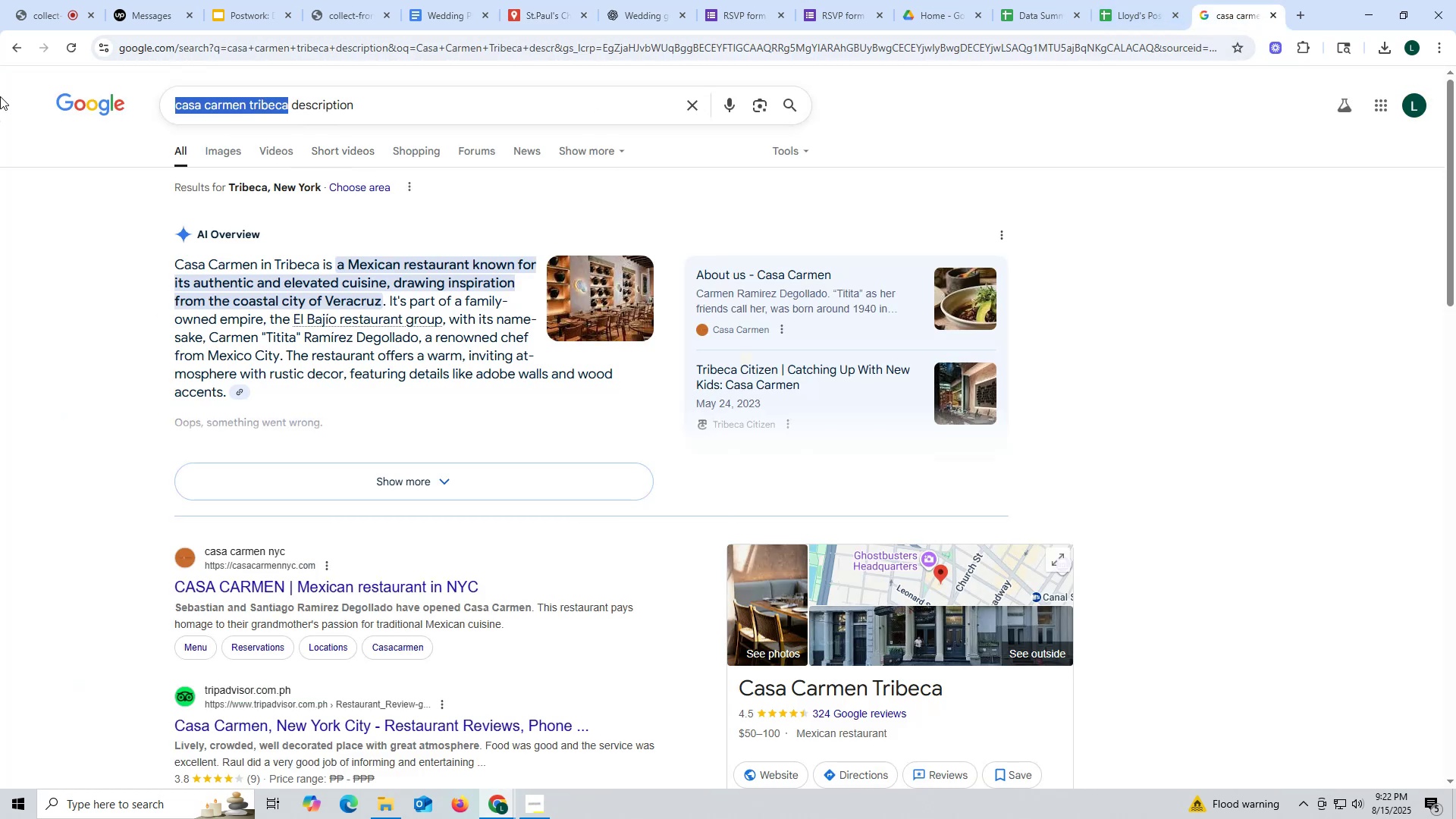 
key(Control+V)
 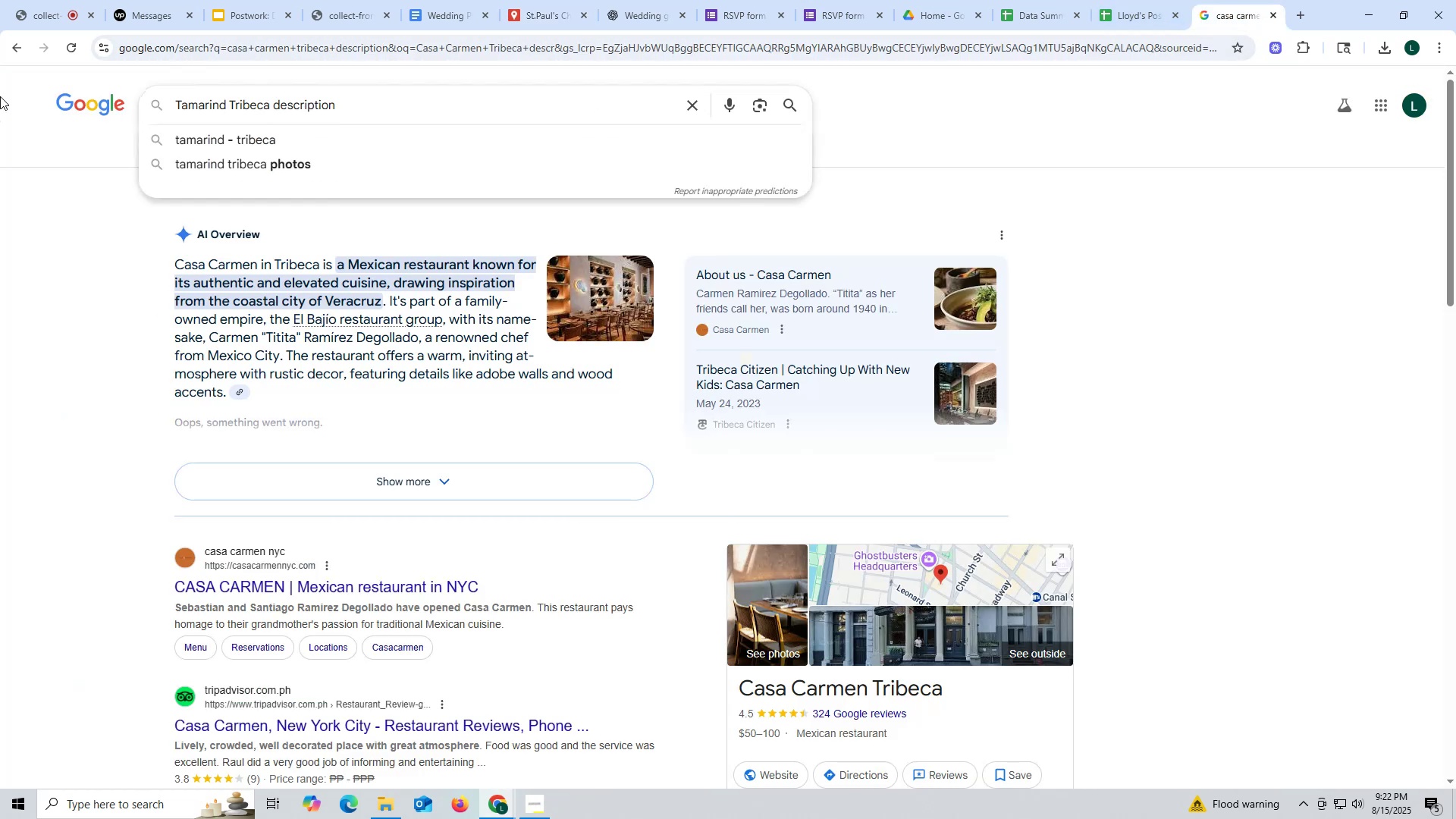 
key(Enter)
 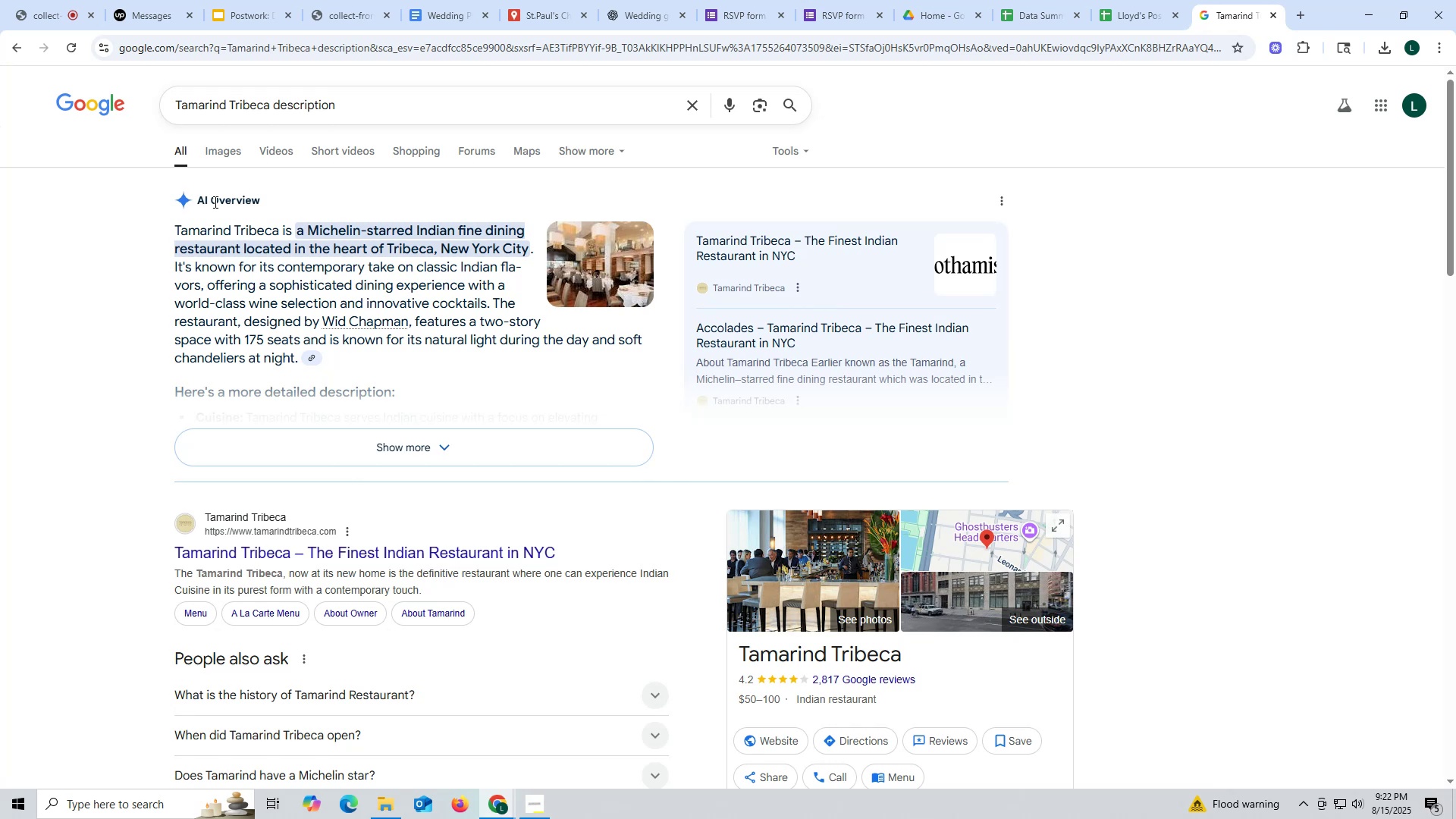 
wait(8.7)
 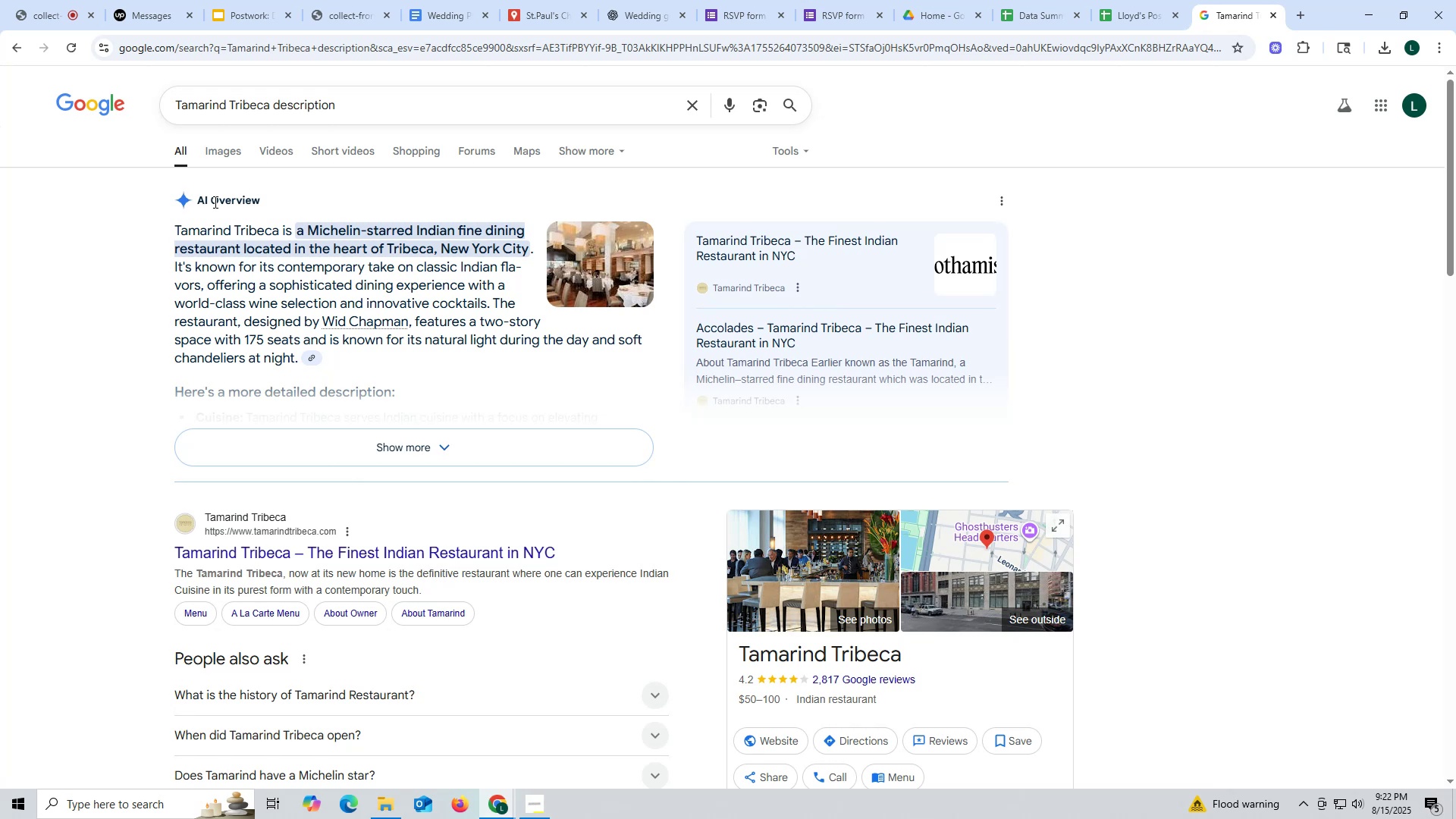 
left_click_drag(start_coordinate=[161, 226], to_coordinate=[298, 363])
 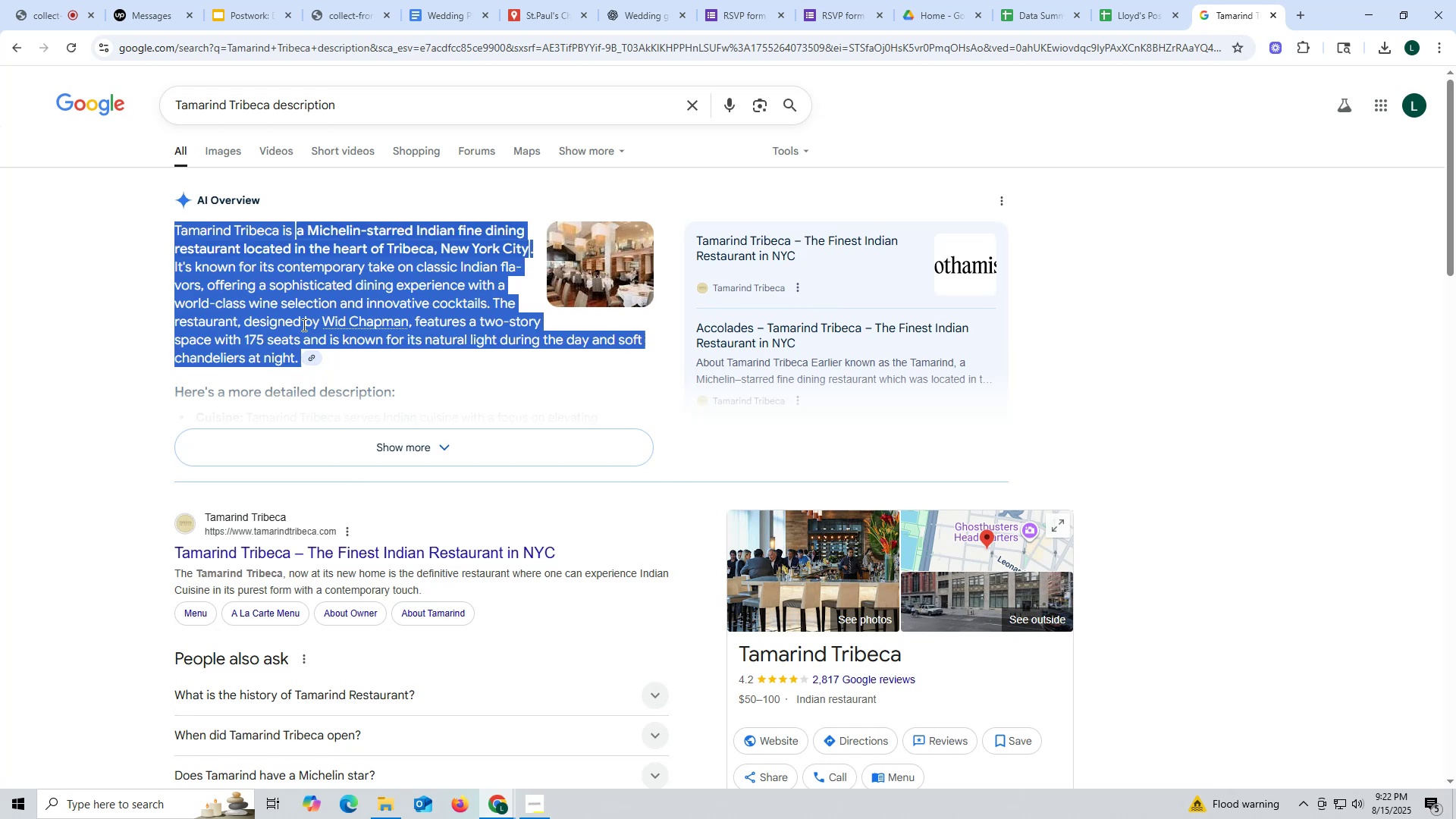 
key(Control+ControlLeft)
 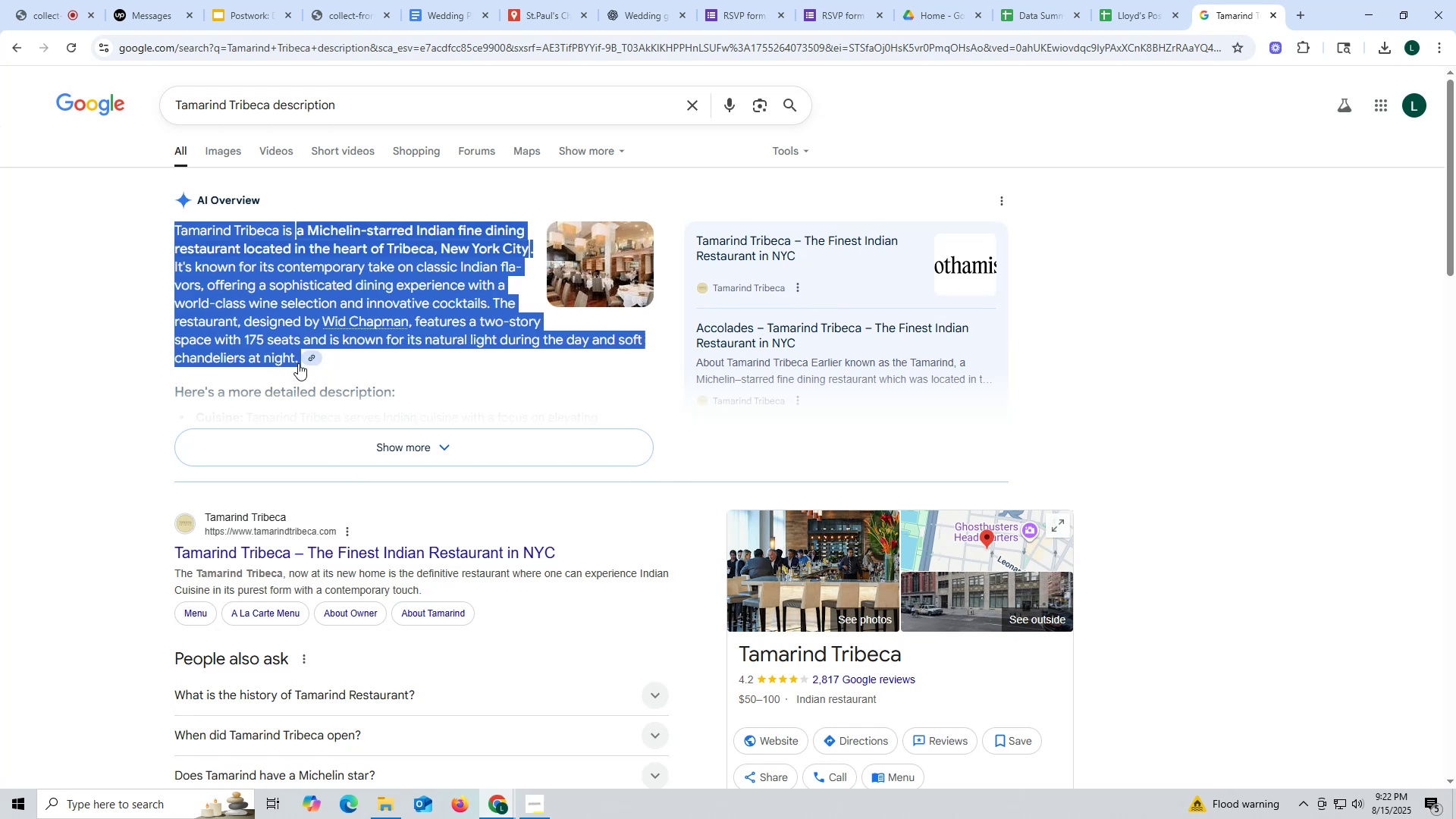 
key(Control+C)
 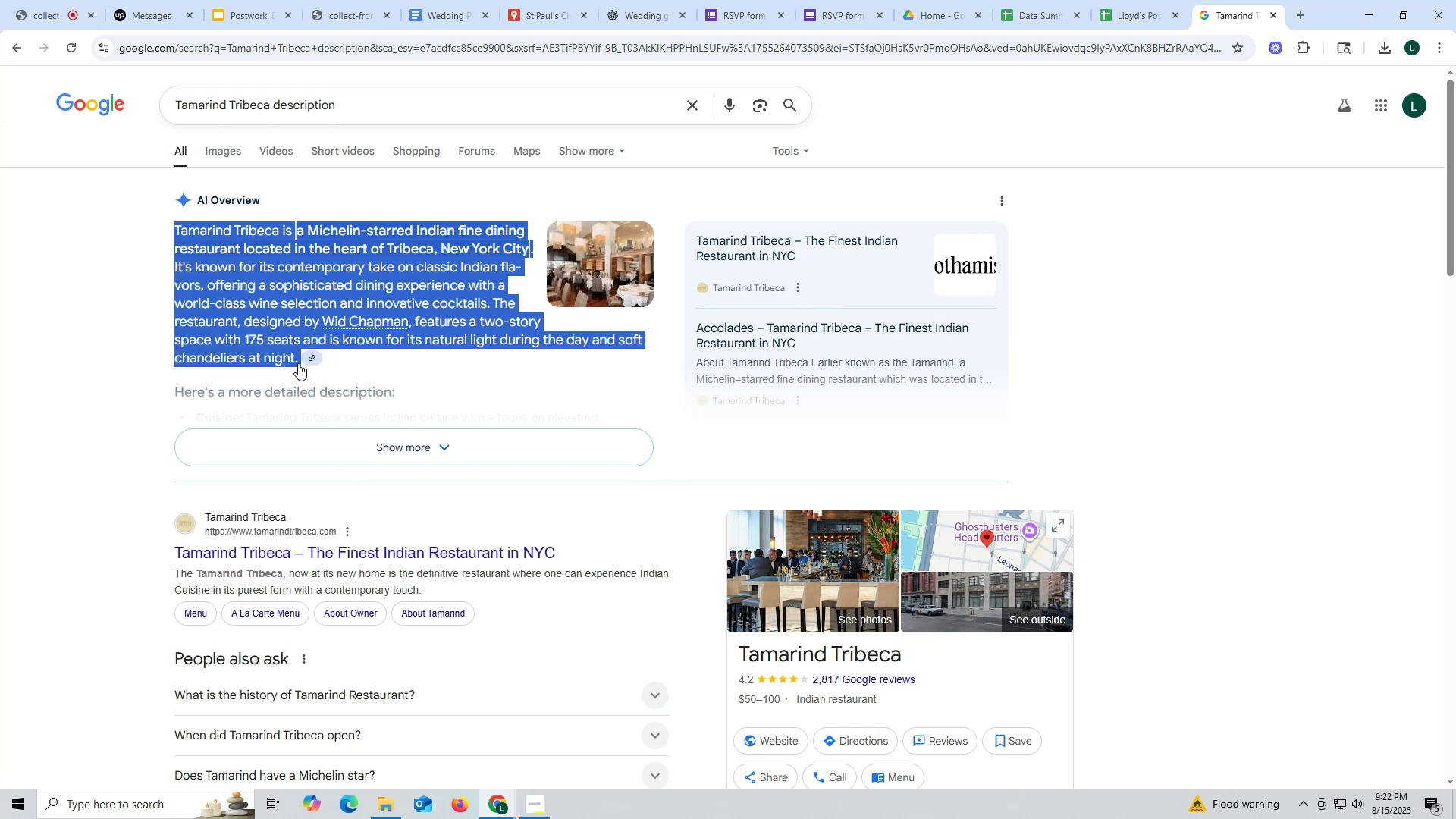 
key(Control+ControlLeft)
 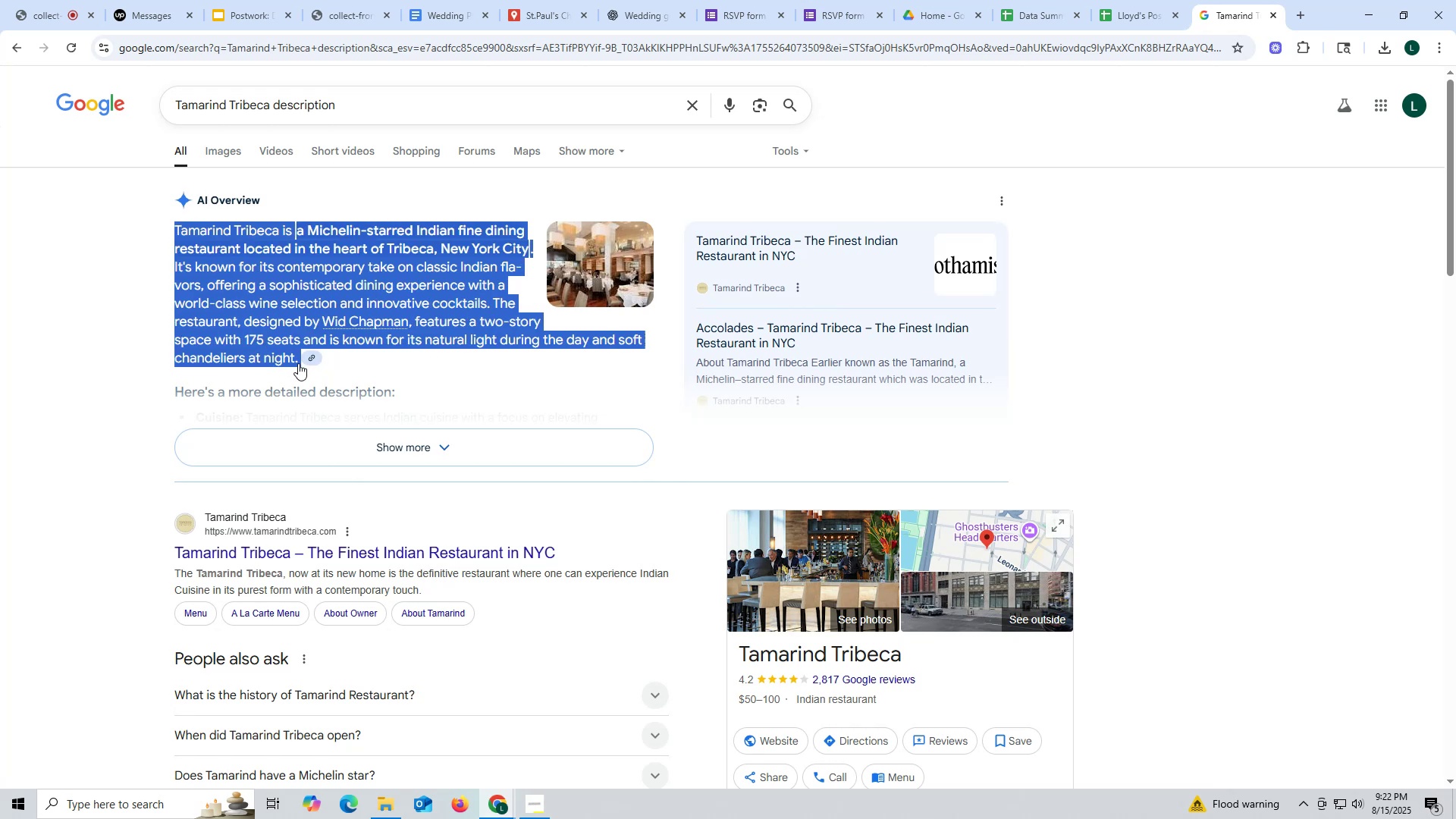 
key(Control+C)
 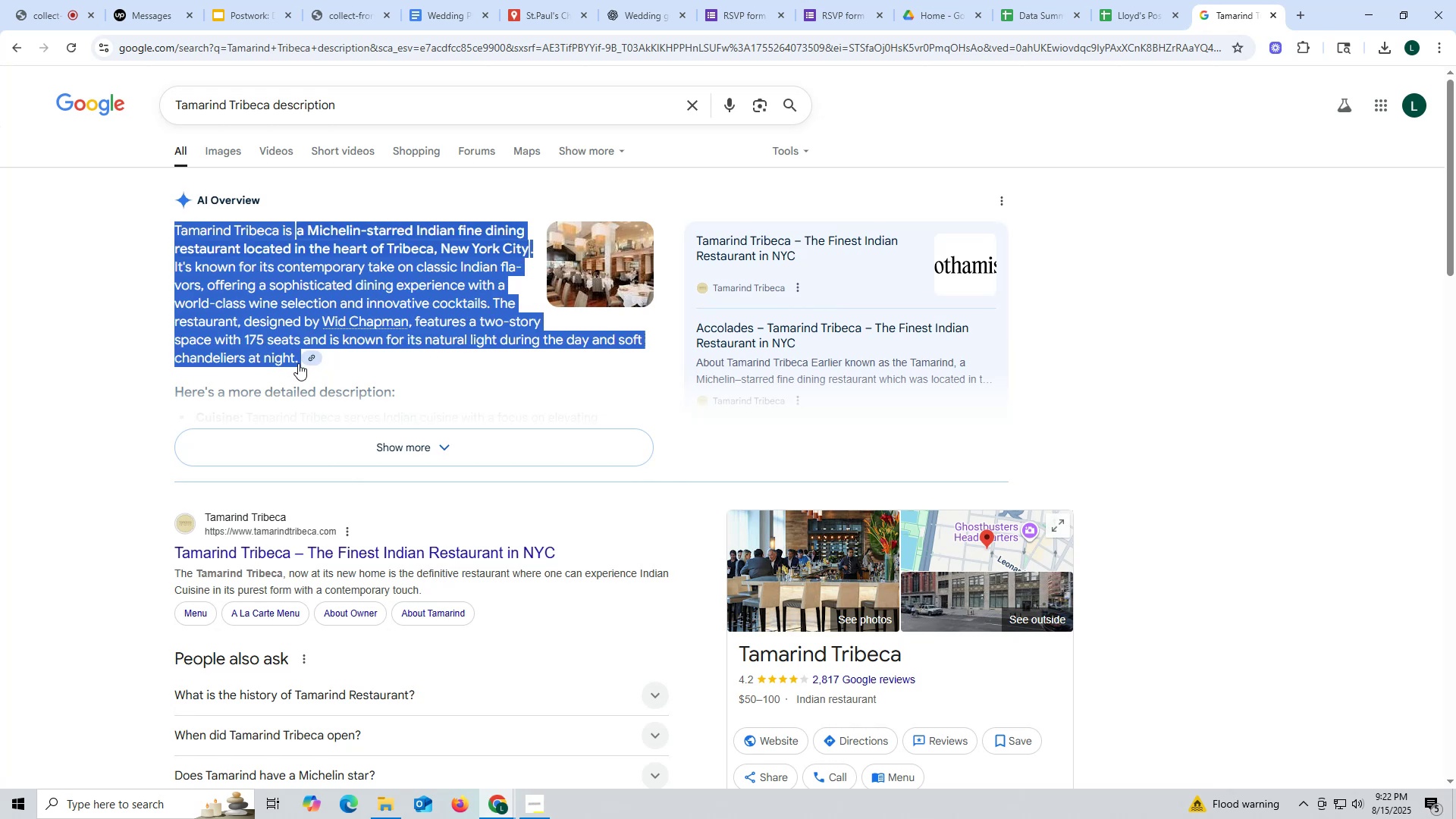 
key(Control+ControlLeft)
 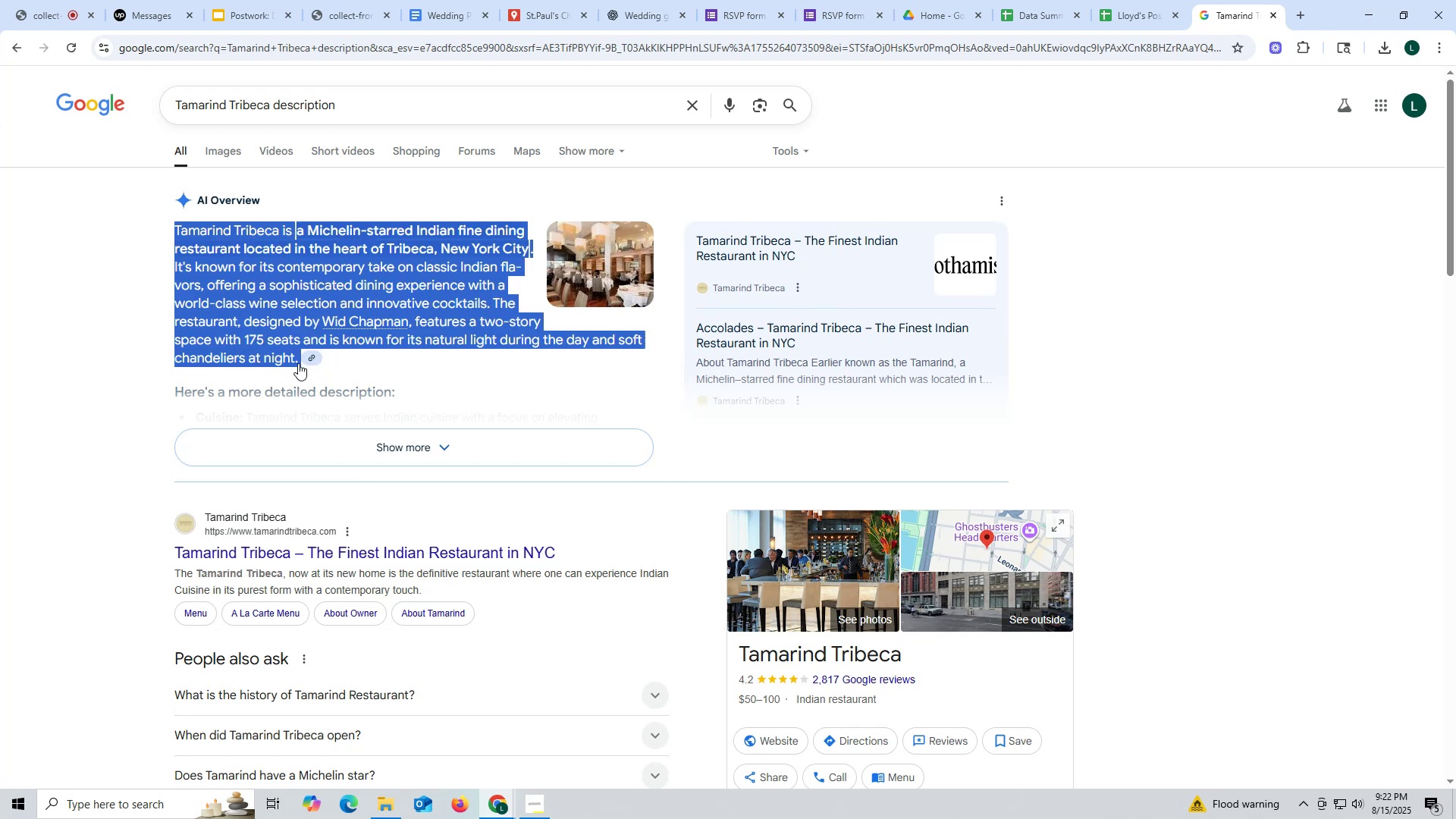 
key(Control+C)
 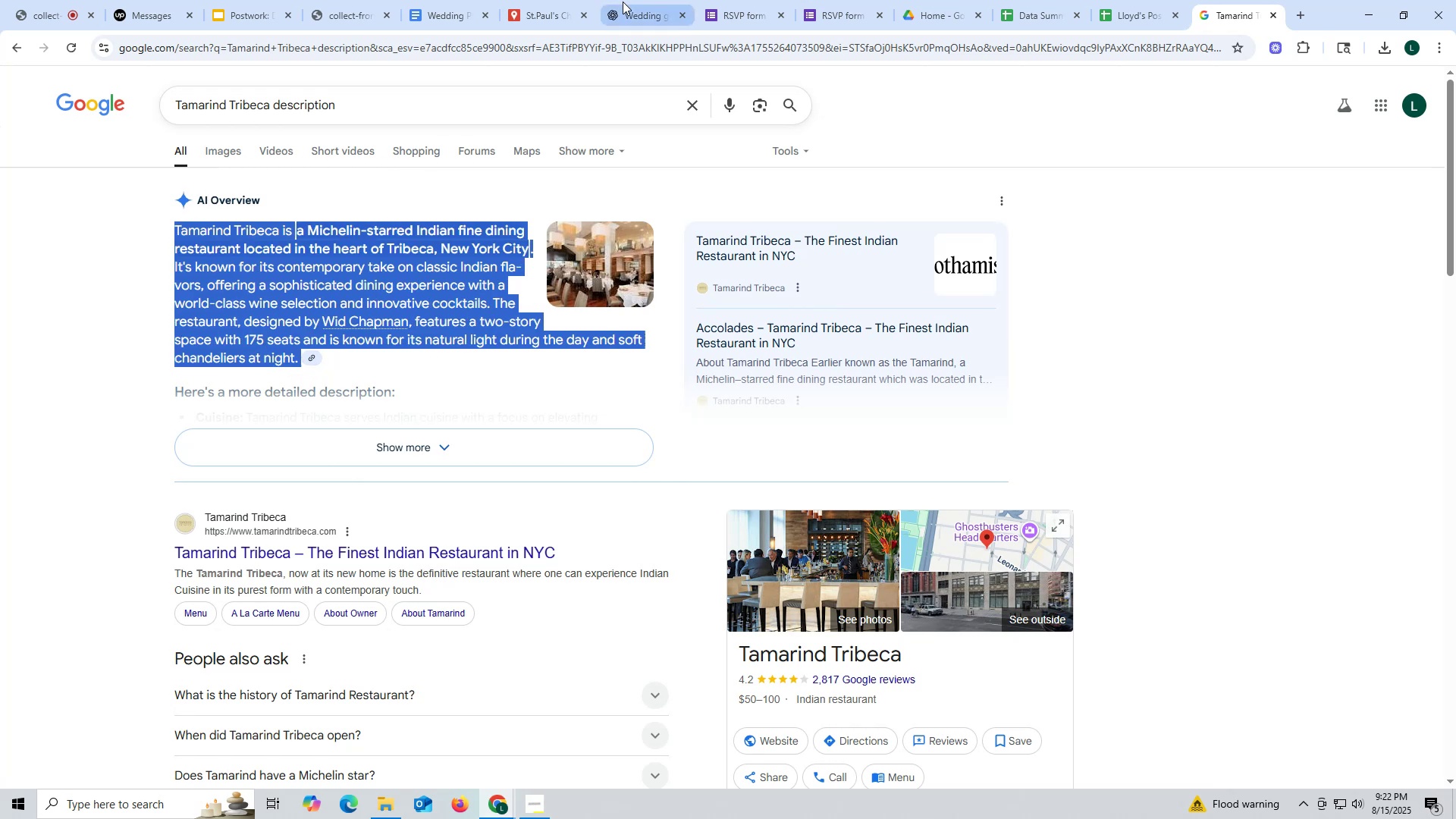 
left_click([538, 5])
 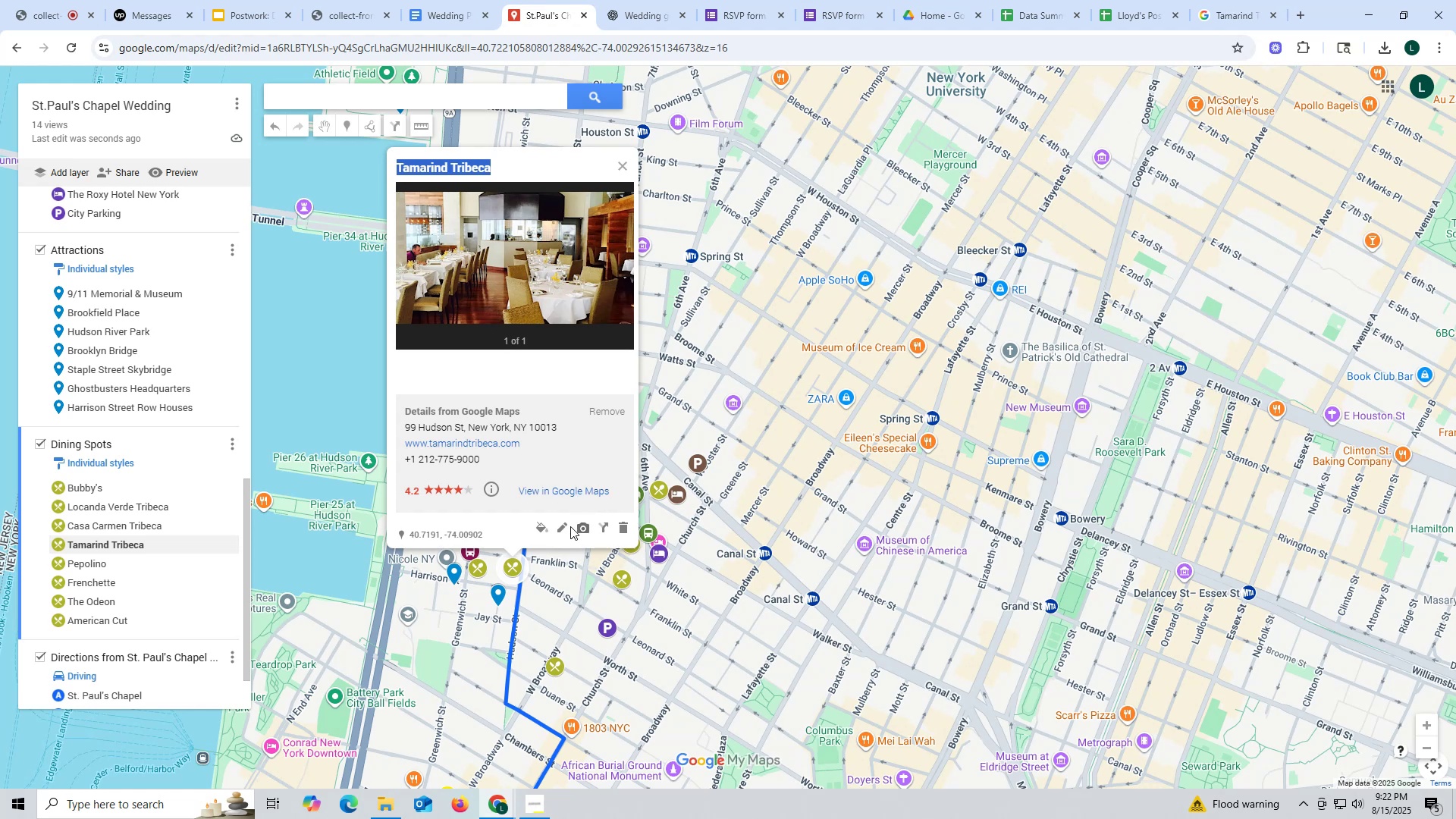 
left_click([562, 526])
 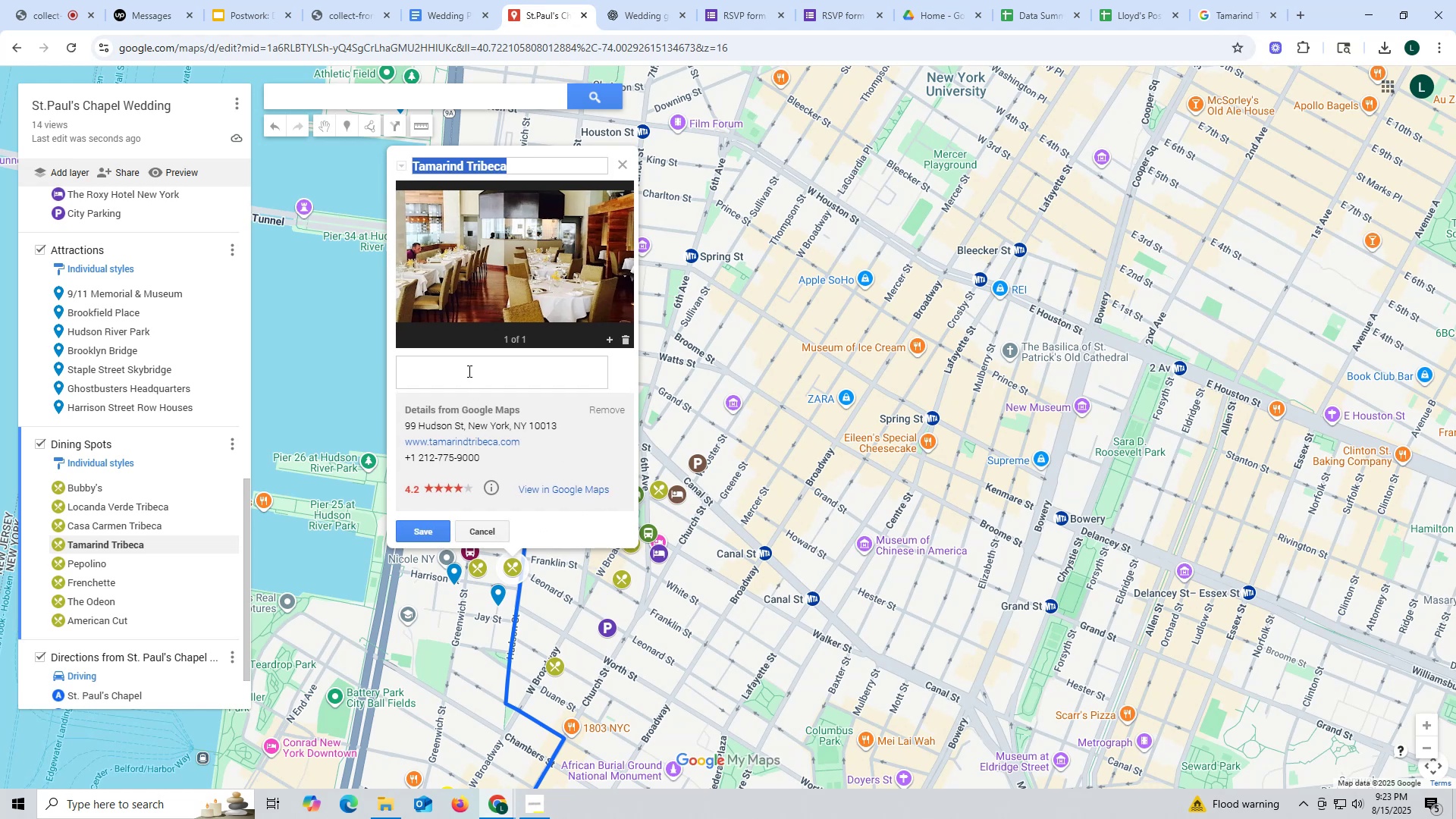 
left_click([466, 368])
 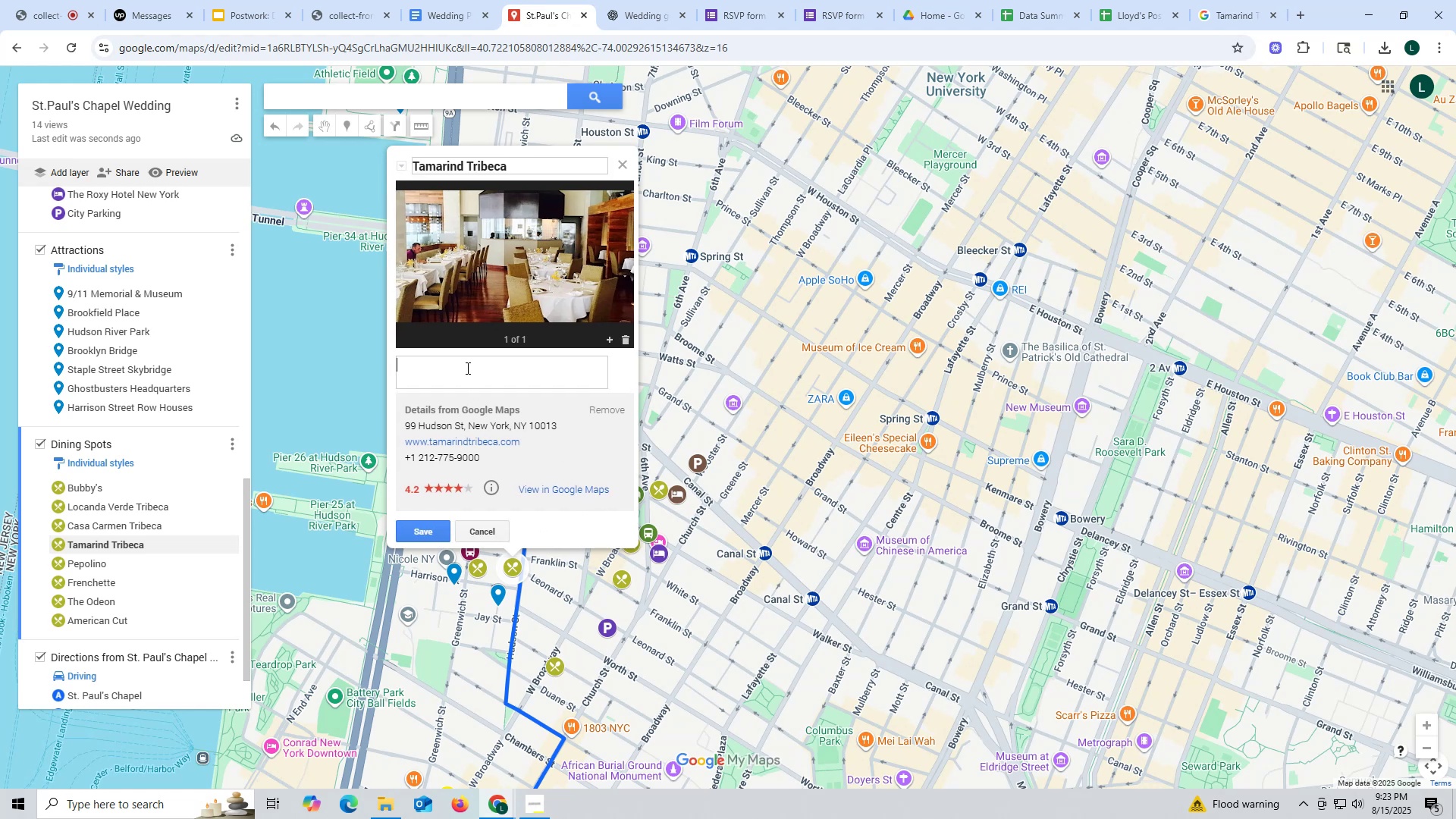 
key(Control+ControlLeft)
 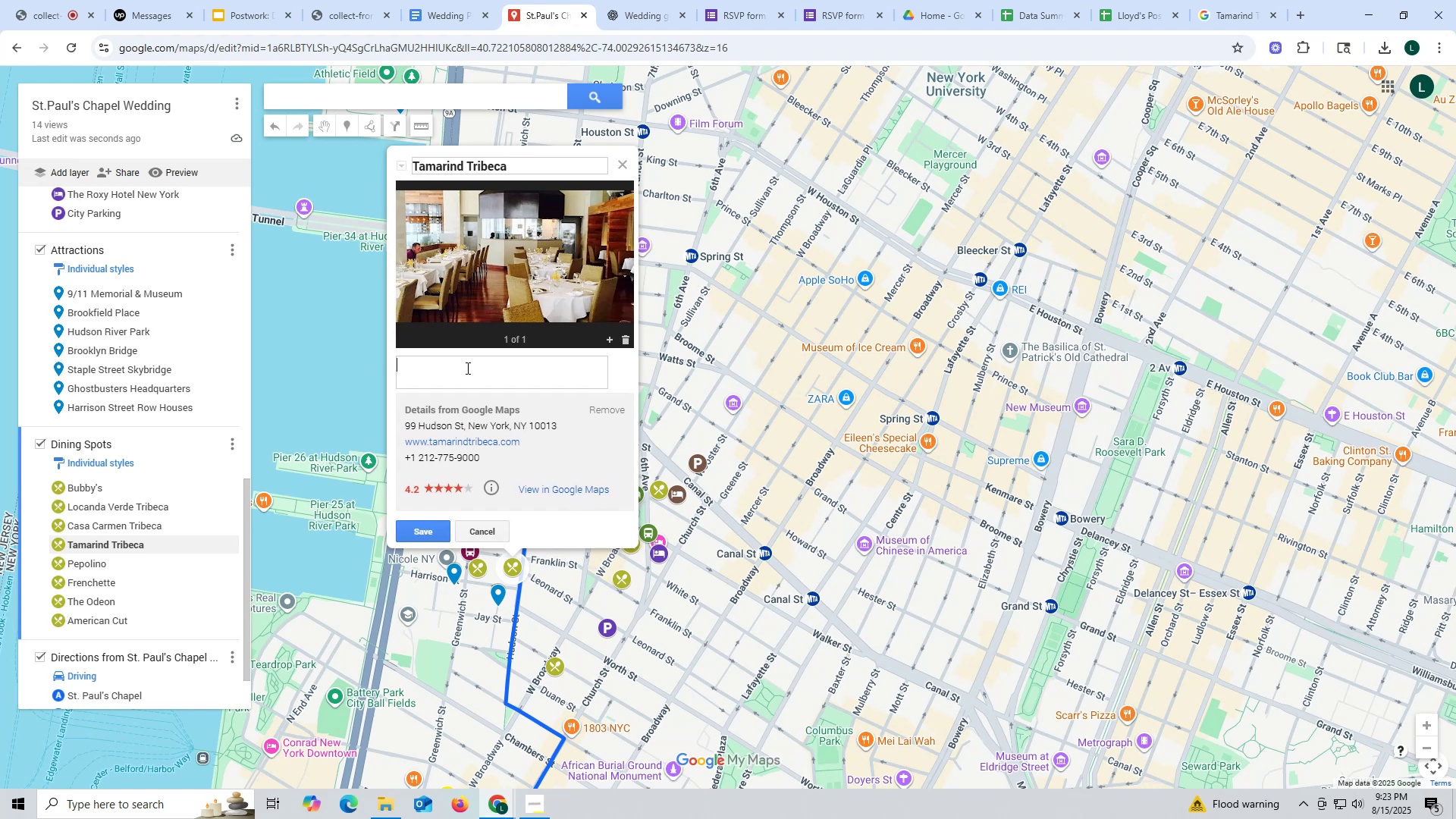 
key(Control+V)
 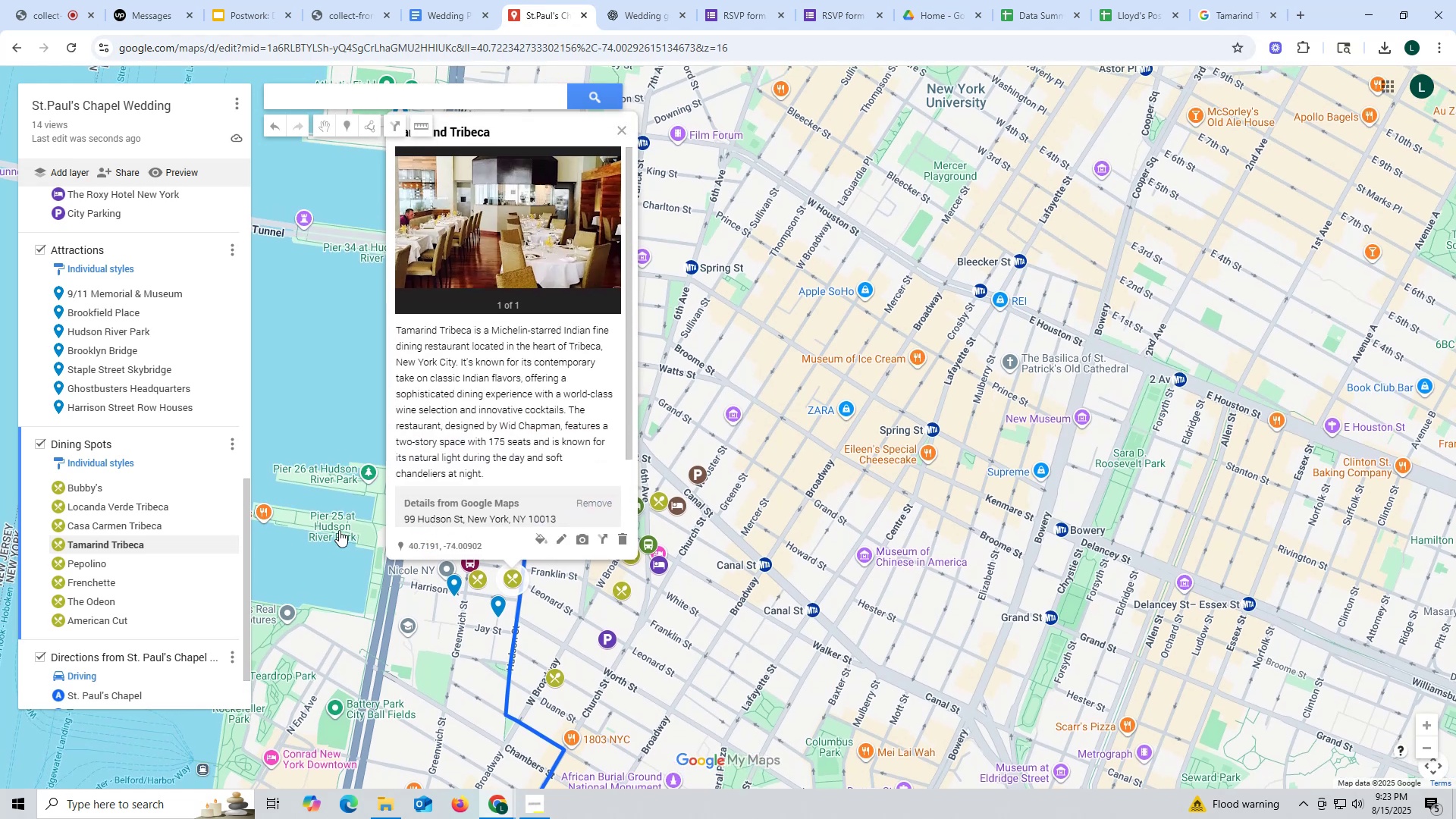 
left_click([145, 561])
 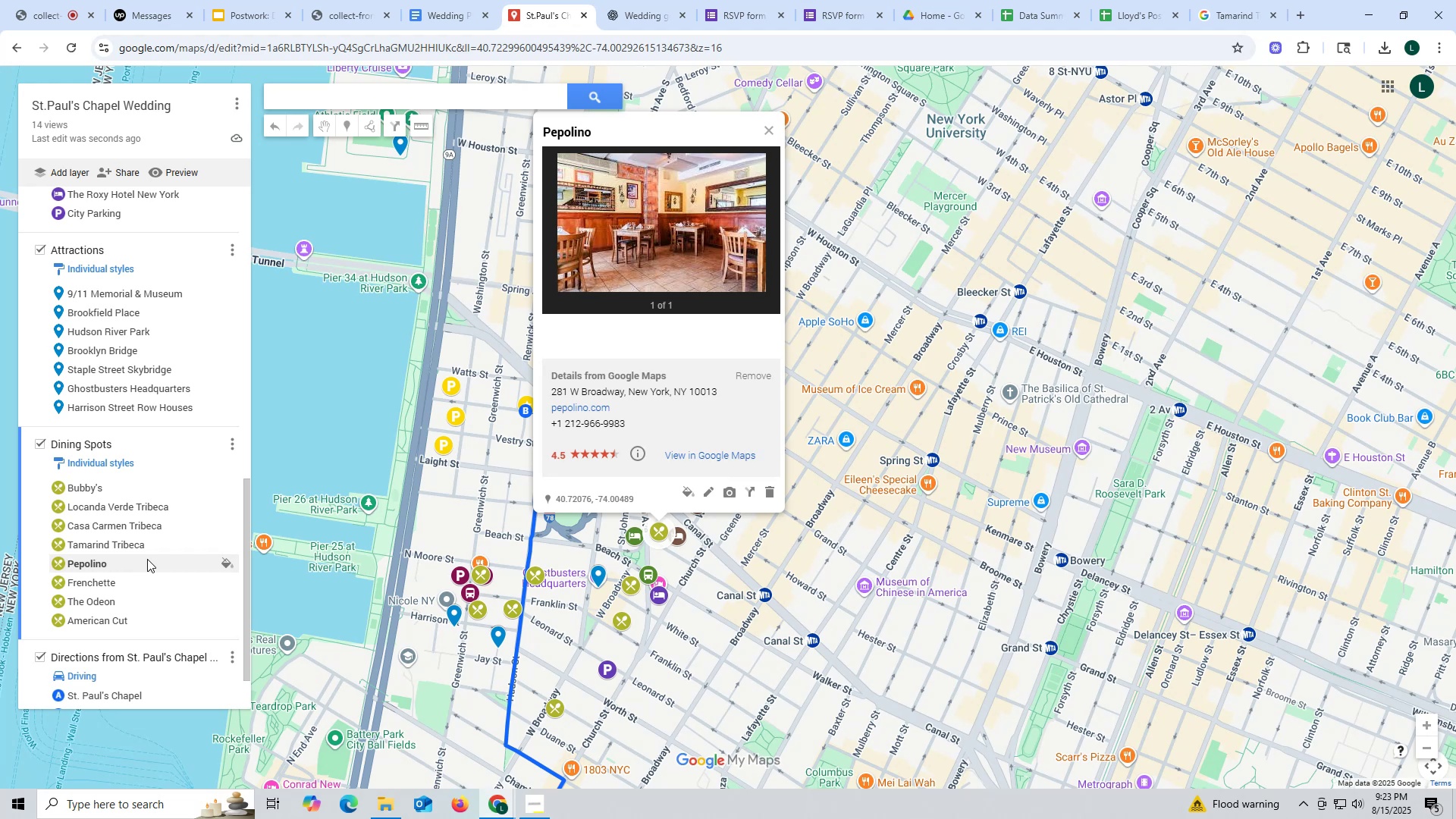 
wait(16.02)
 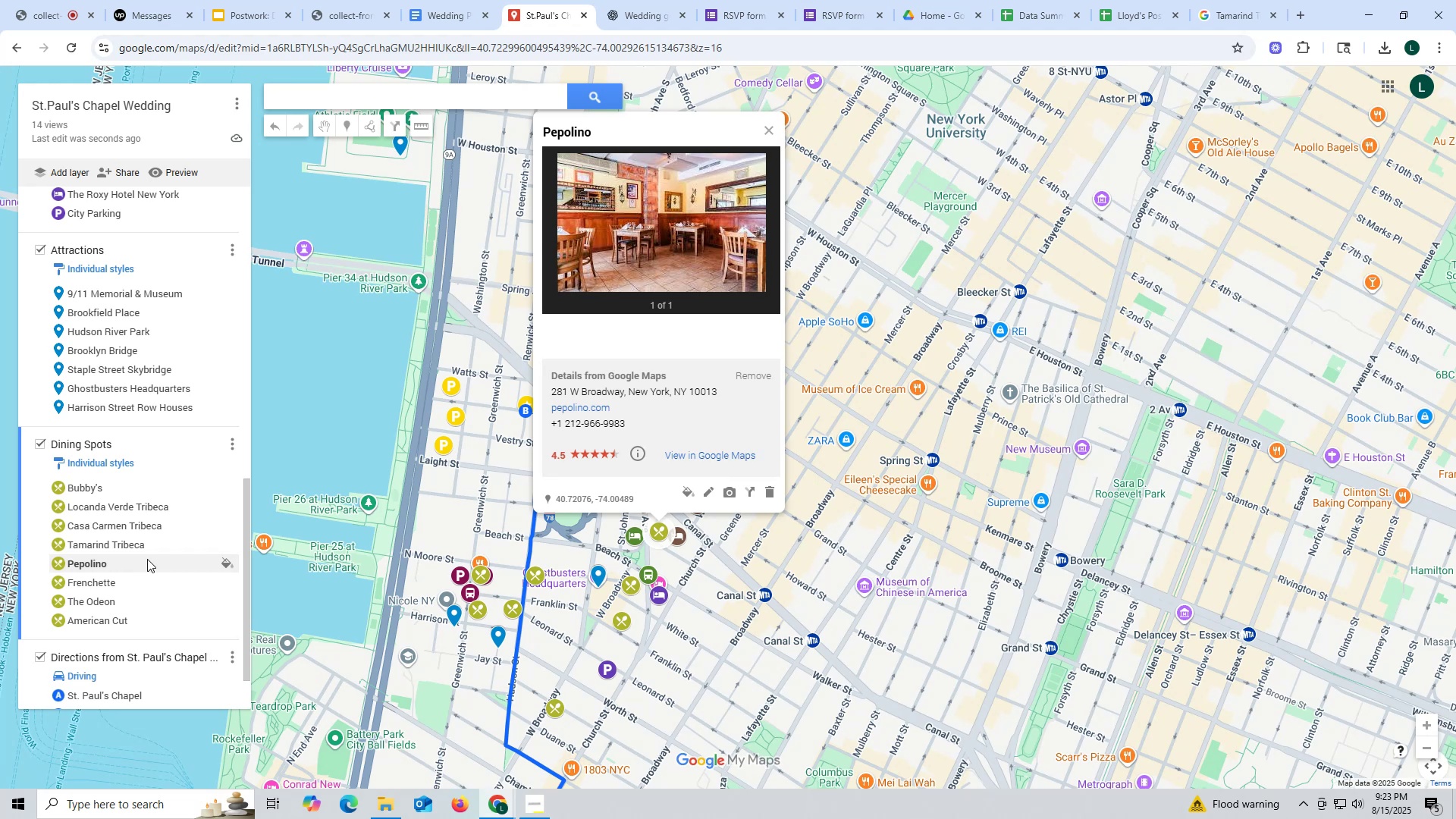 
left_click_drag(start_coordinate=[541, 124], to_coordinate=[629, 135])
 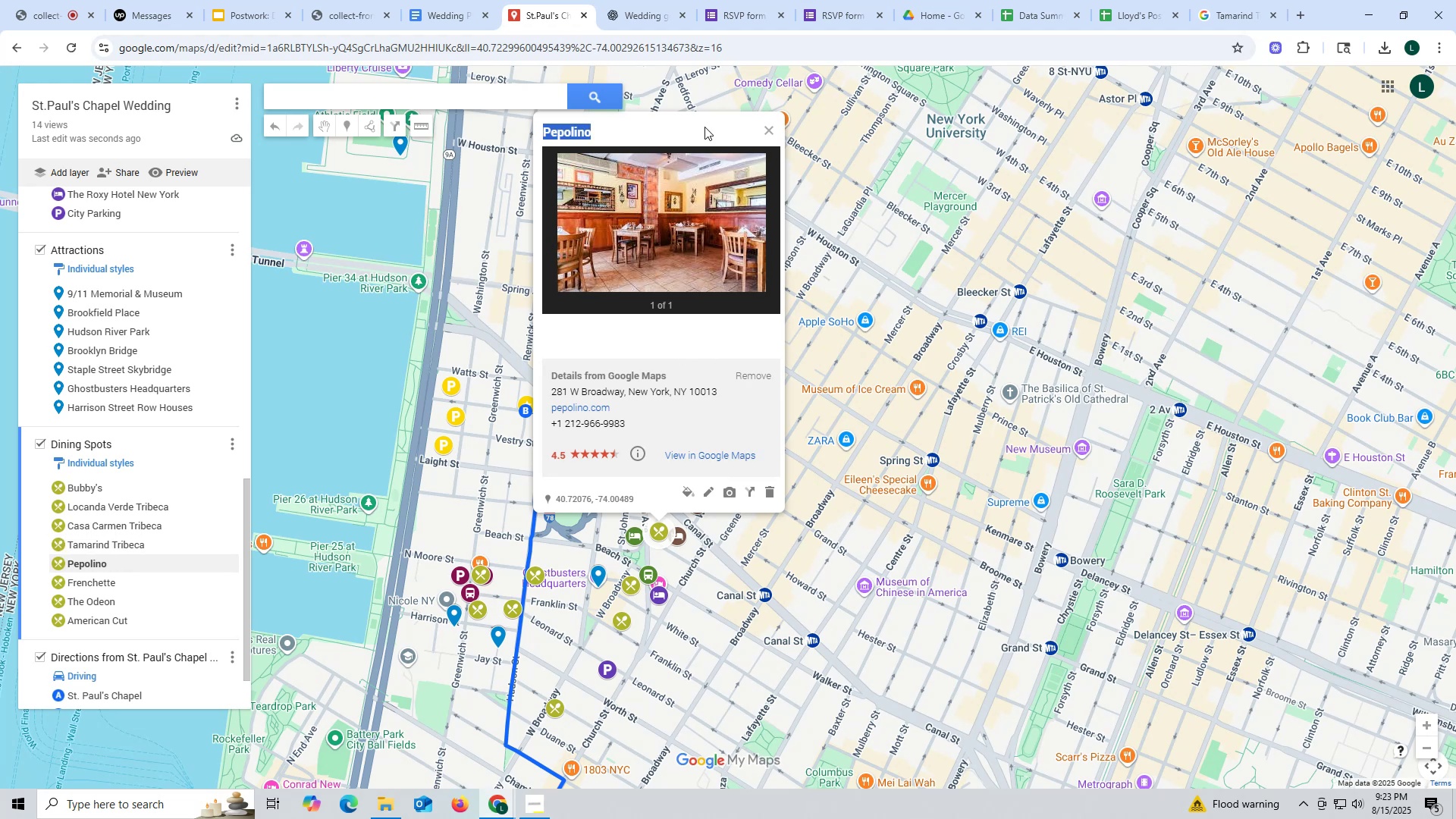 
key(Control+ControlLeft)
 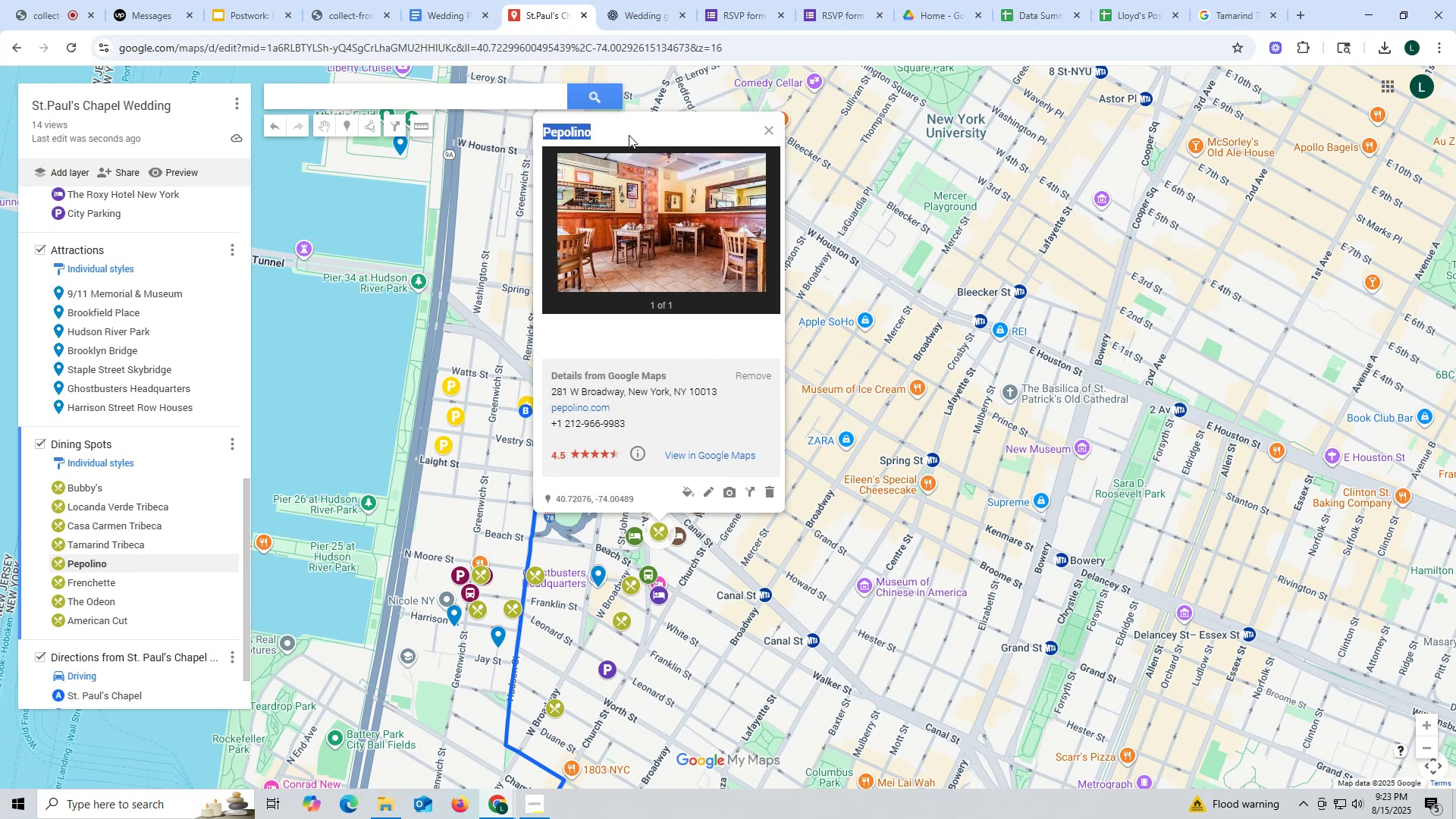 
key(Control+C)
 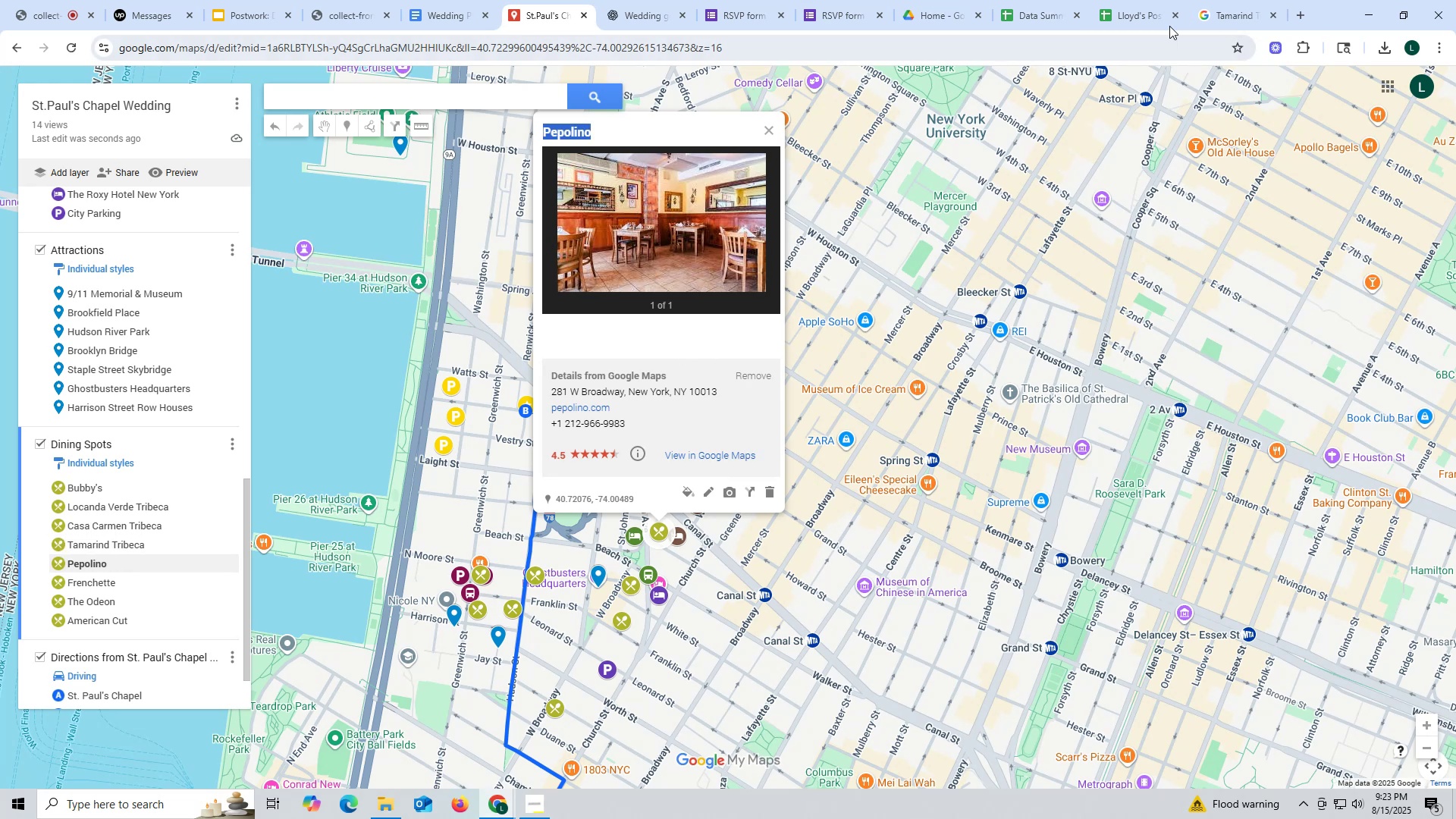 
left_click_drag(start_coordinate=[1216, 12], to_coordinate=[1204, 11])
 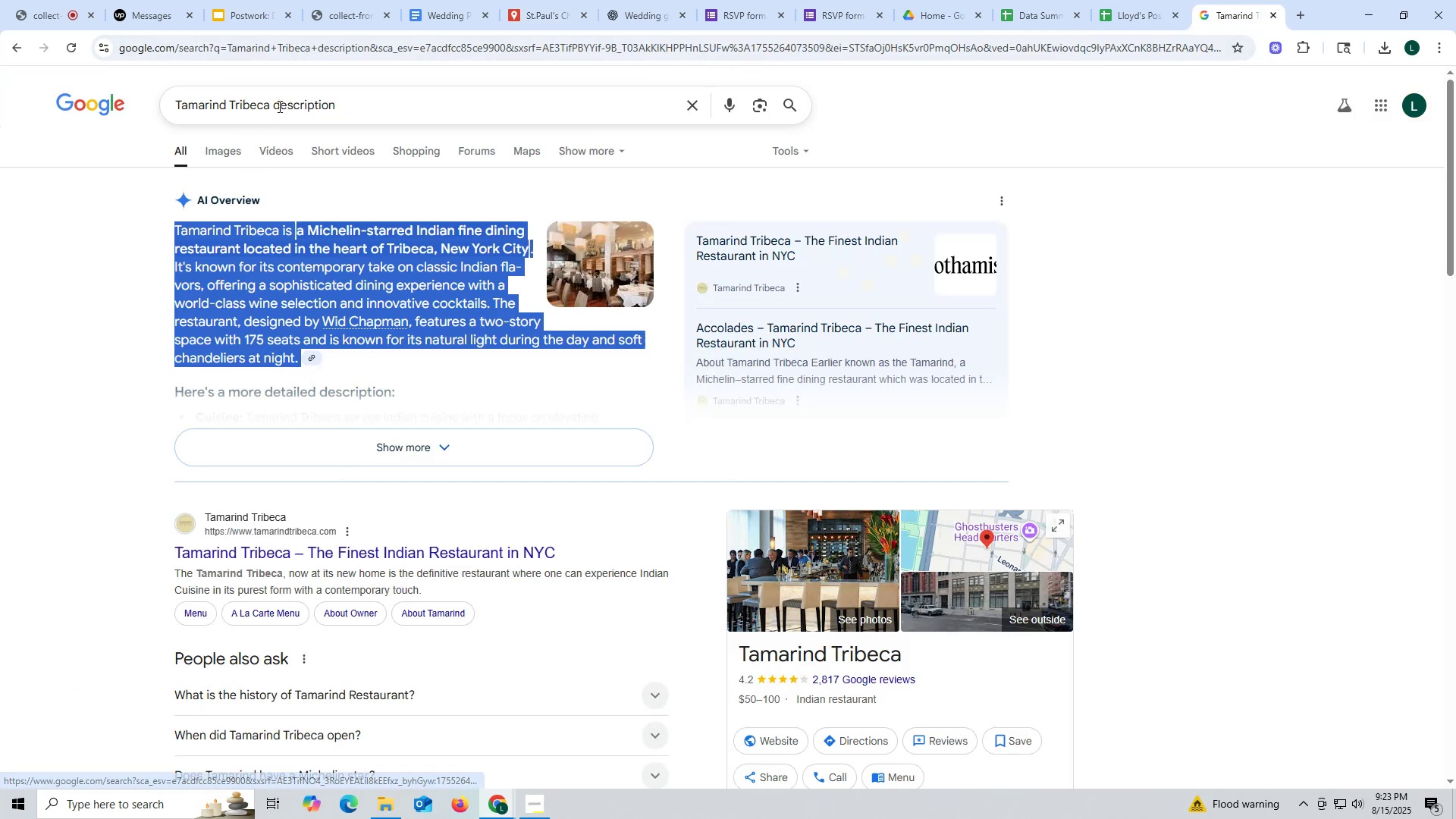 
left_click_drag(start_coordinate=[268, 103], to_coordinate=[0, 102])
 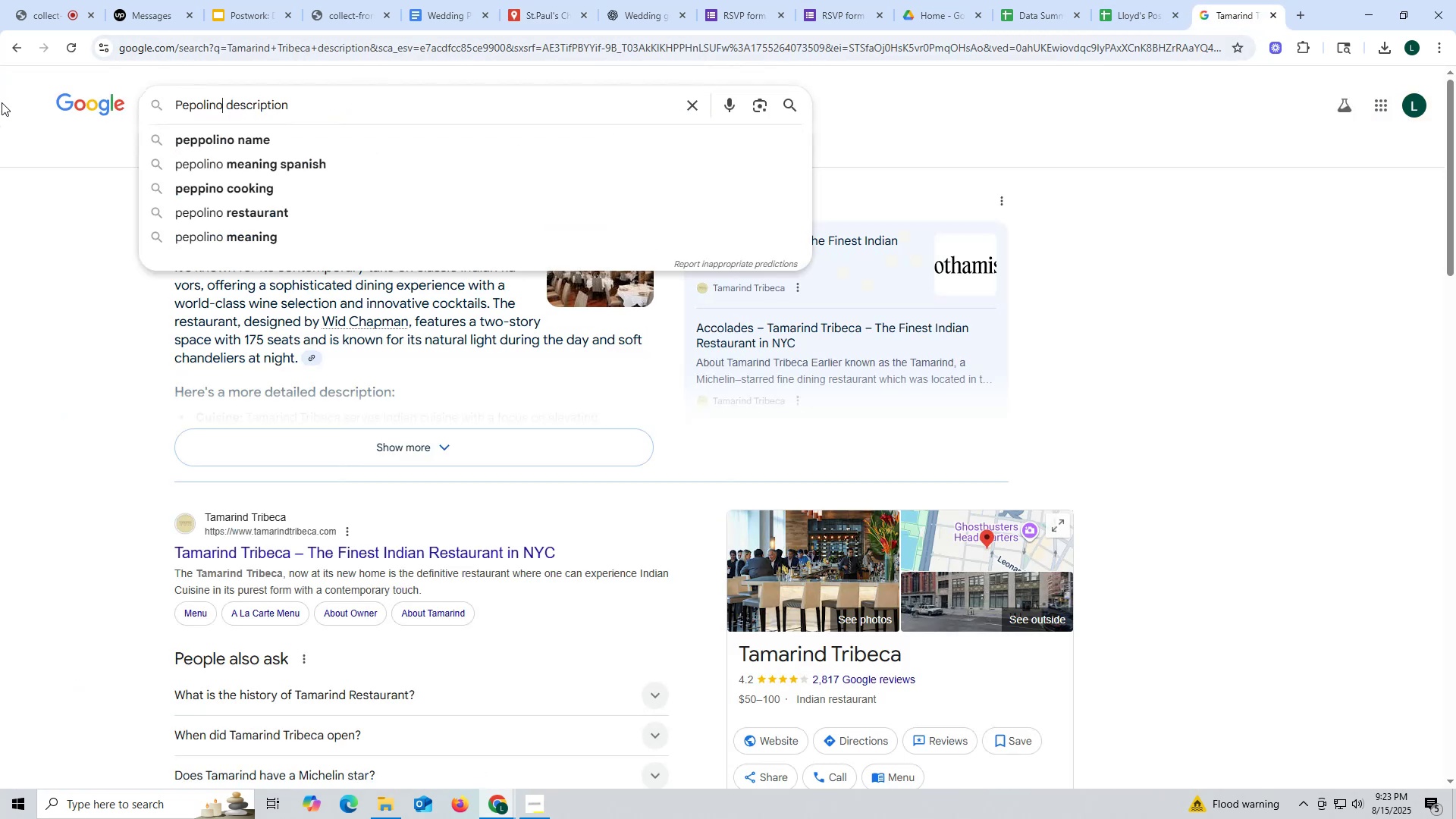 
key(Control+ControlLeft)
 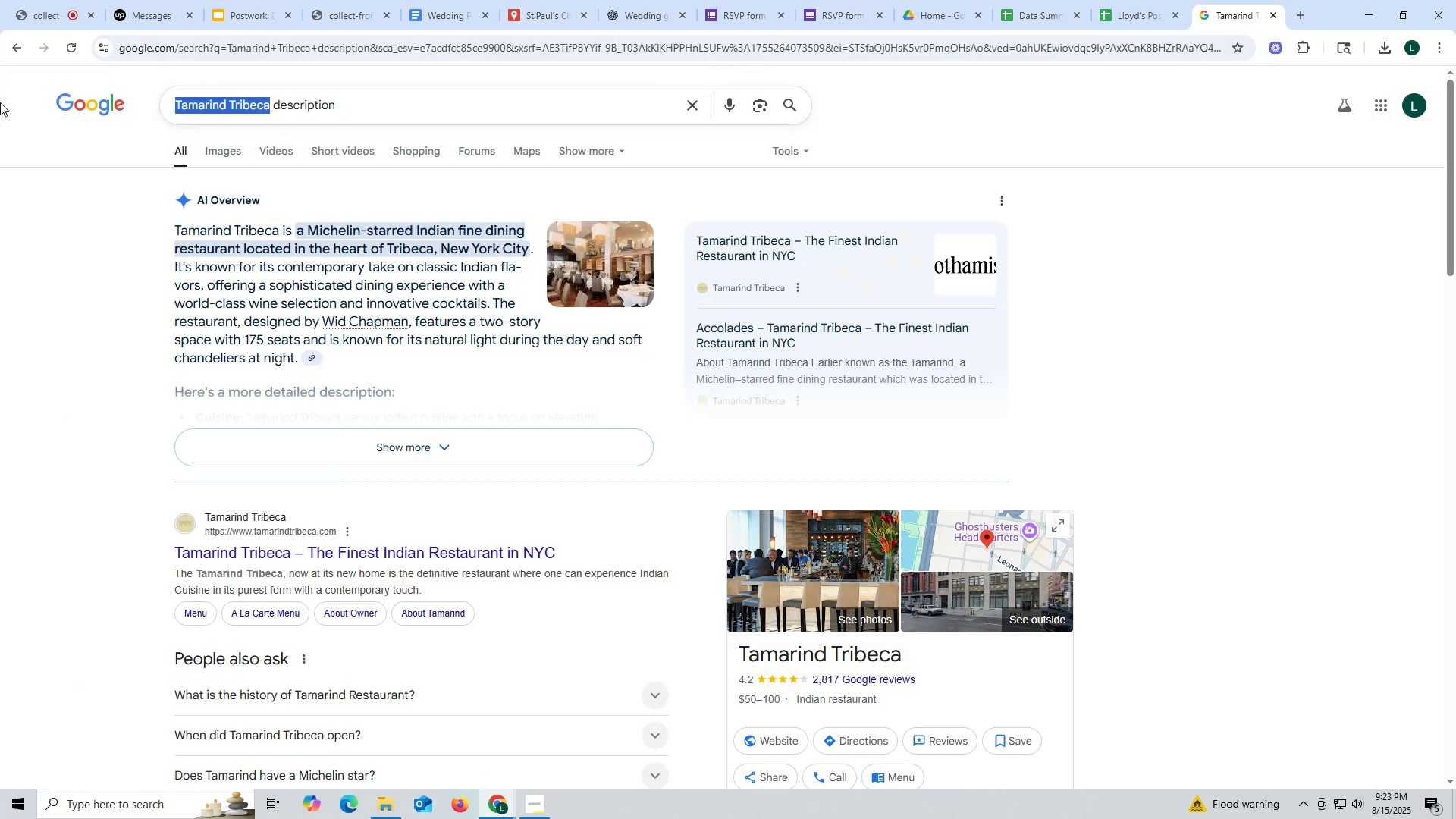 
key(Control+V)
 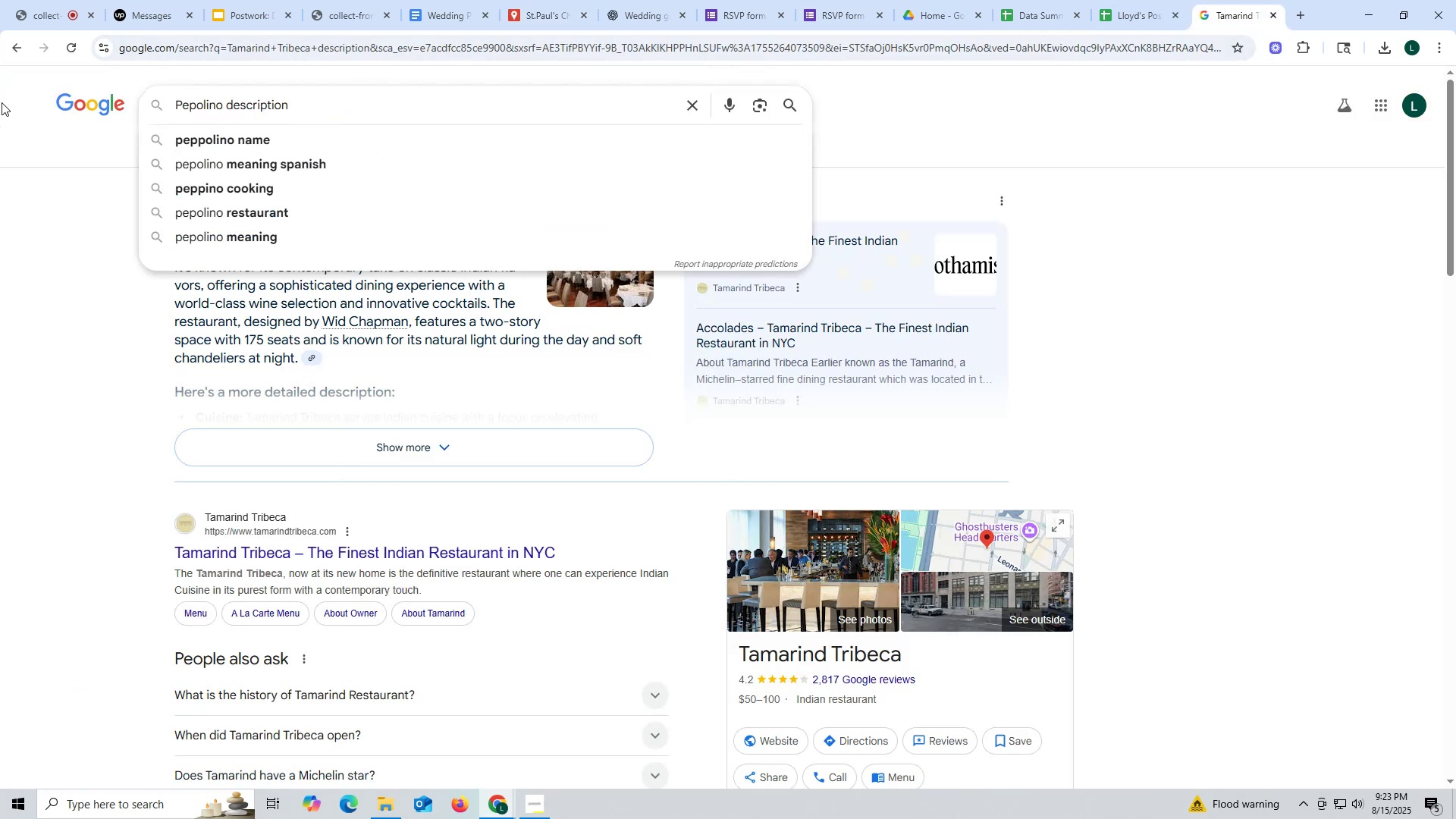 
type( nyc)
 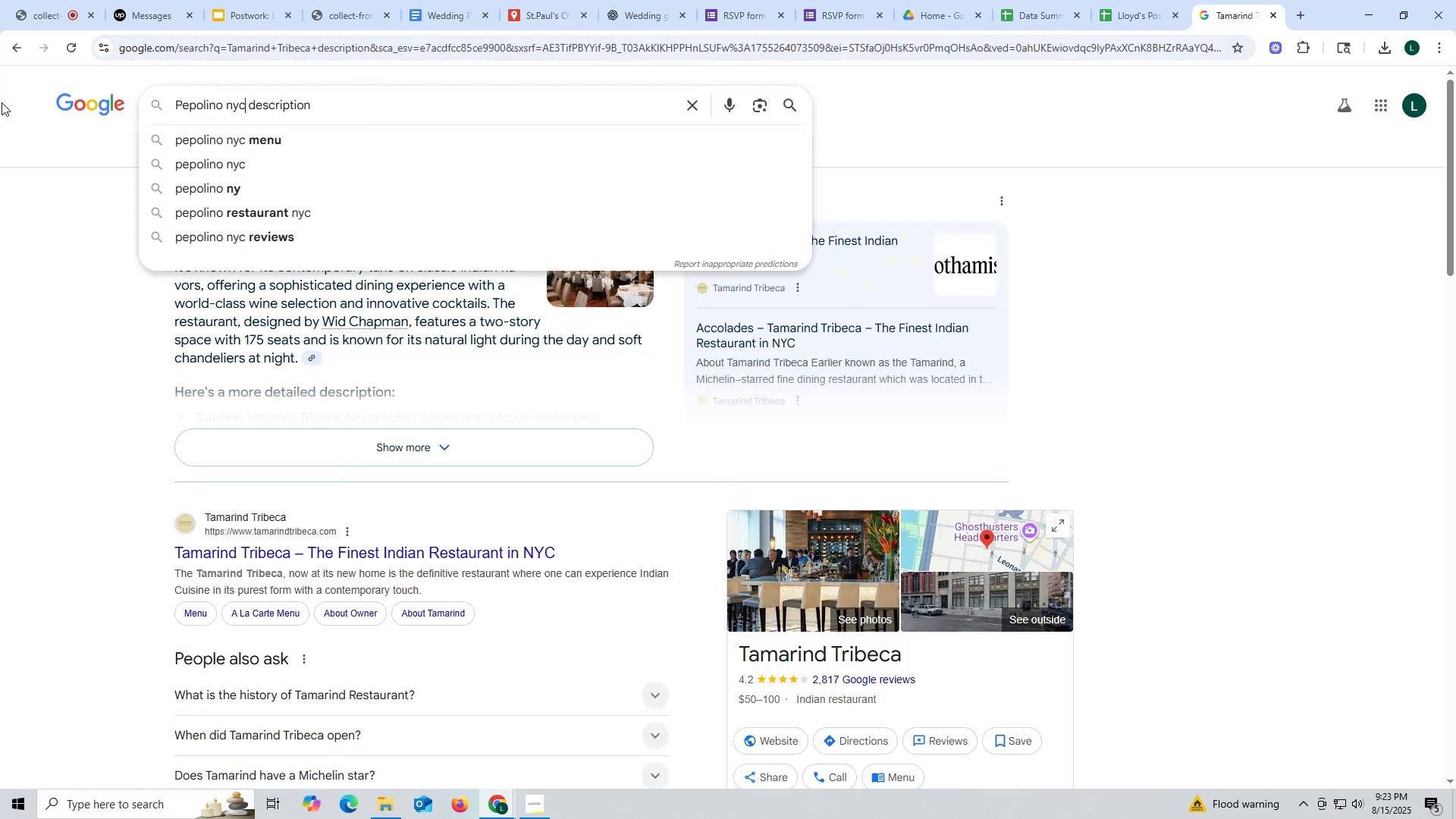 
key(Enter)
 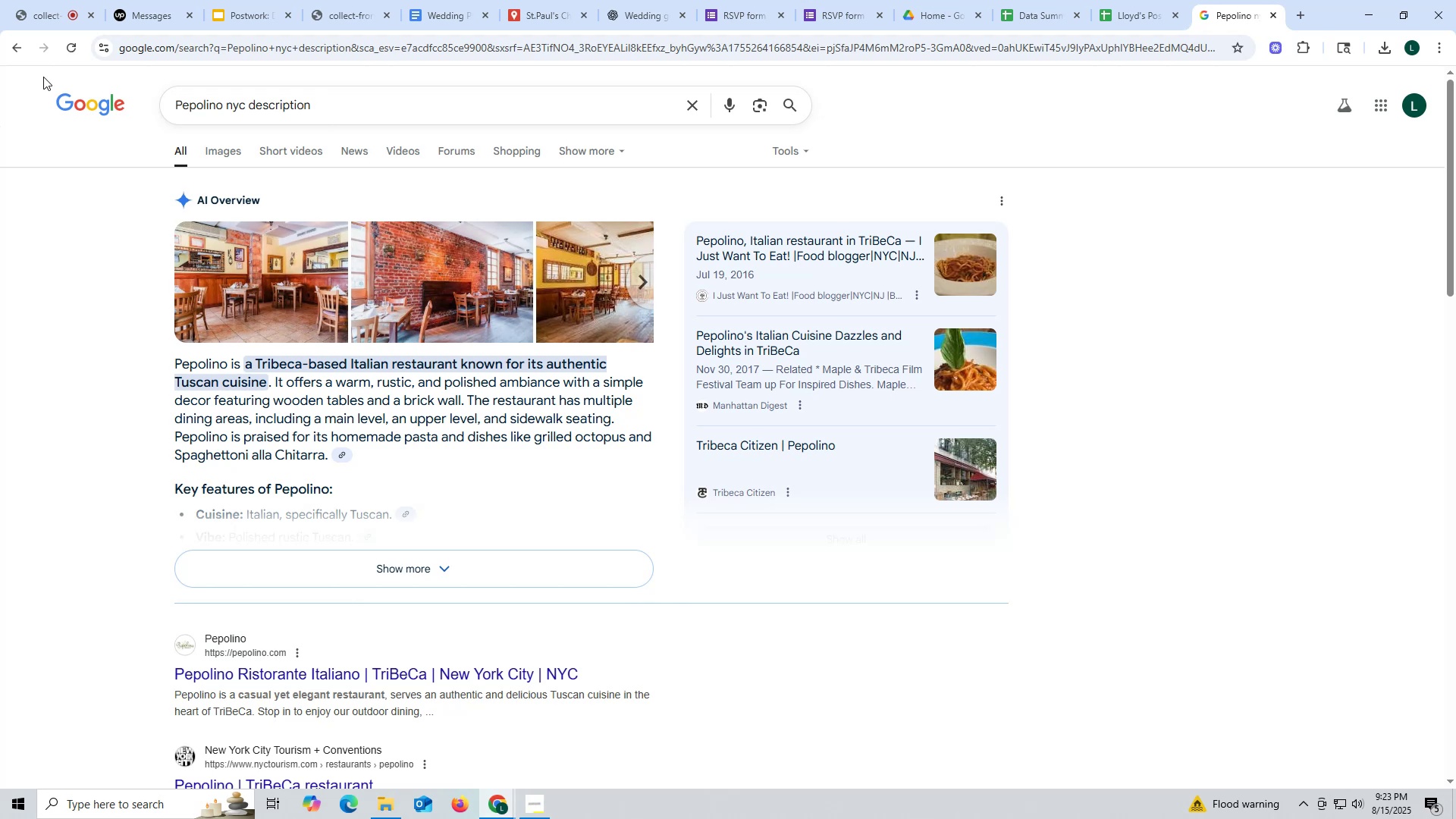 
wait(20.52)
 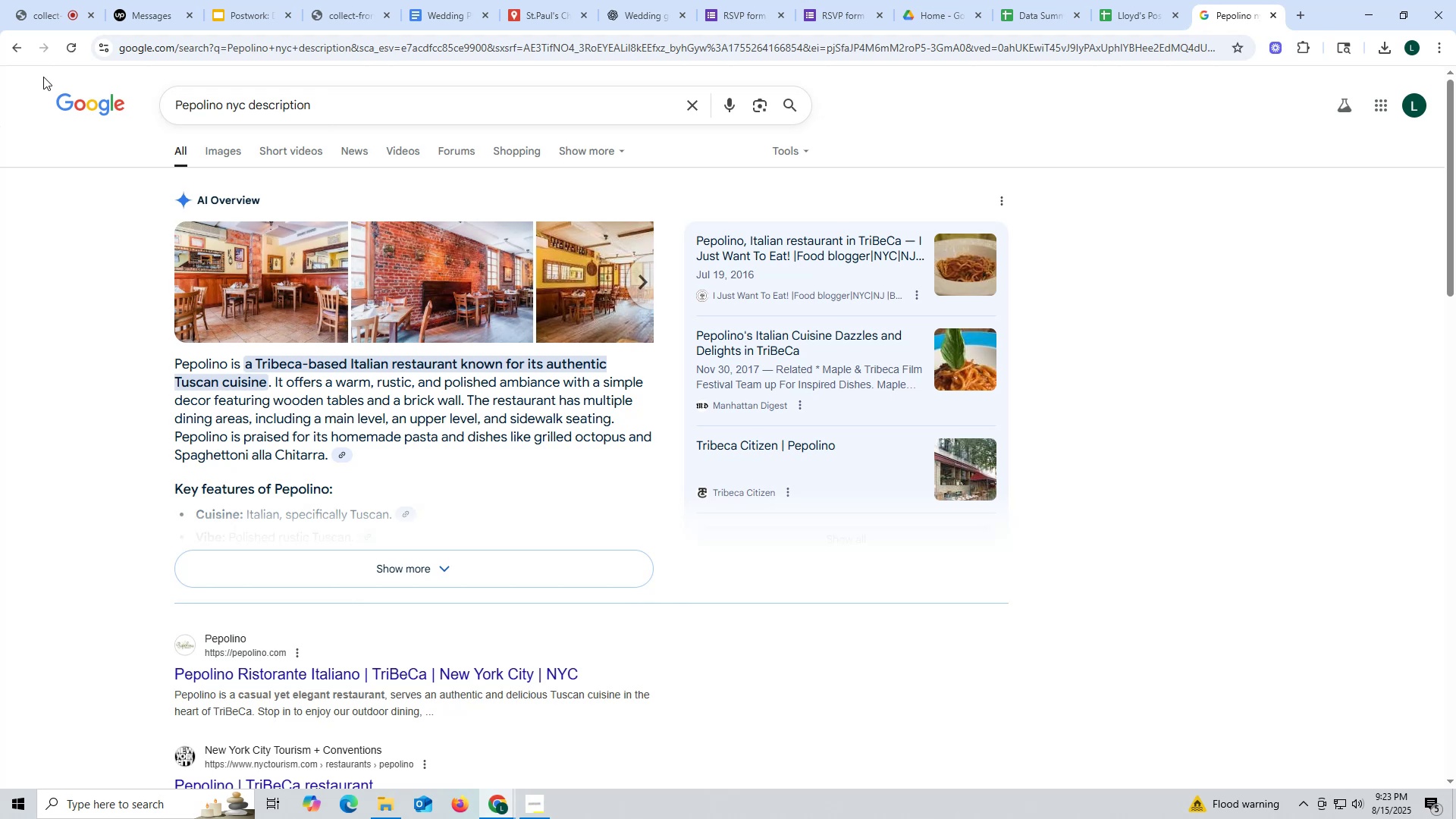 
left_click_drag(start_coordinate=[172, 359], to_coordinate=[328, 450])
 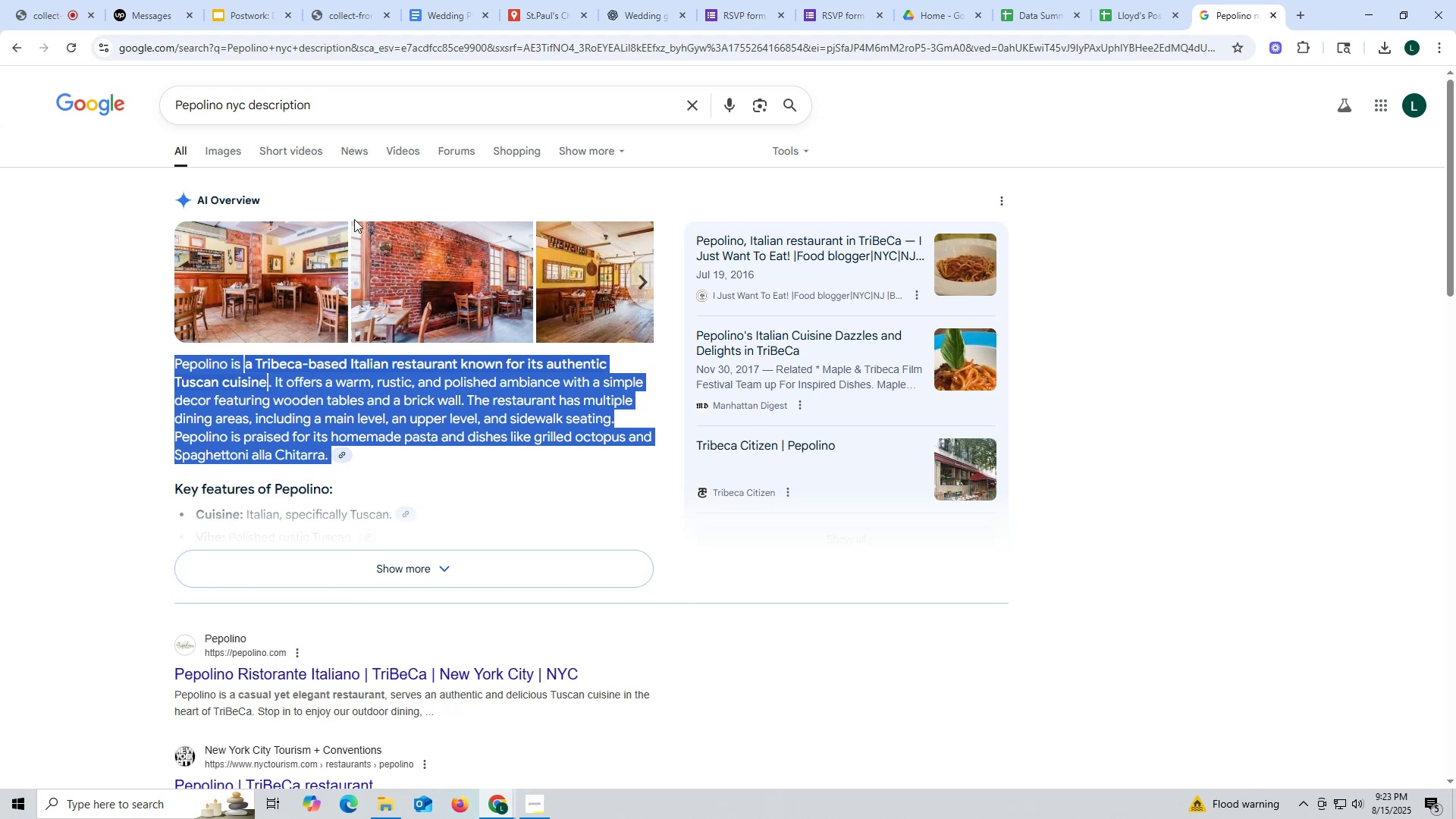 
key(Control+ControlLeft)
 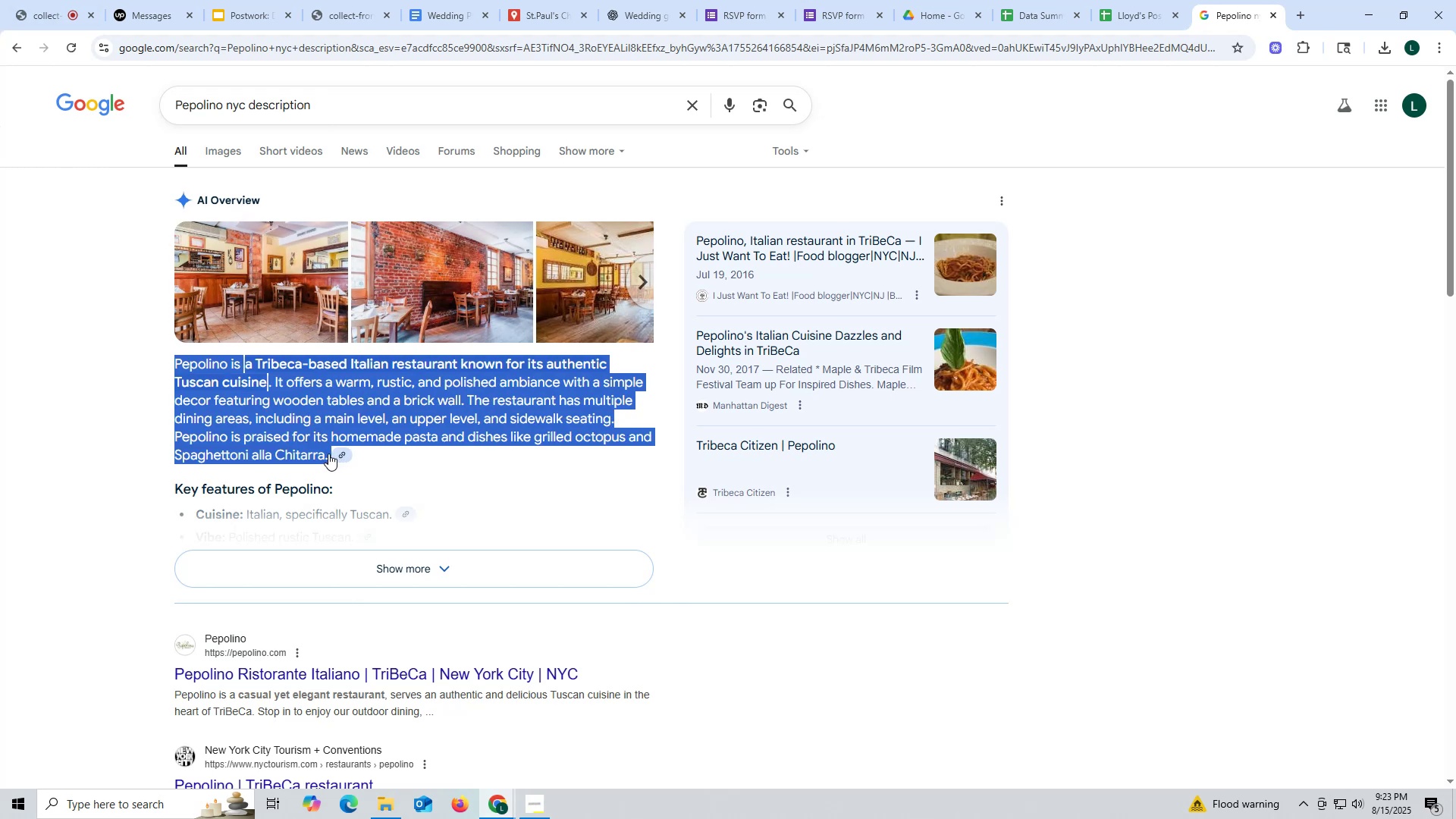 
key(Control+C)
 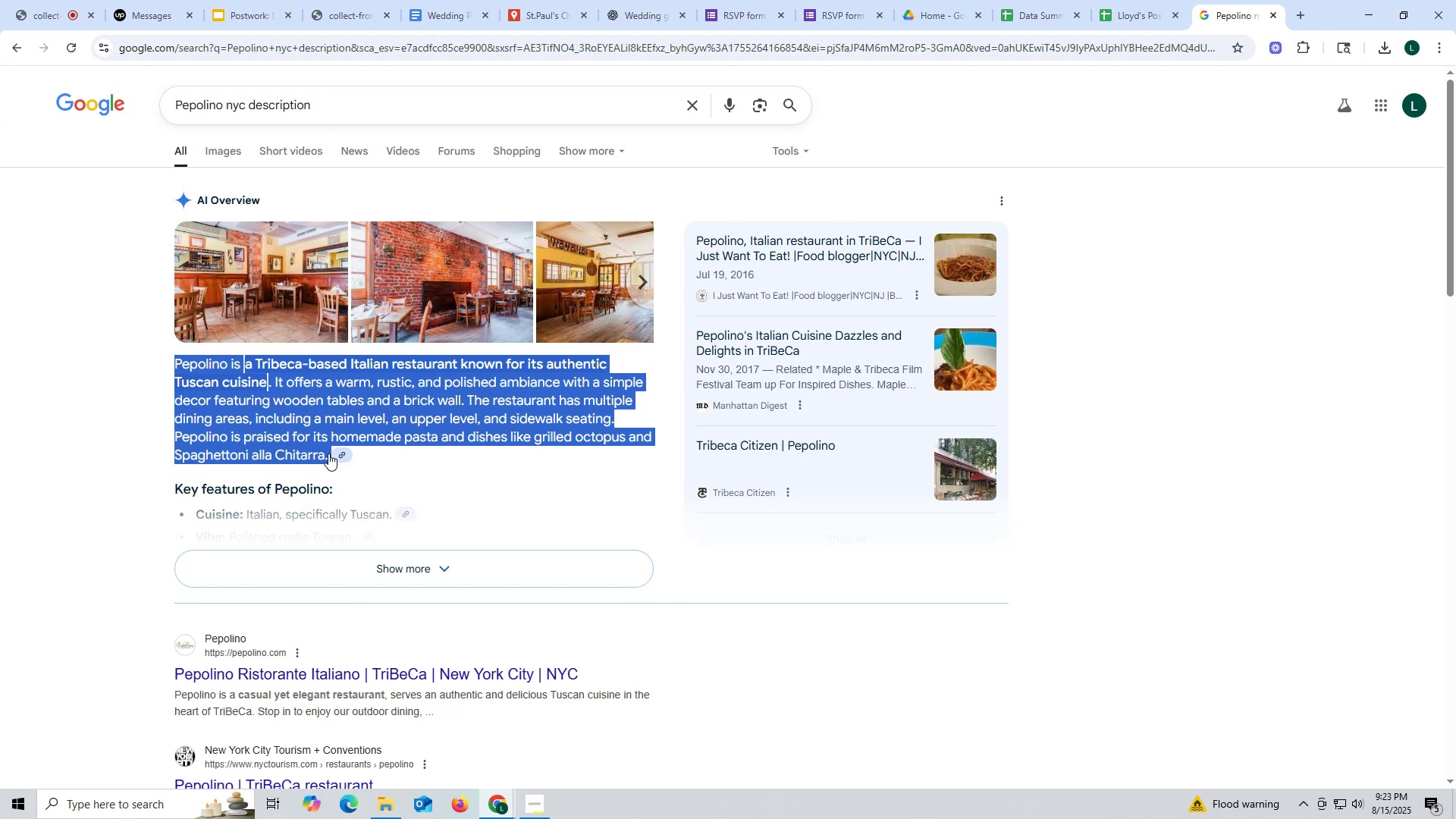 
key(Control+ControlLeft)
 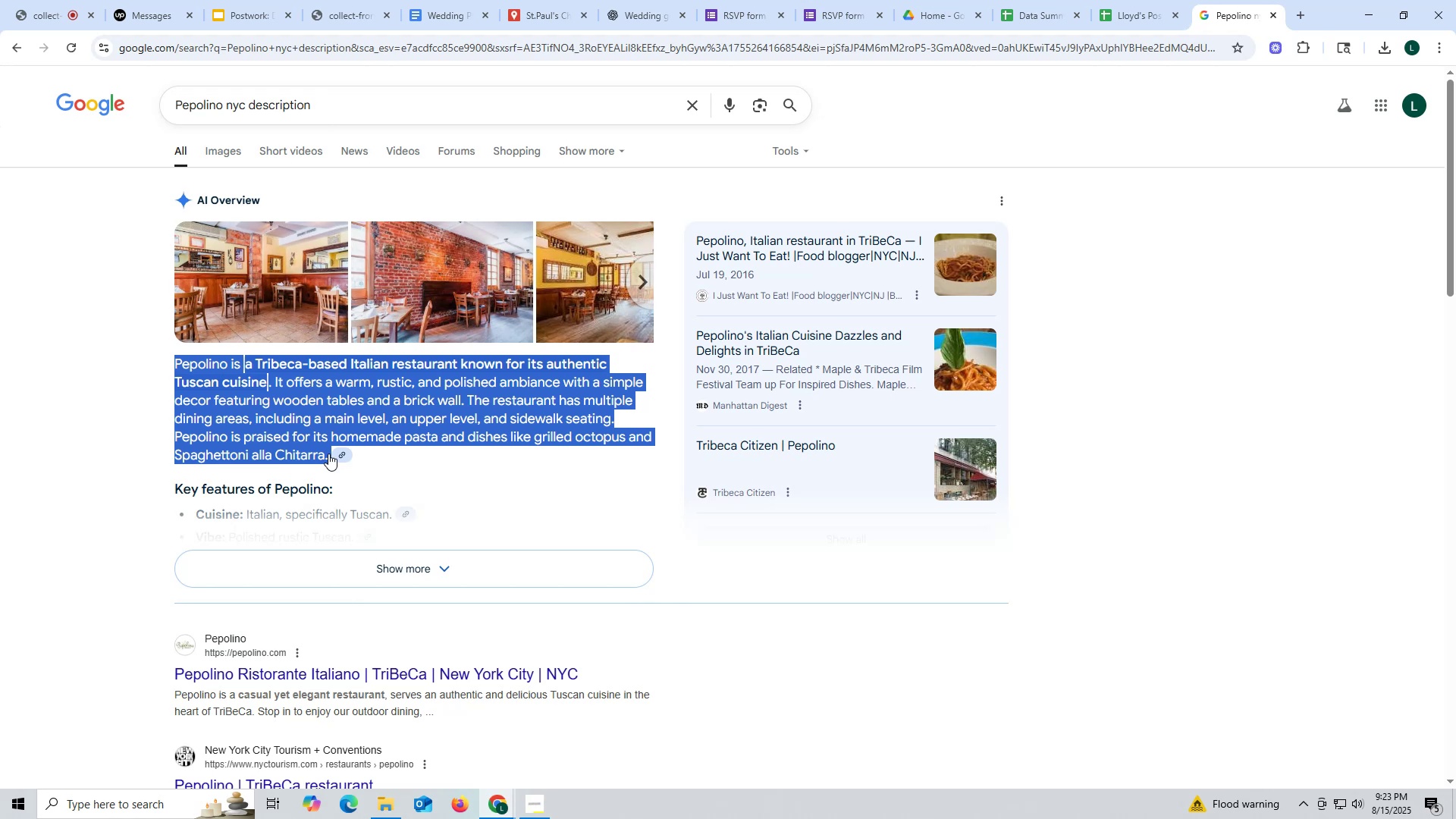 
key(Control+C)
 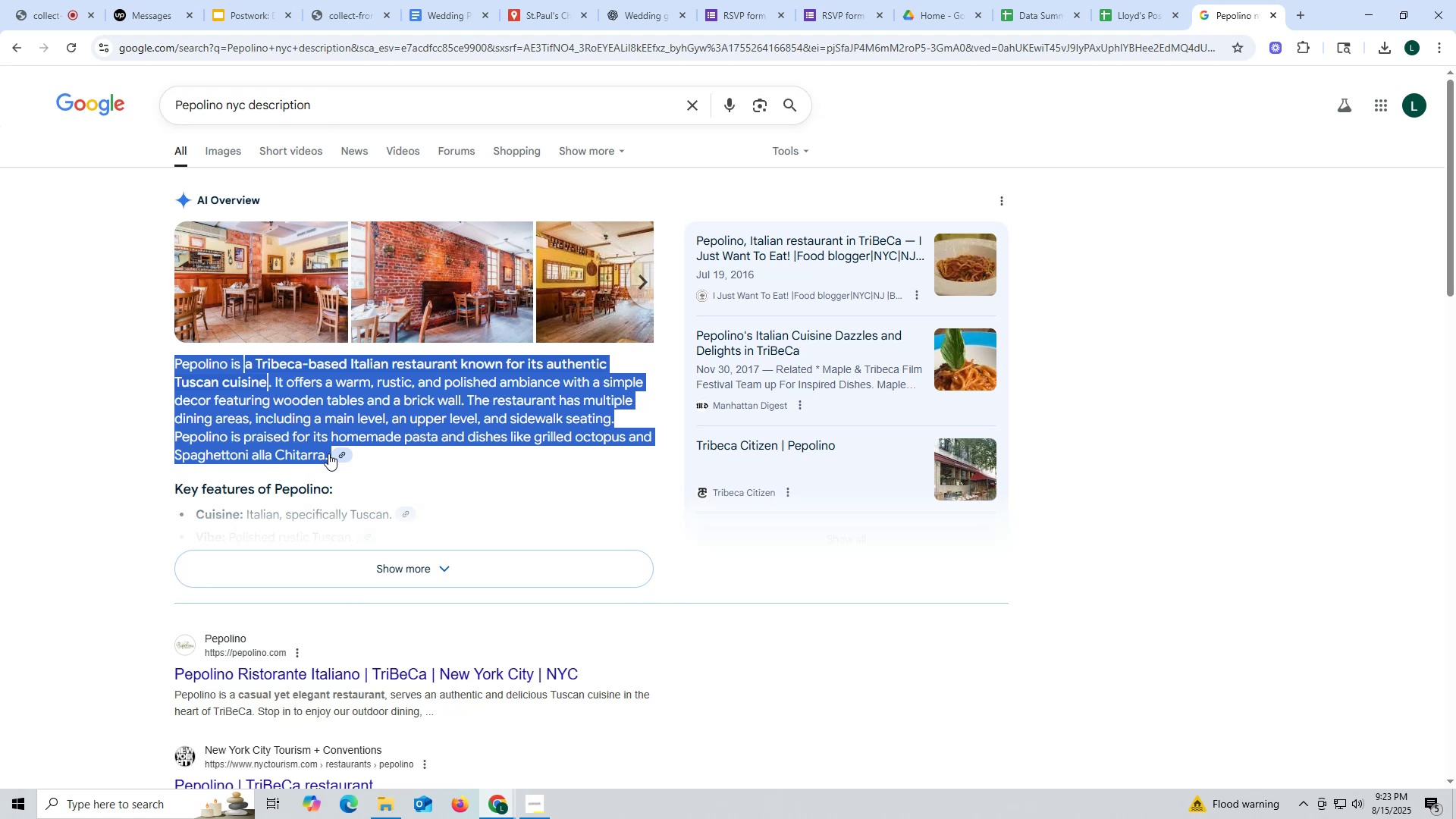 
key(Control+ControlLeft)
 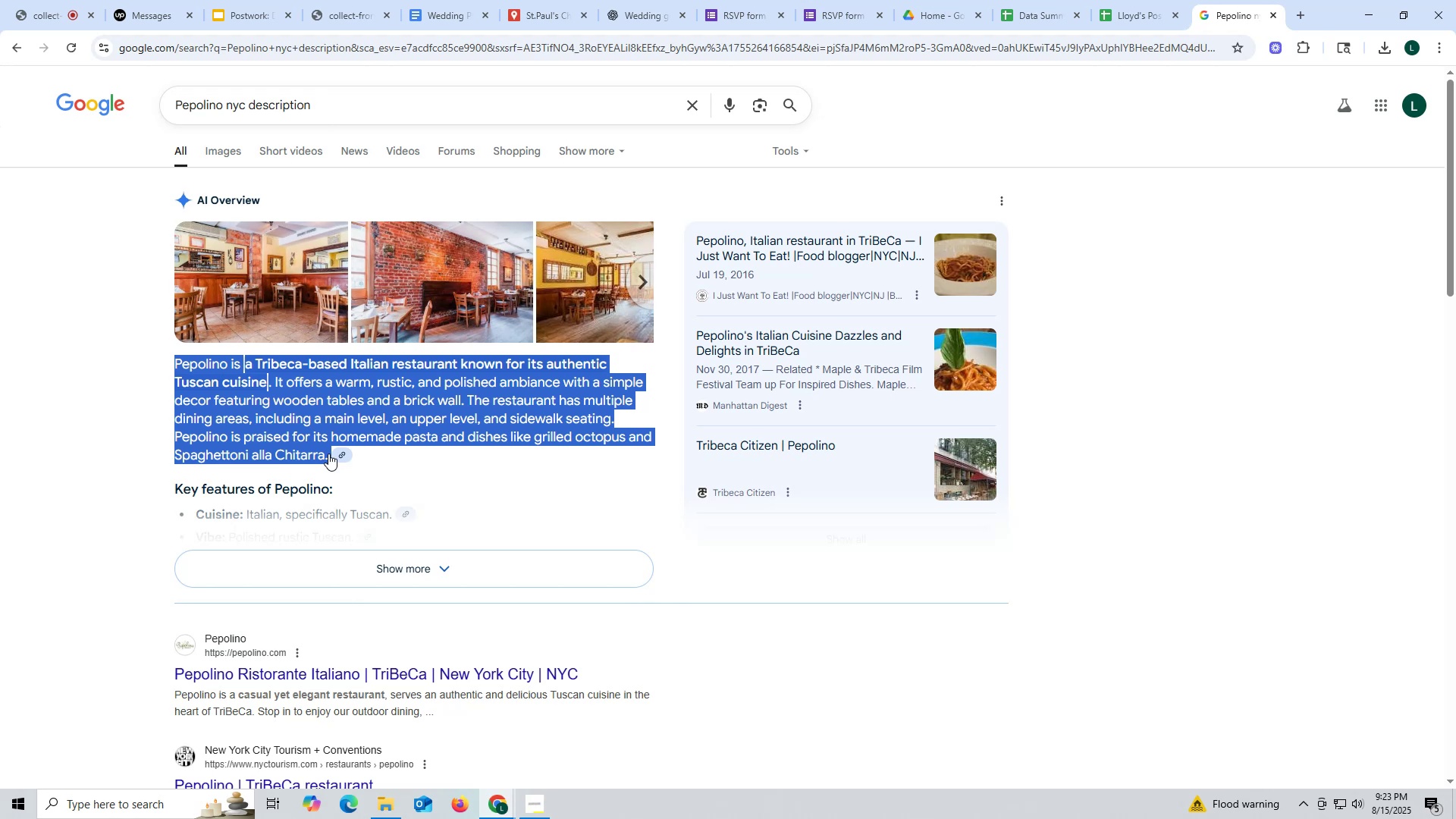 
key(Control+C)
 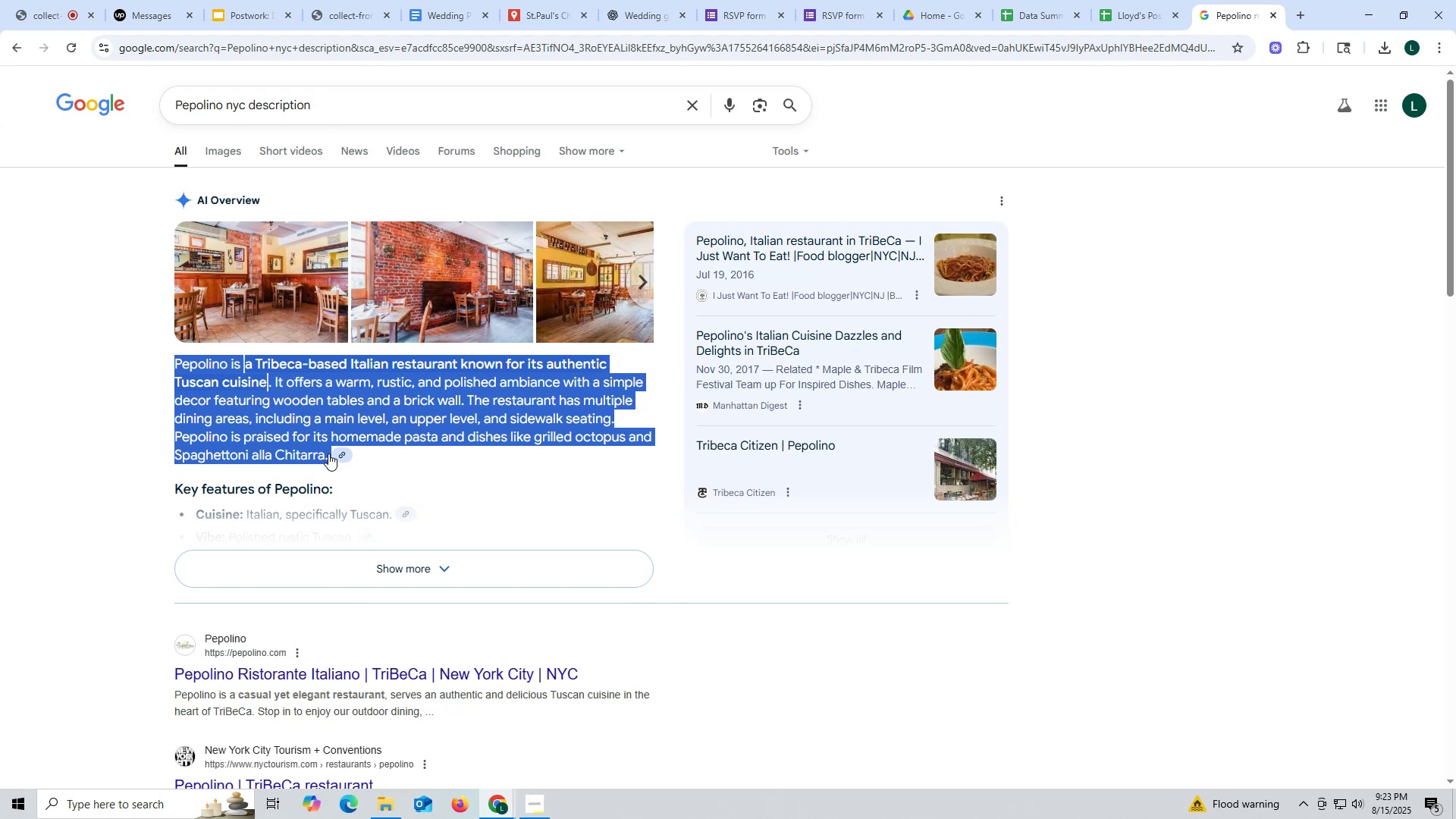 
key(Control+ControlLeft)
 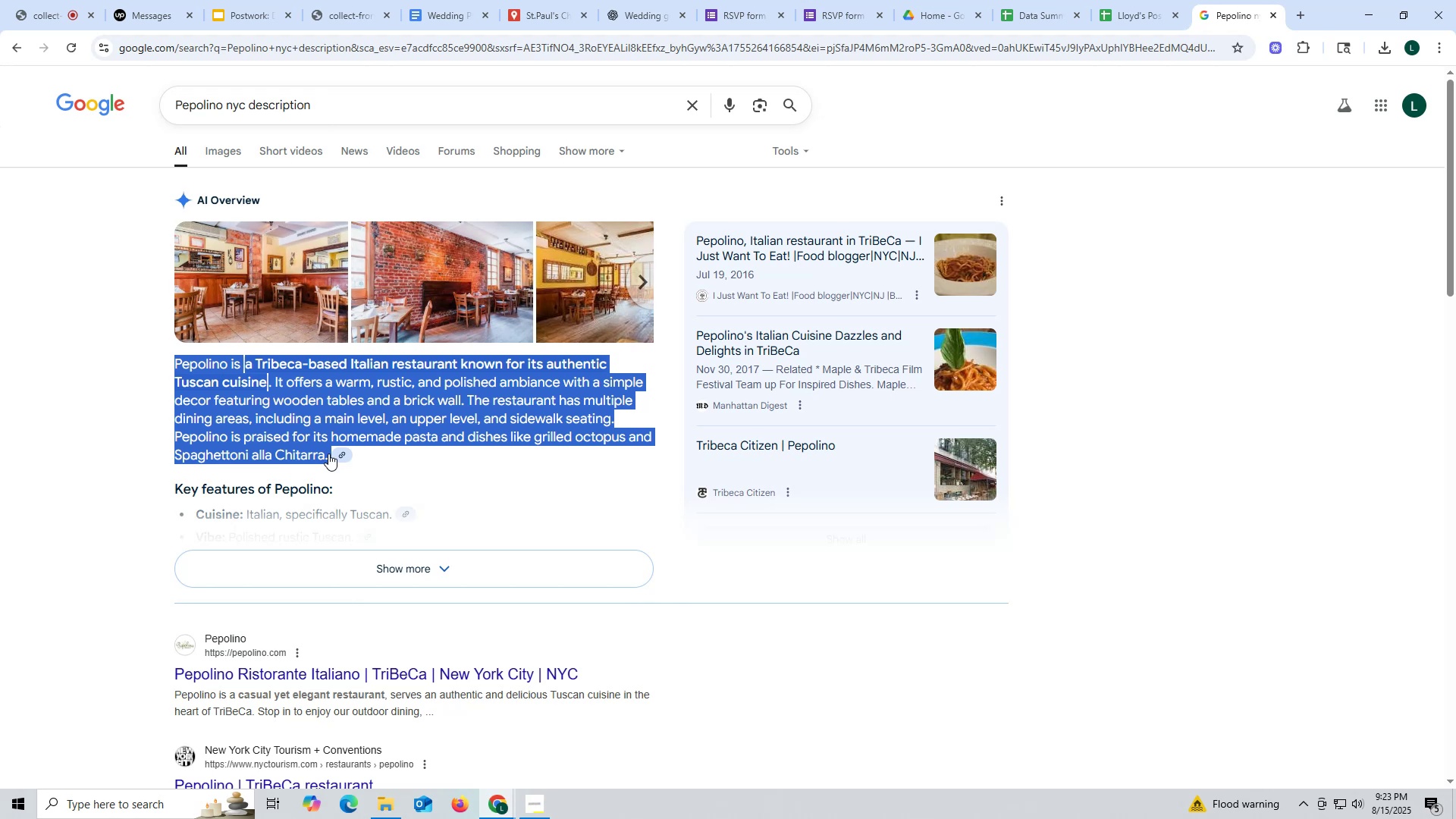 
key(Control+C)
 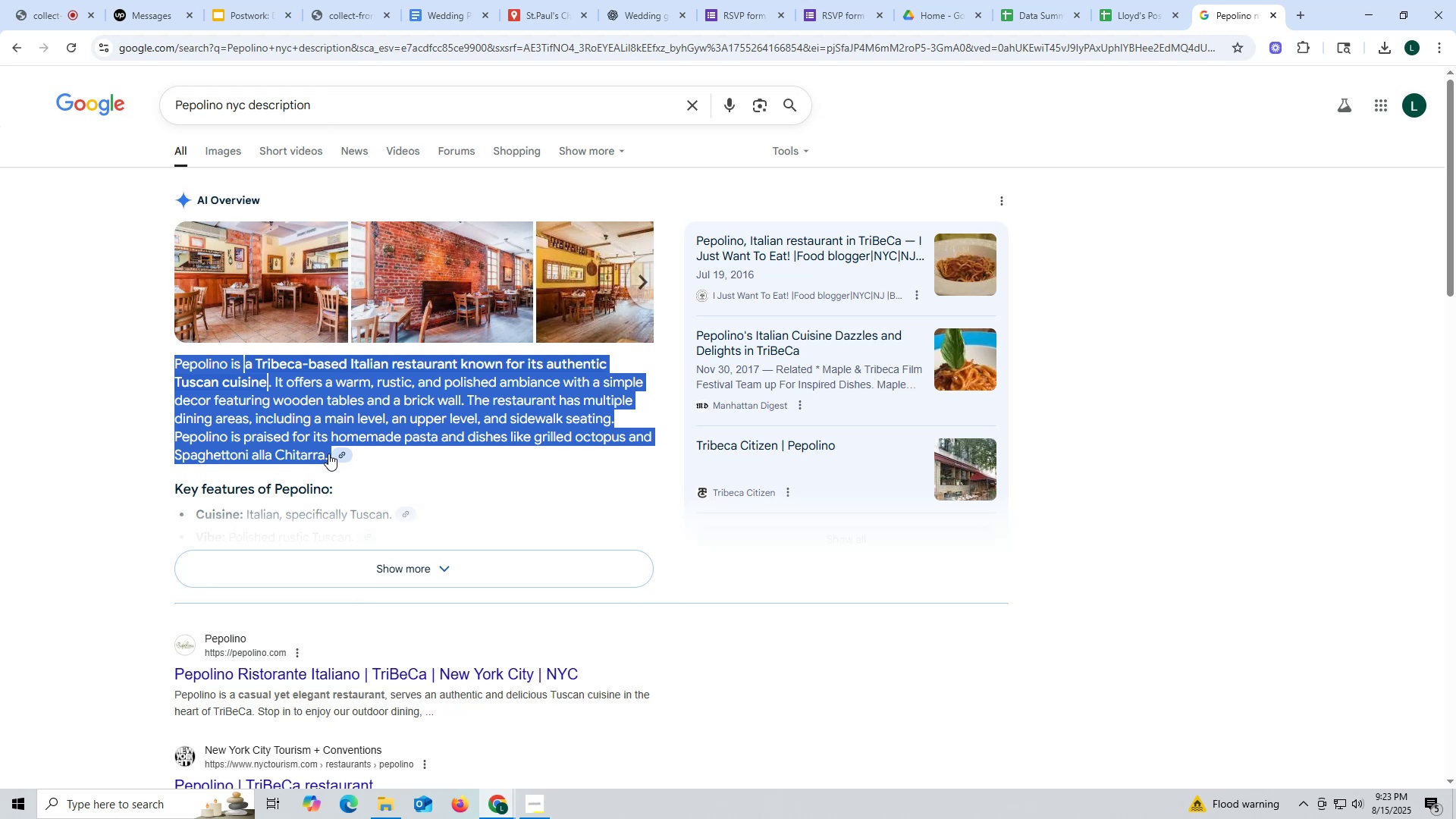 
key(Control+ControlLeft)
 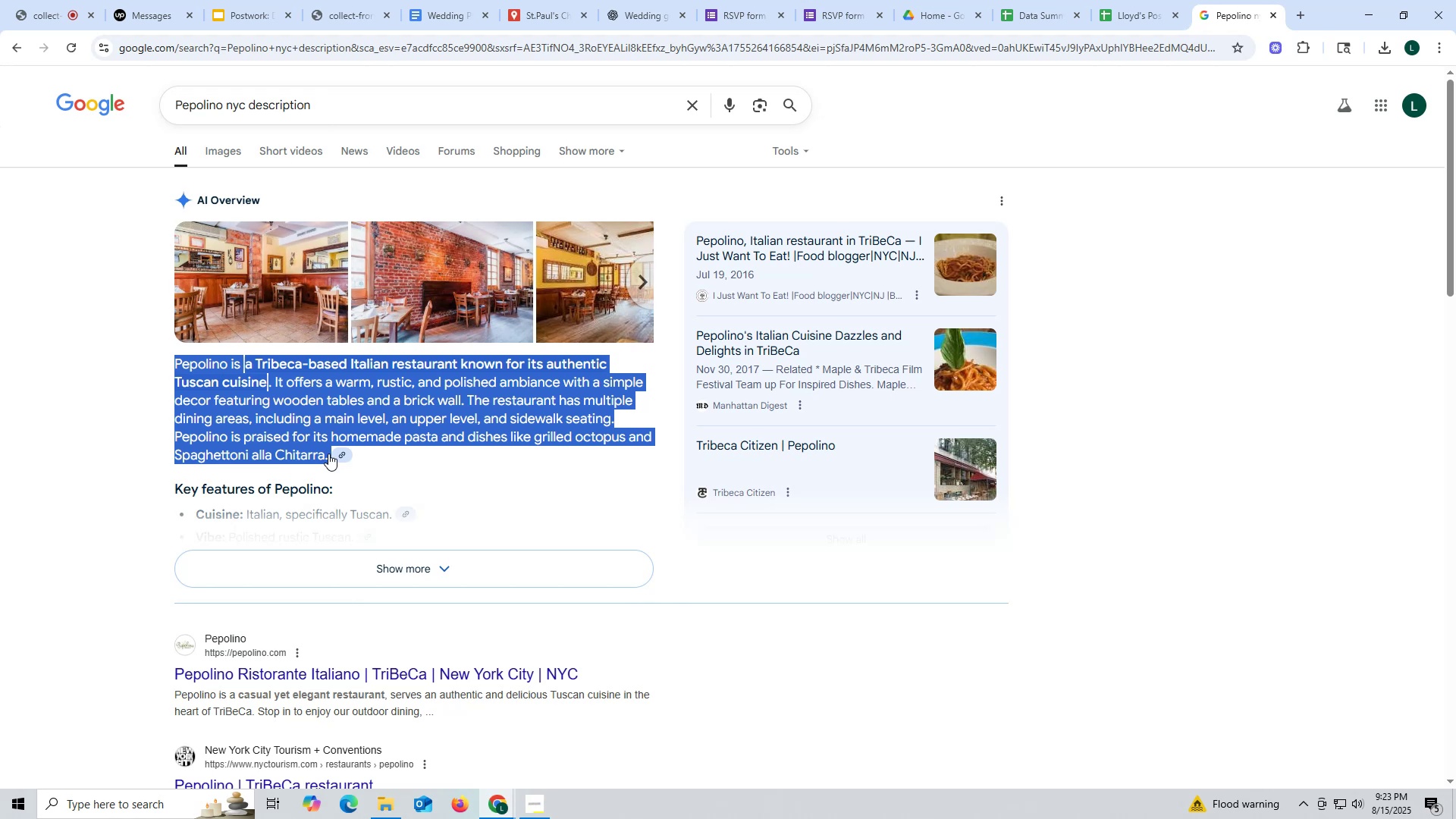 
key(Control+C)
 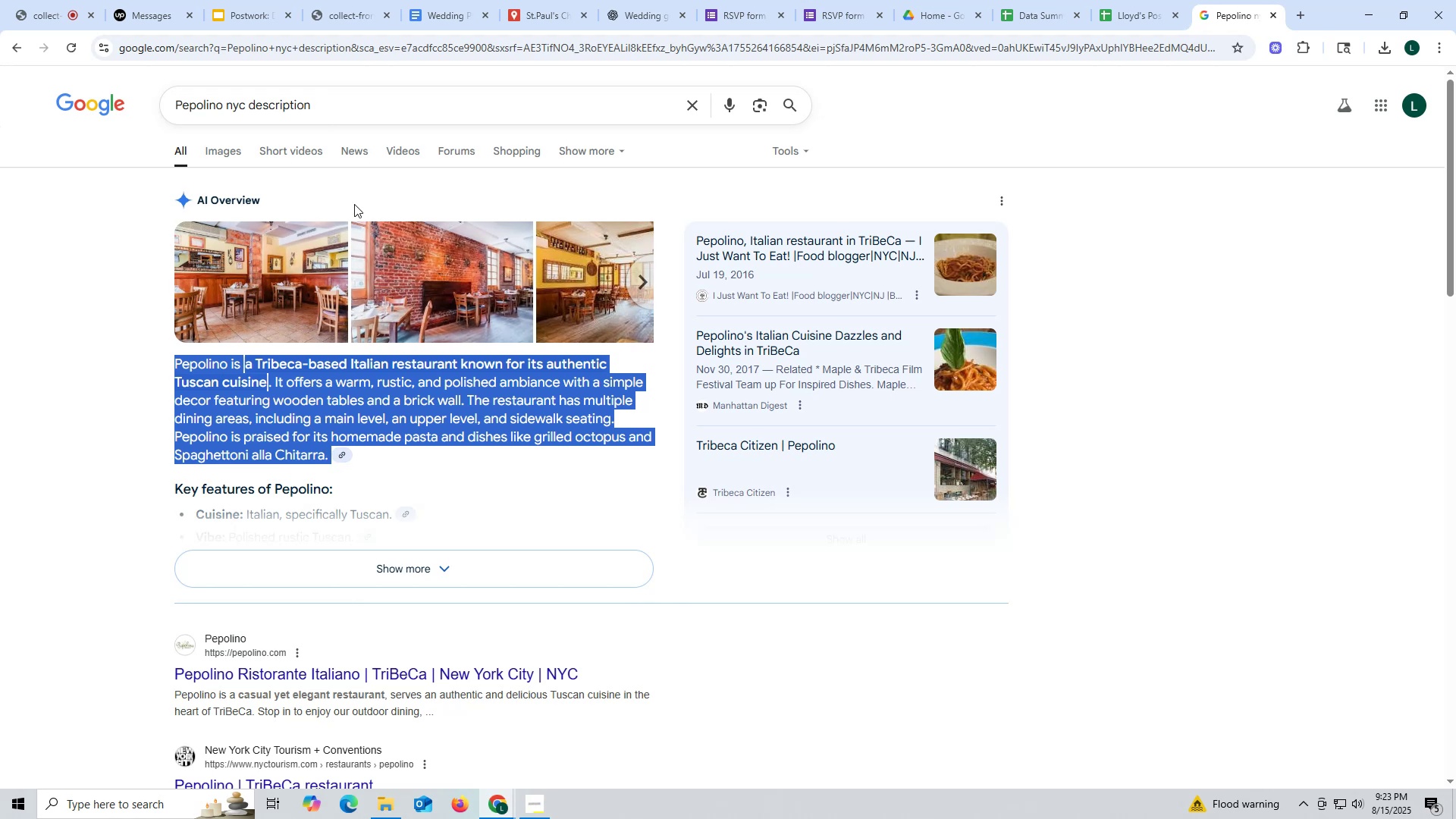 
wait(9.9)
 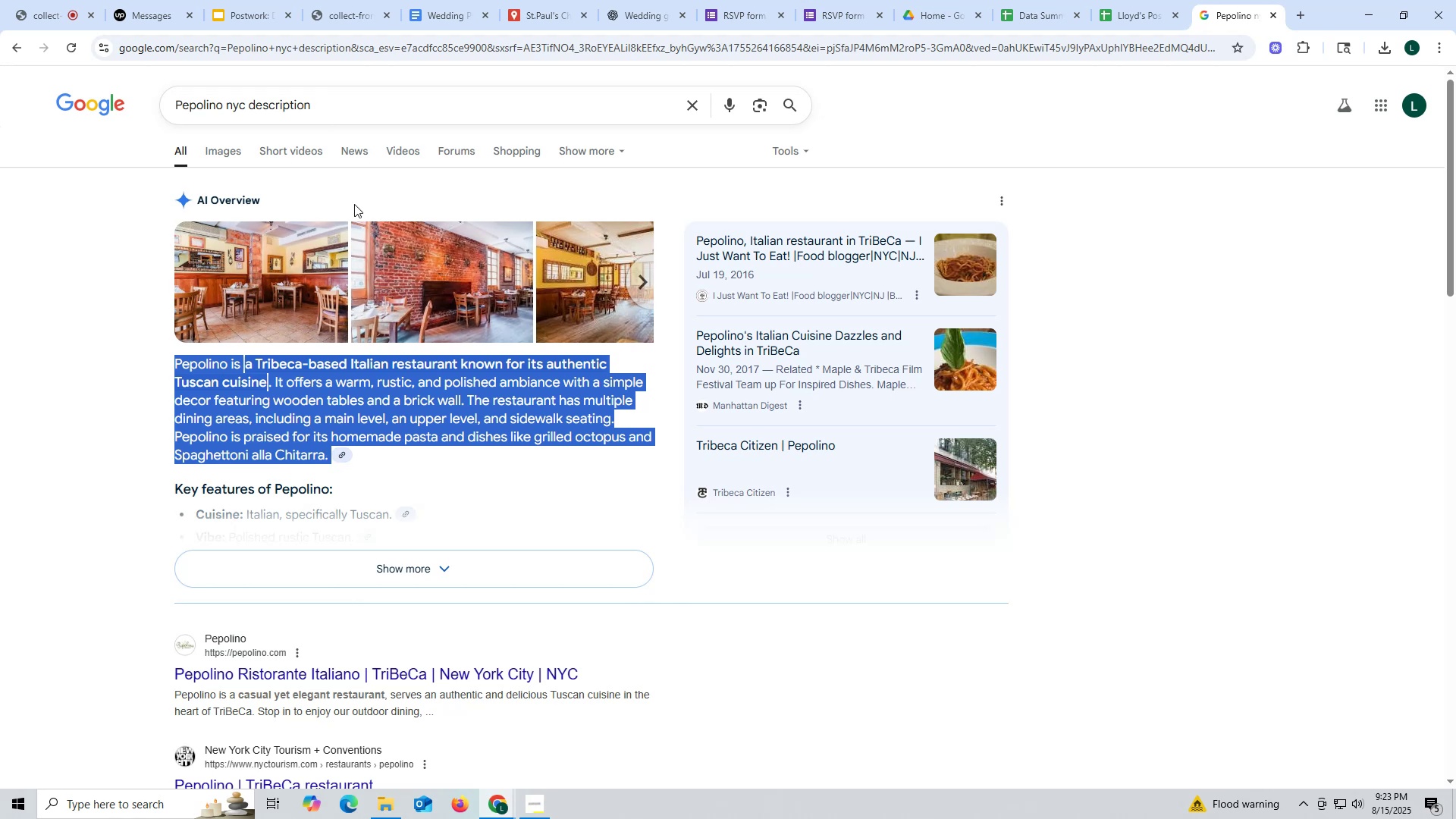 
left_click_drag(start_coordinate=[554, 14], to_coordinate=[551, 14])
 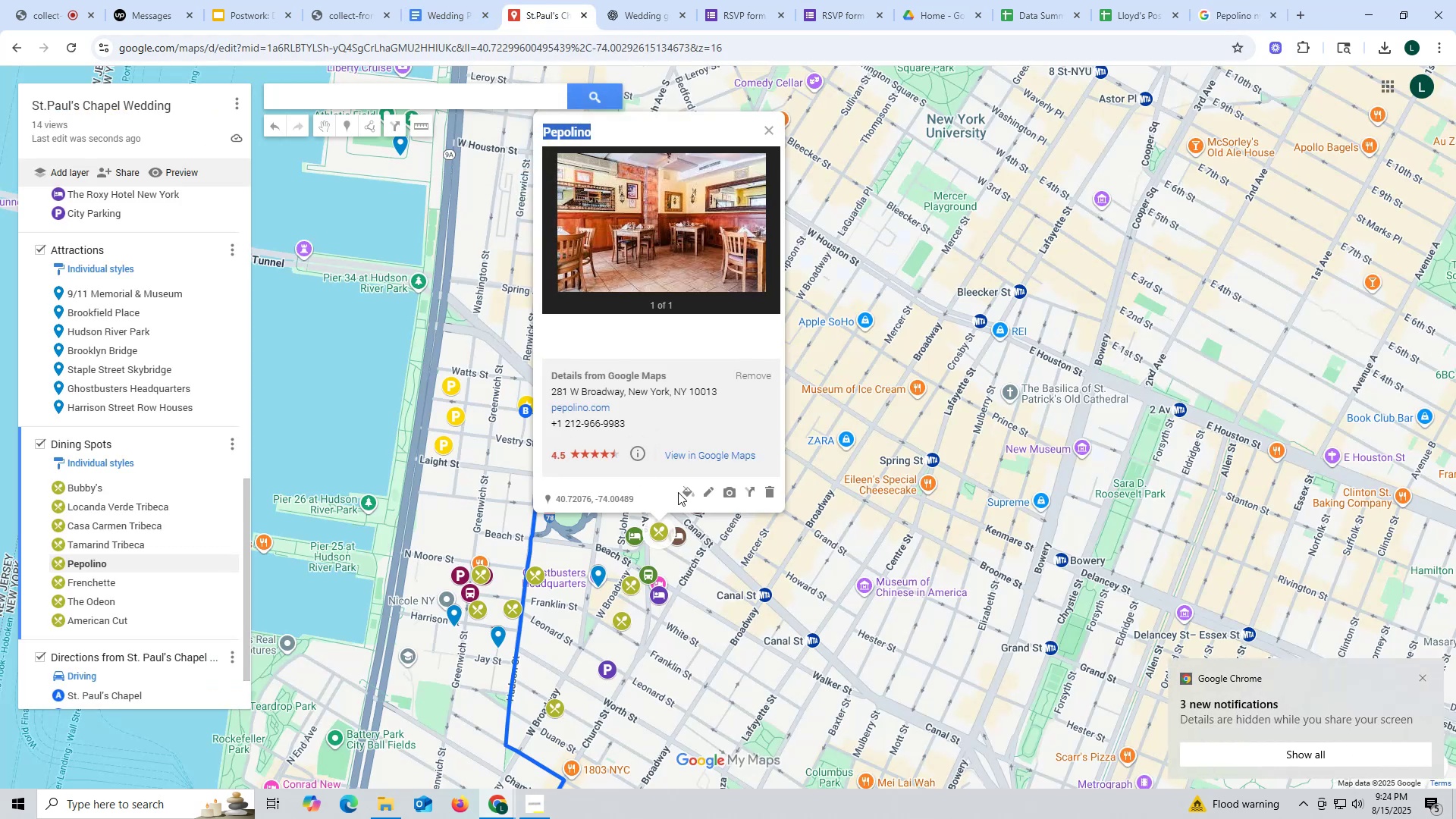 
left_click([710, 494])
 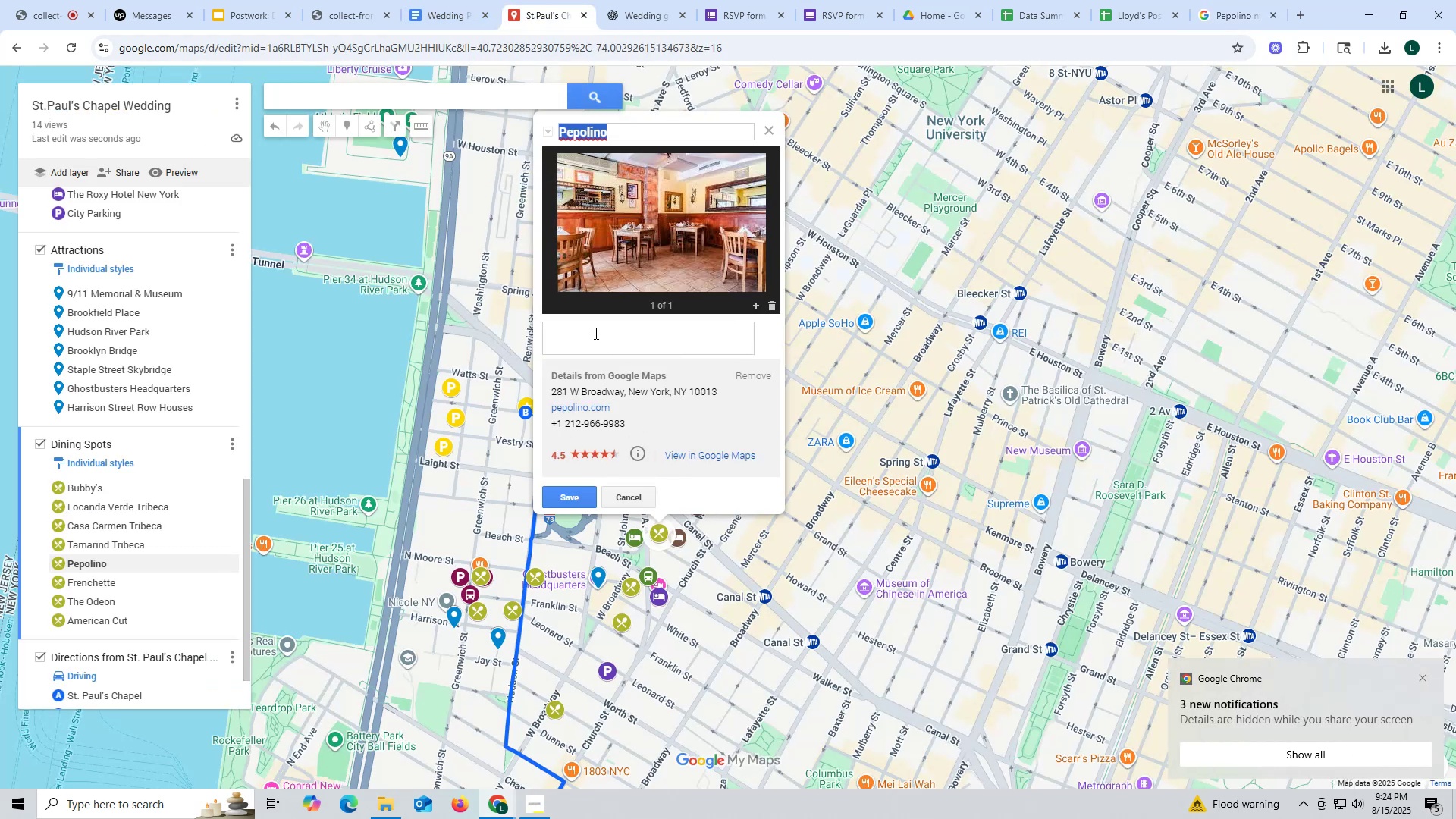 
left_click([595, 333])
 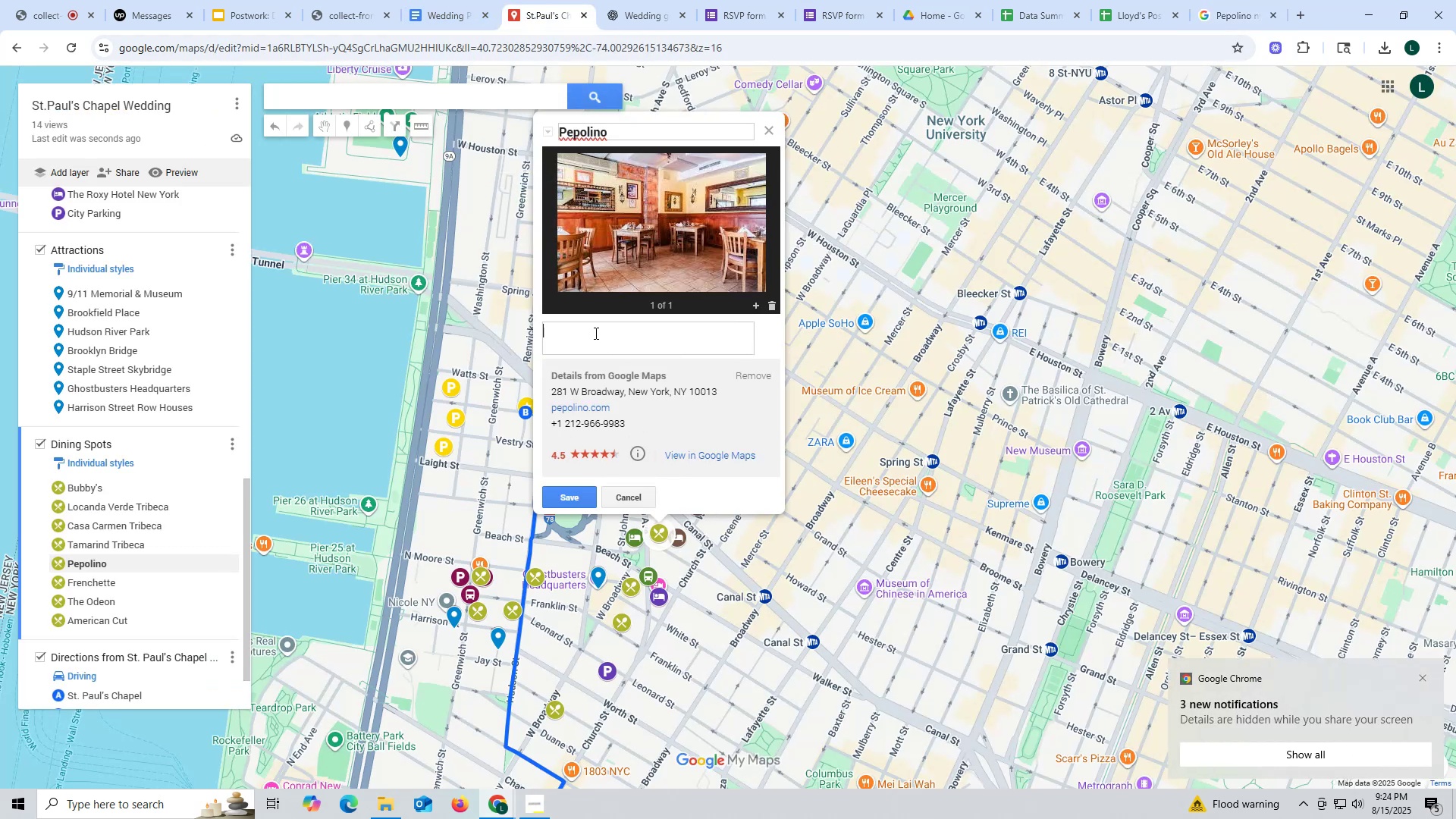 
key(Control+ControlLeft)
 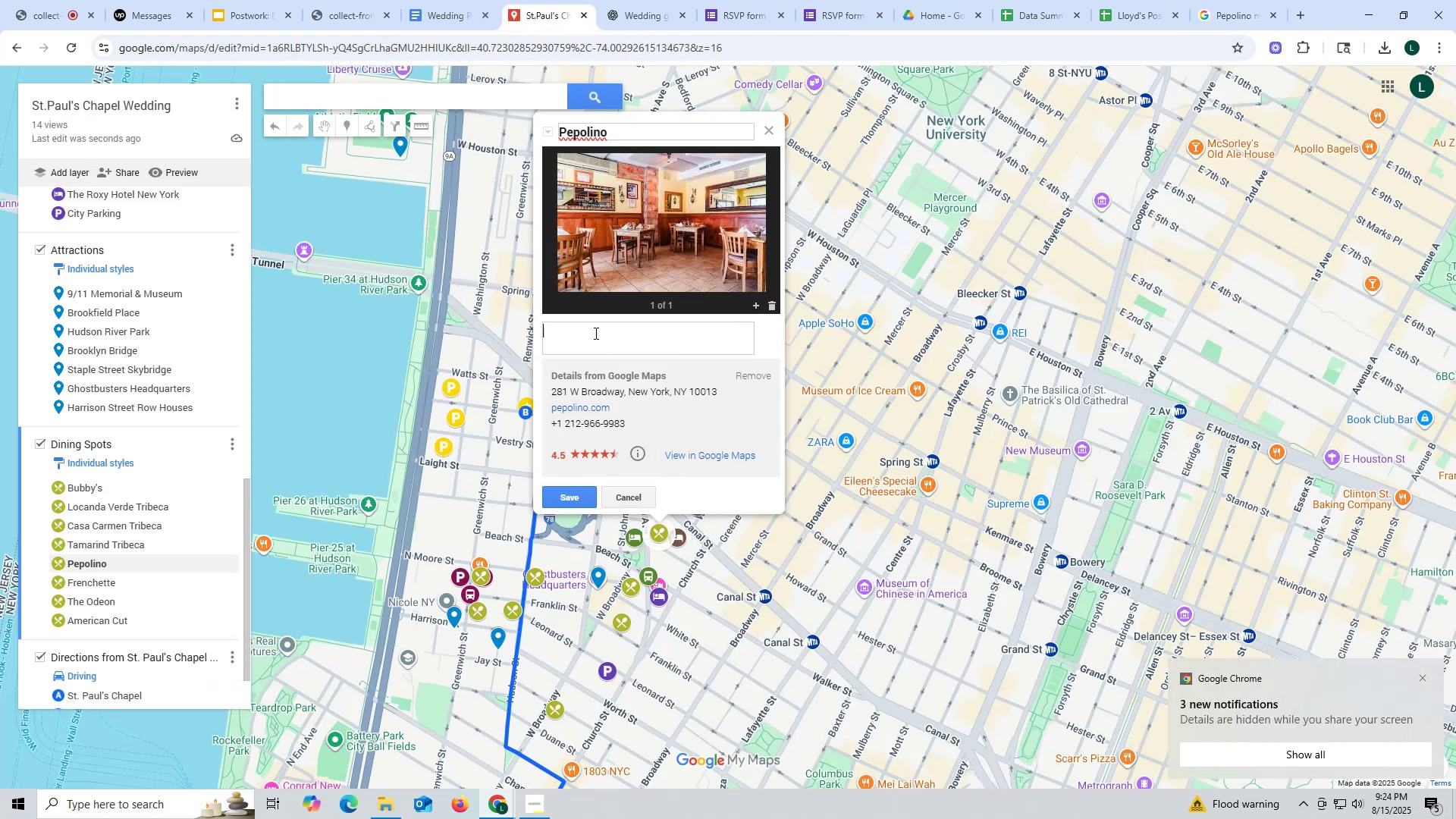 
key(Control+V)
 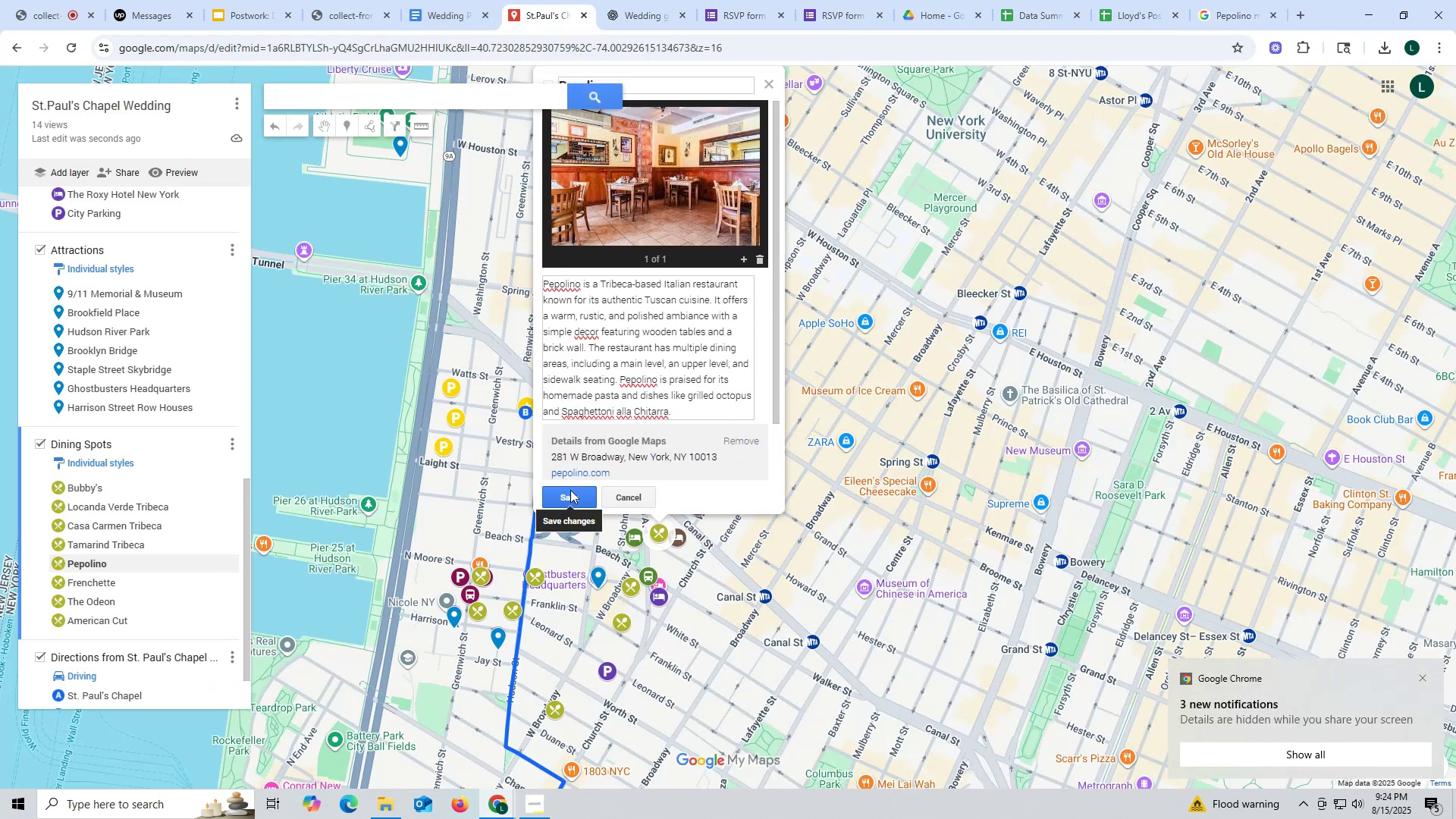 
left_click([573, 498])
 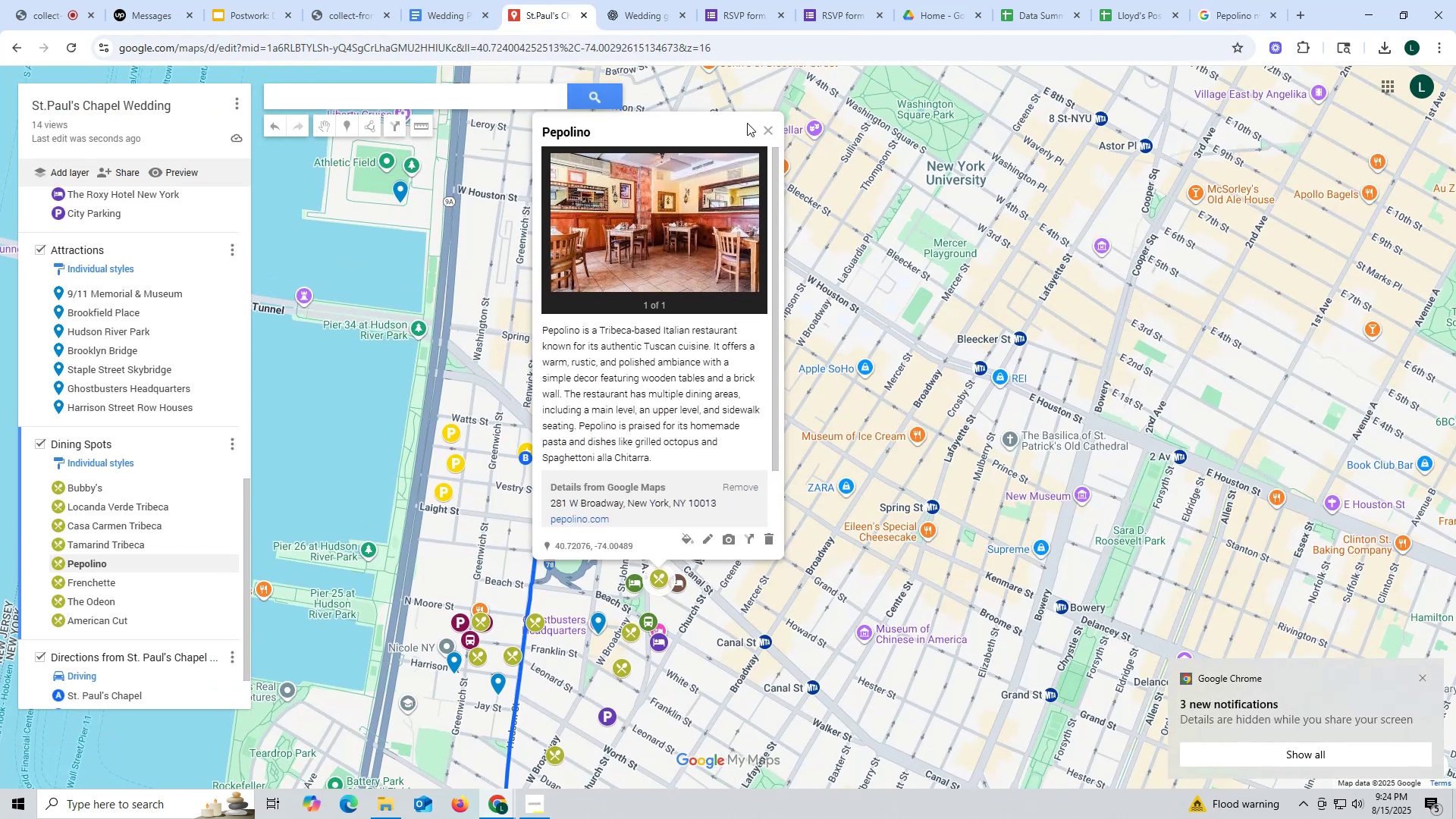 
left_click([765, 129])
 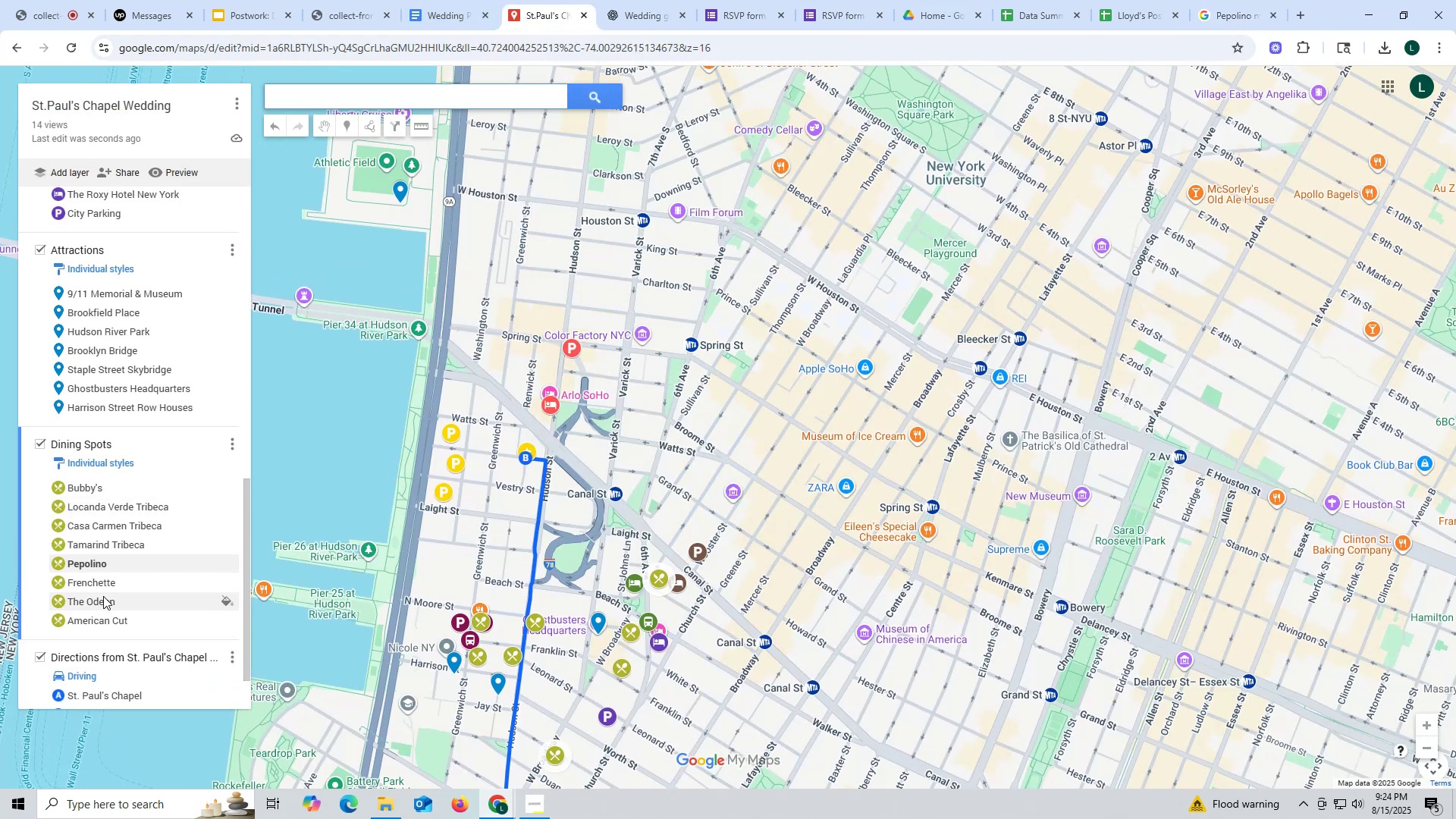 
left_click([105, 582])
 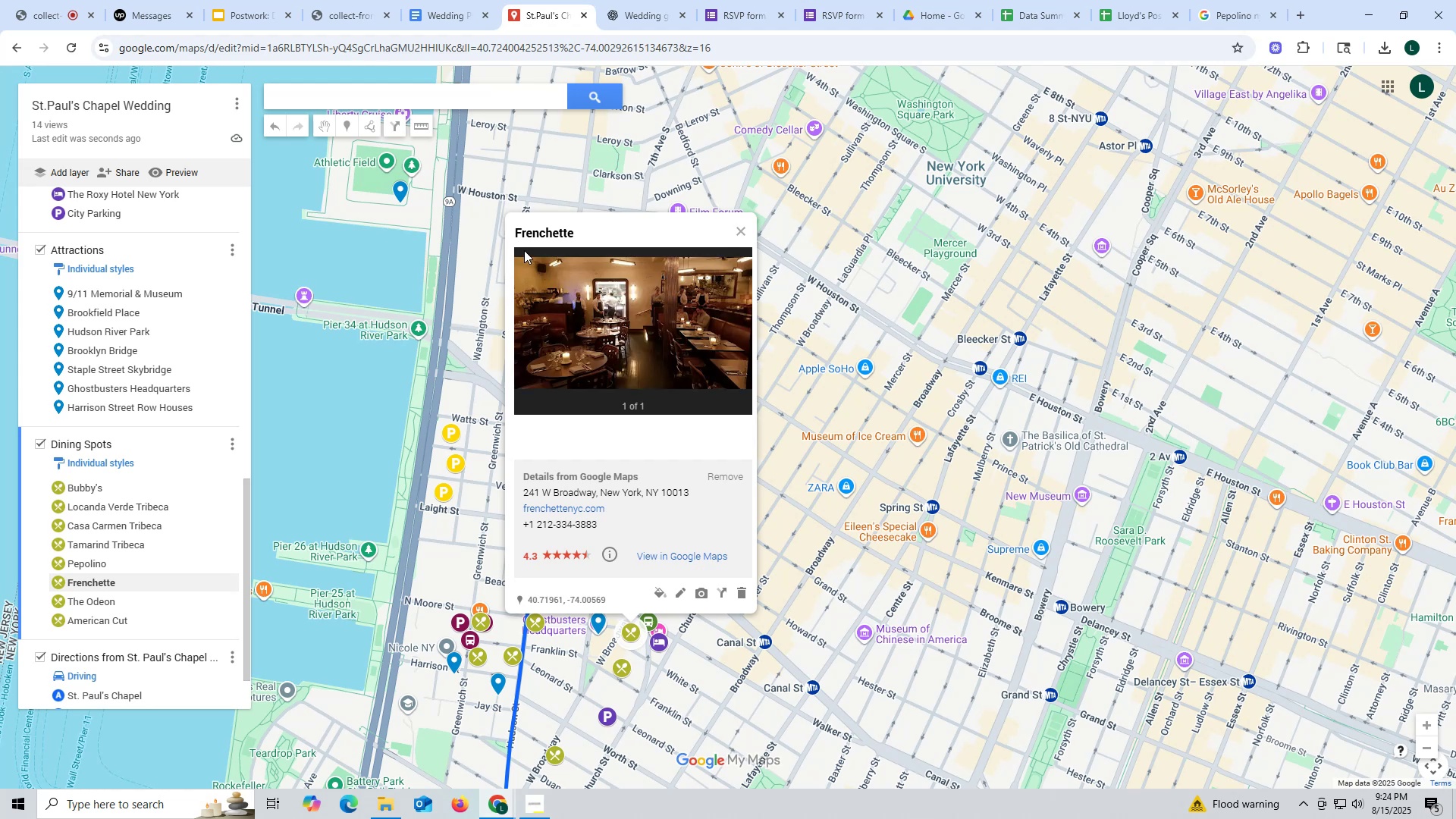 
left_click_drag(start_coordinate=[512, 231], to_coordinate=[598, 233])
 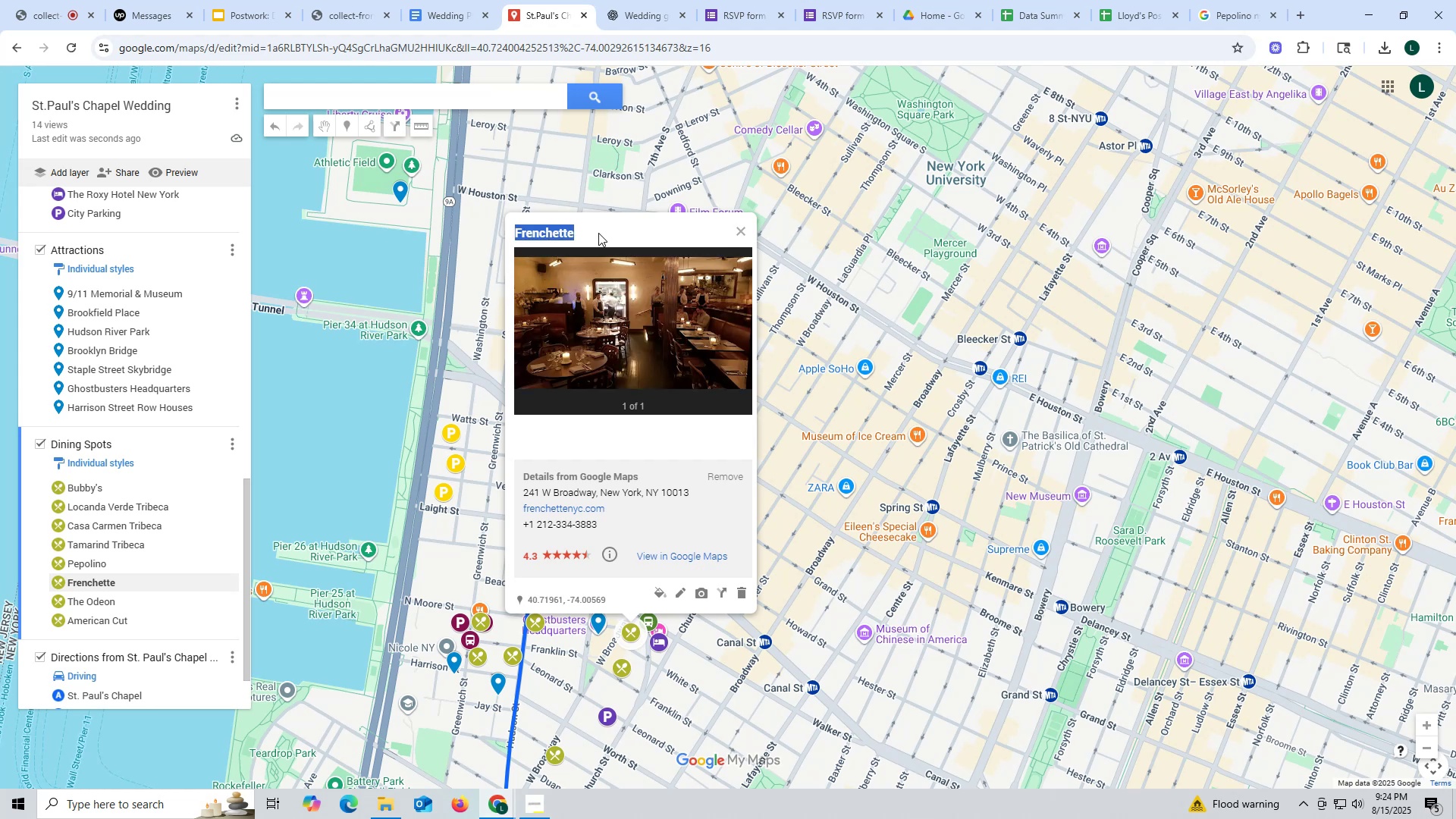 
key(Control+ControlLeft)
 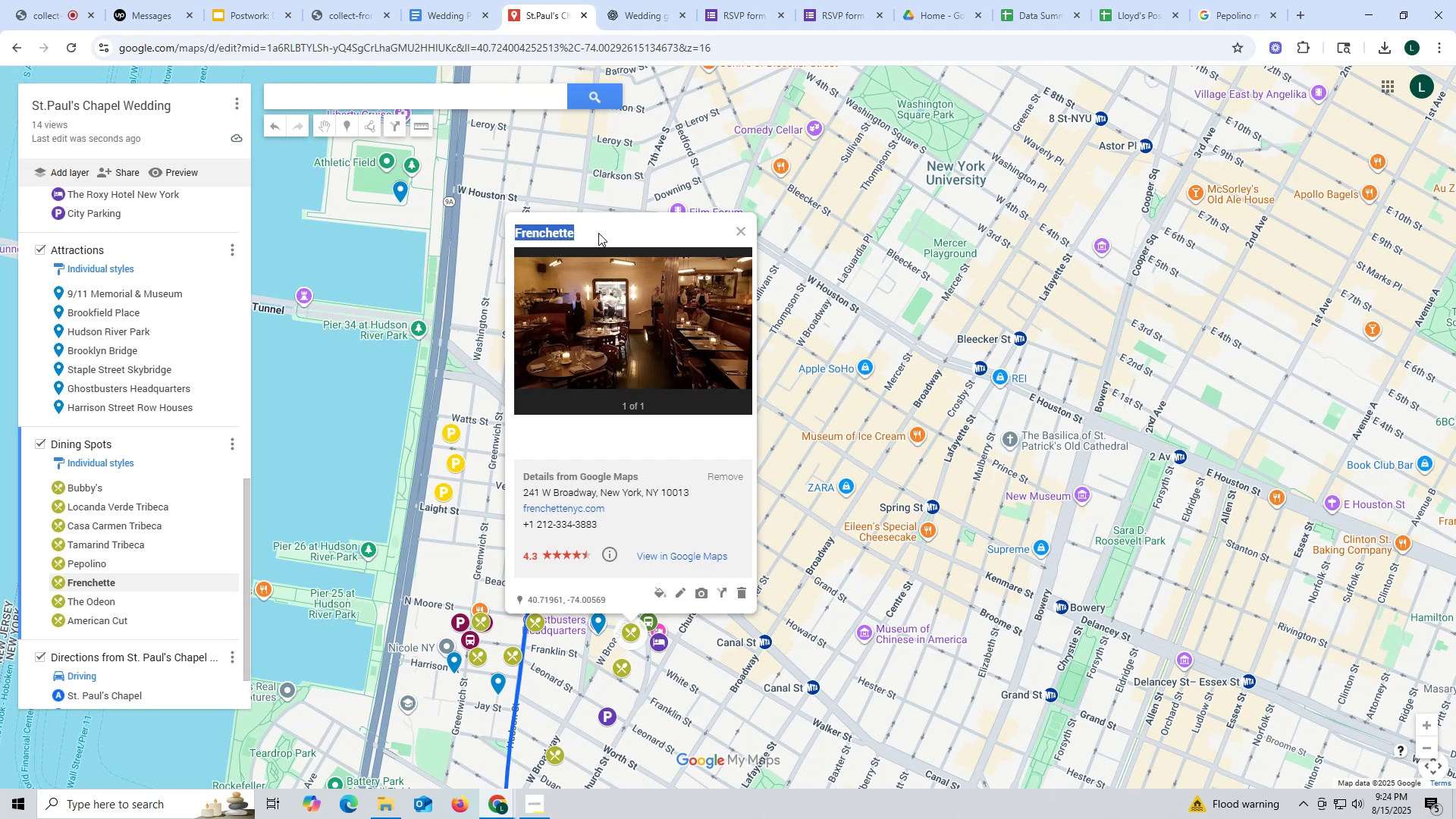 
key(Control+C)
 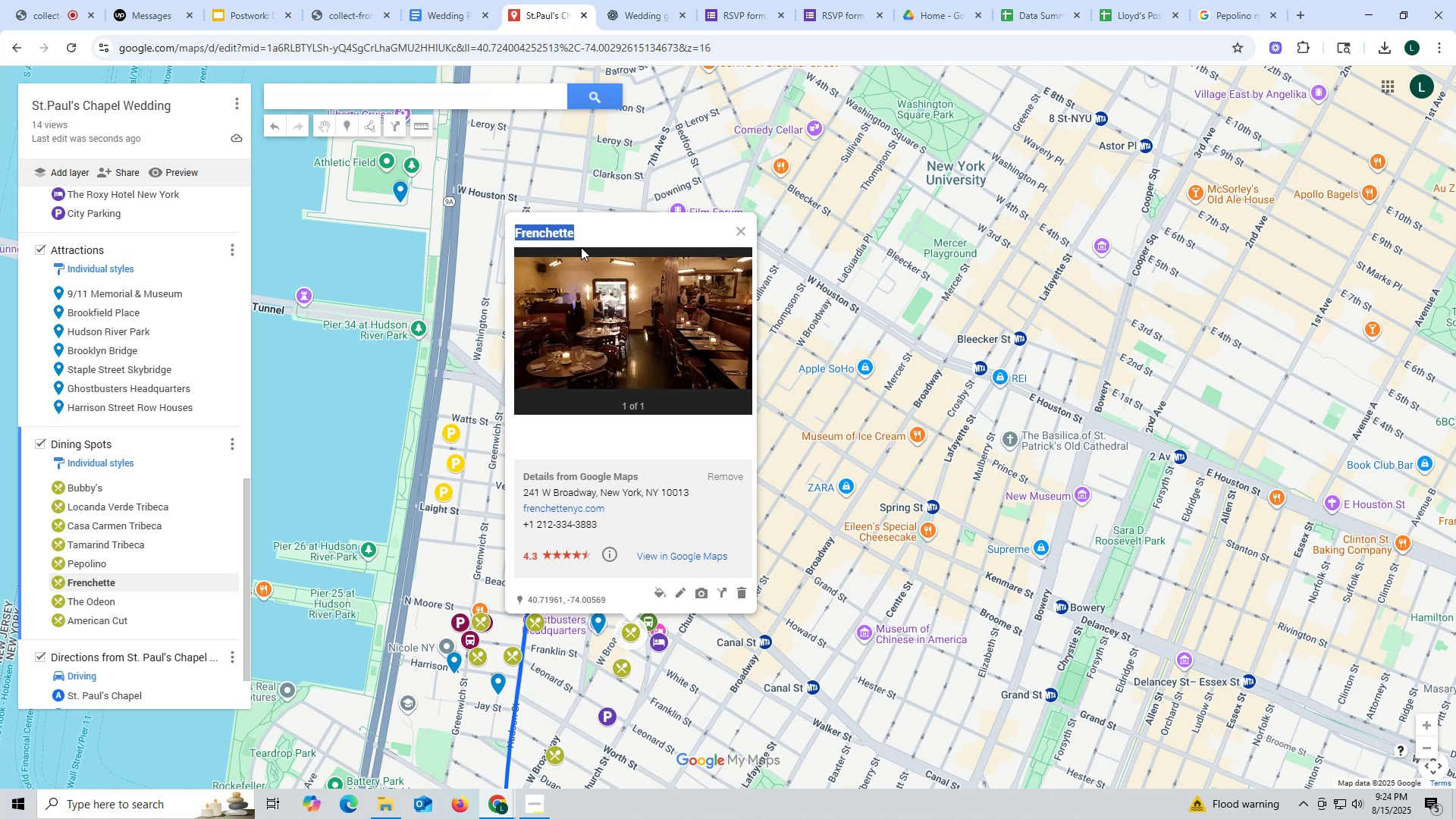 
key(Control+ControlLeft)
 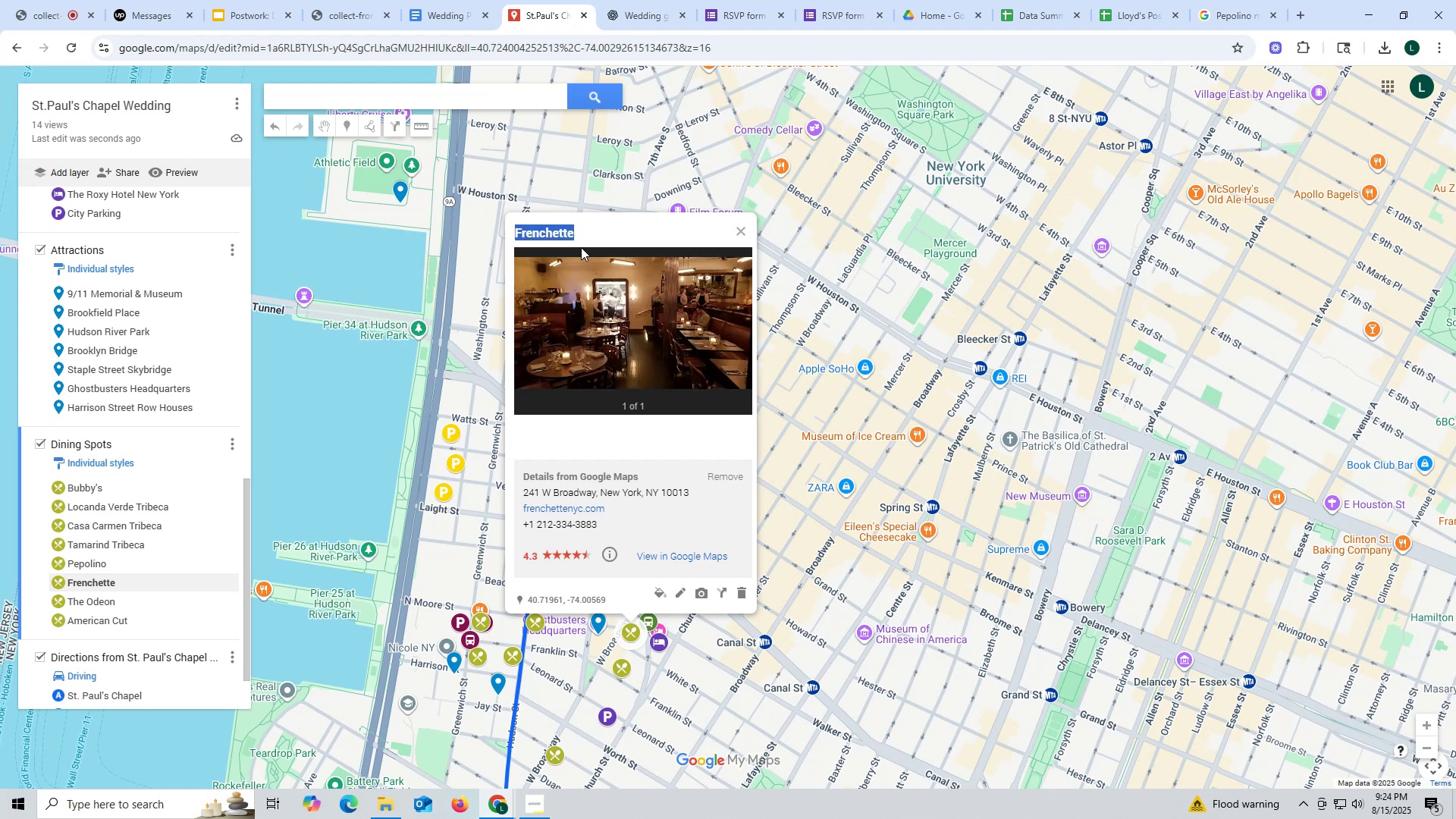 
key(Control+C)
 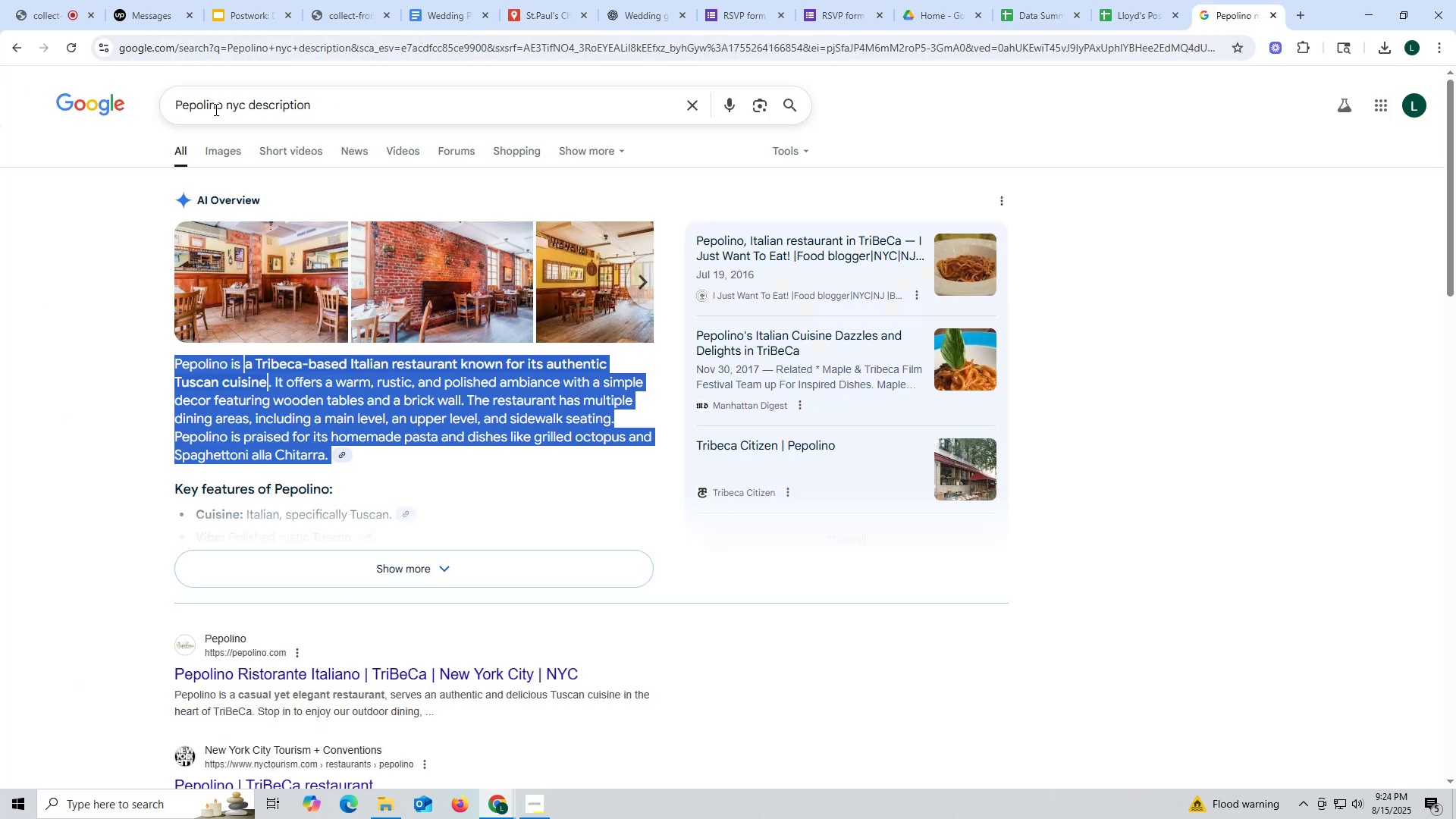 
left_click_drag(start_coordinate=[224, 104], to_coordinate=[0, 102])
 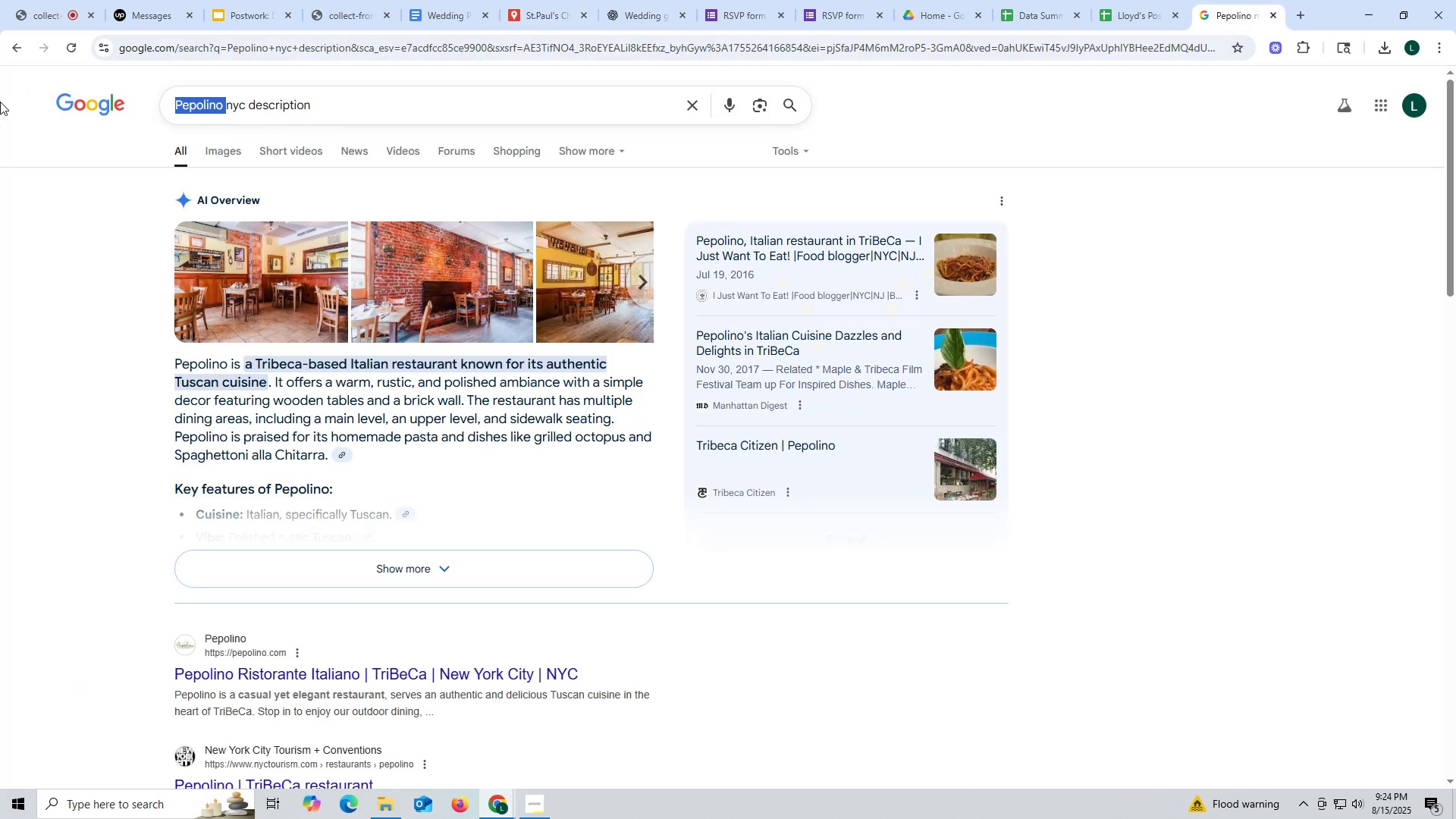 
key(Control+ControlLeft)
 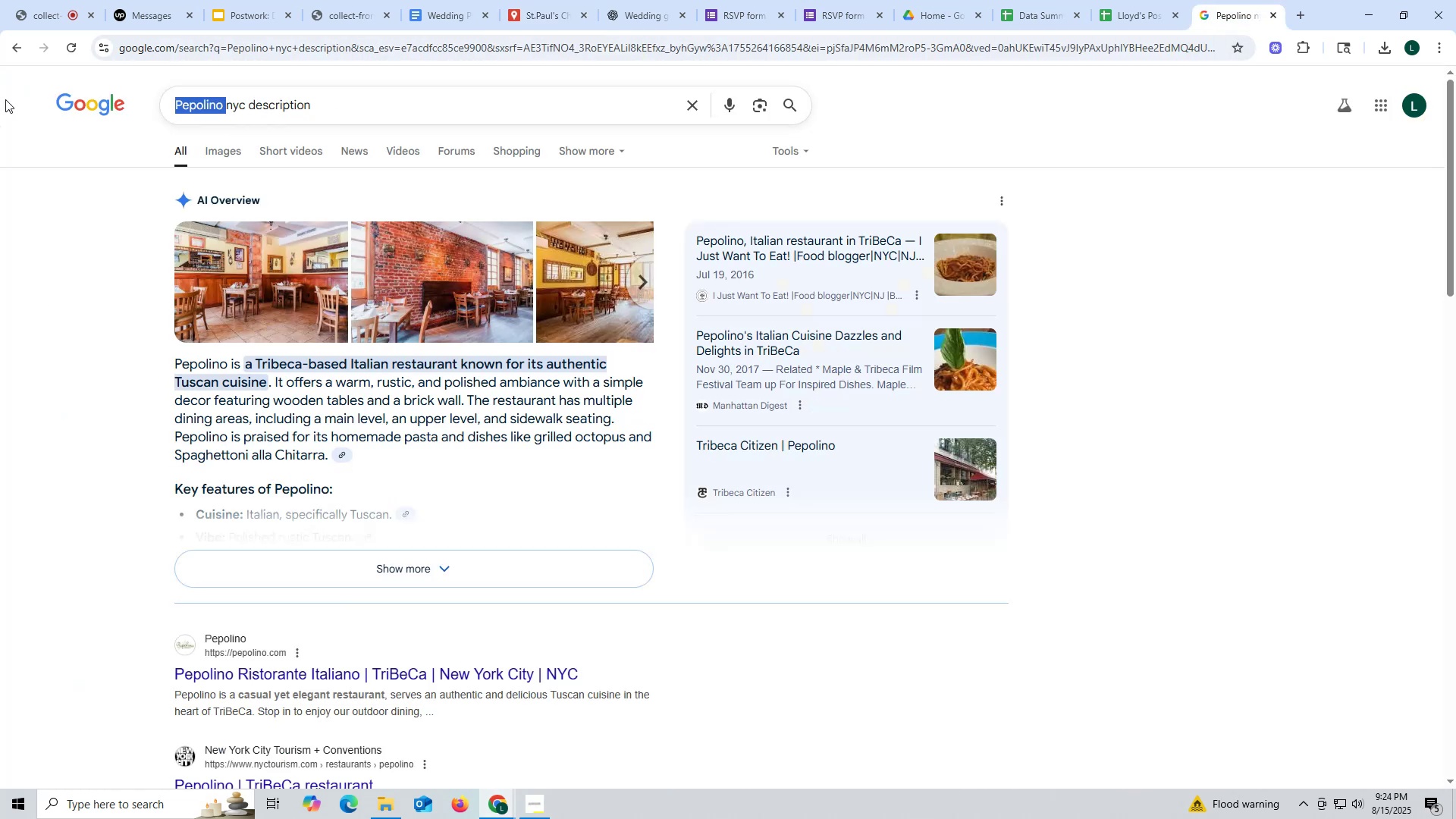 
key(Control+V)
 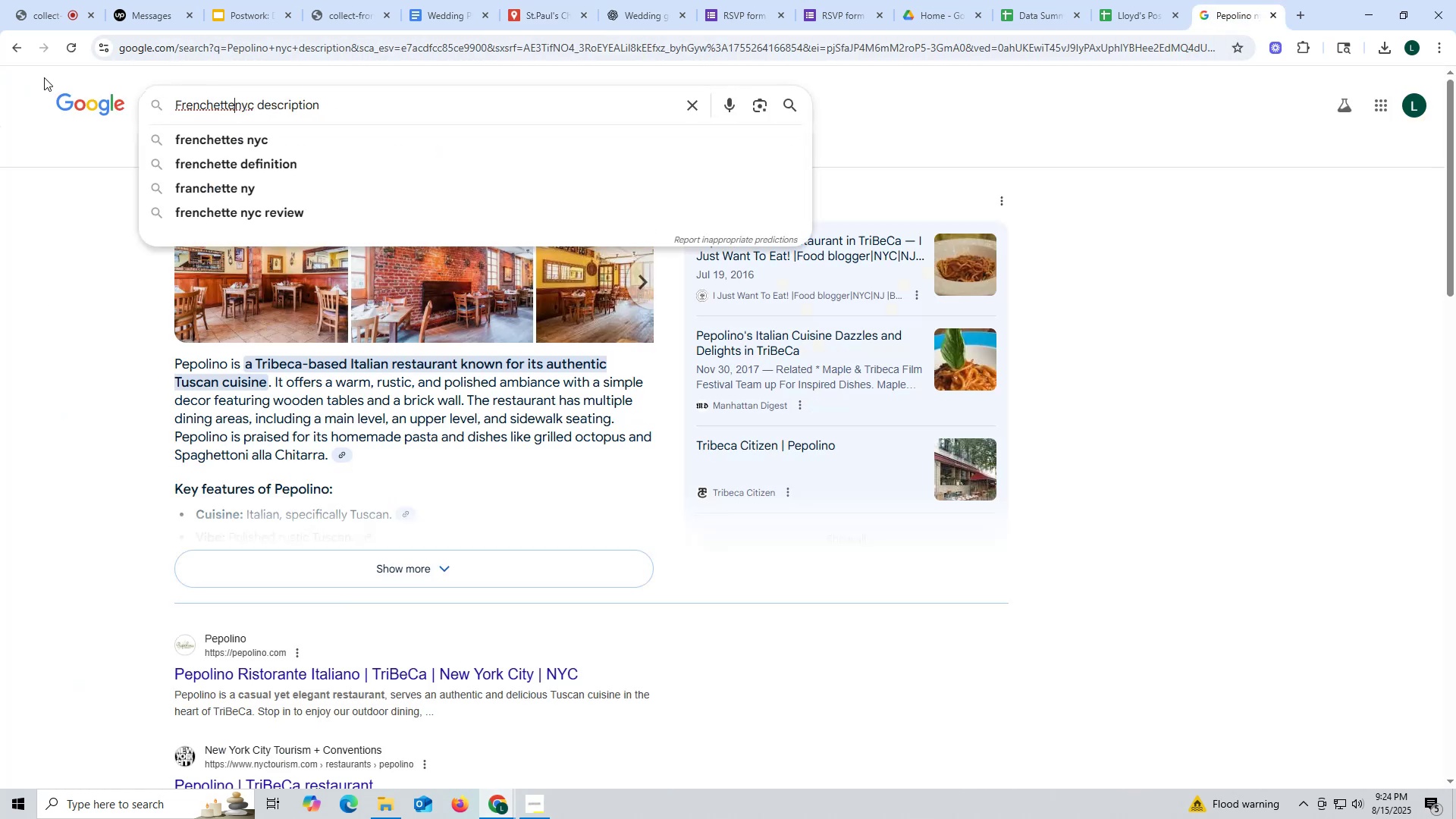 
key(Space)
 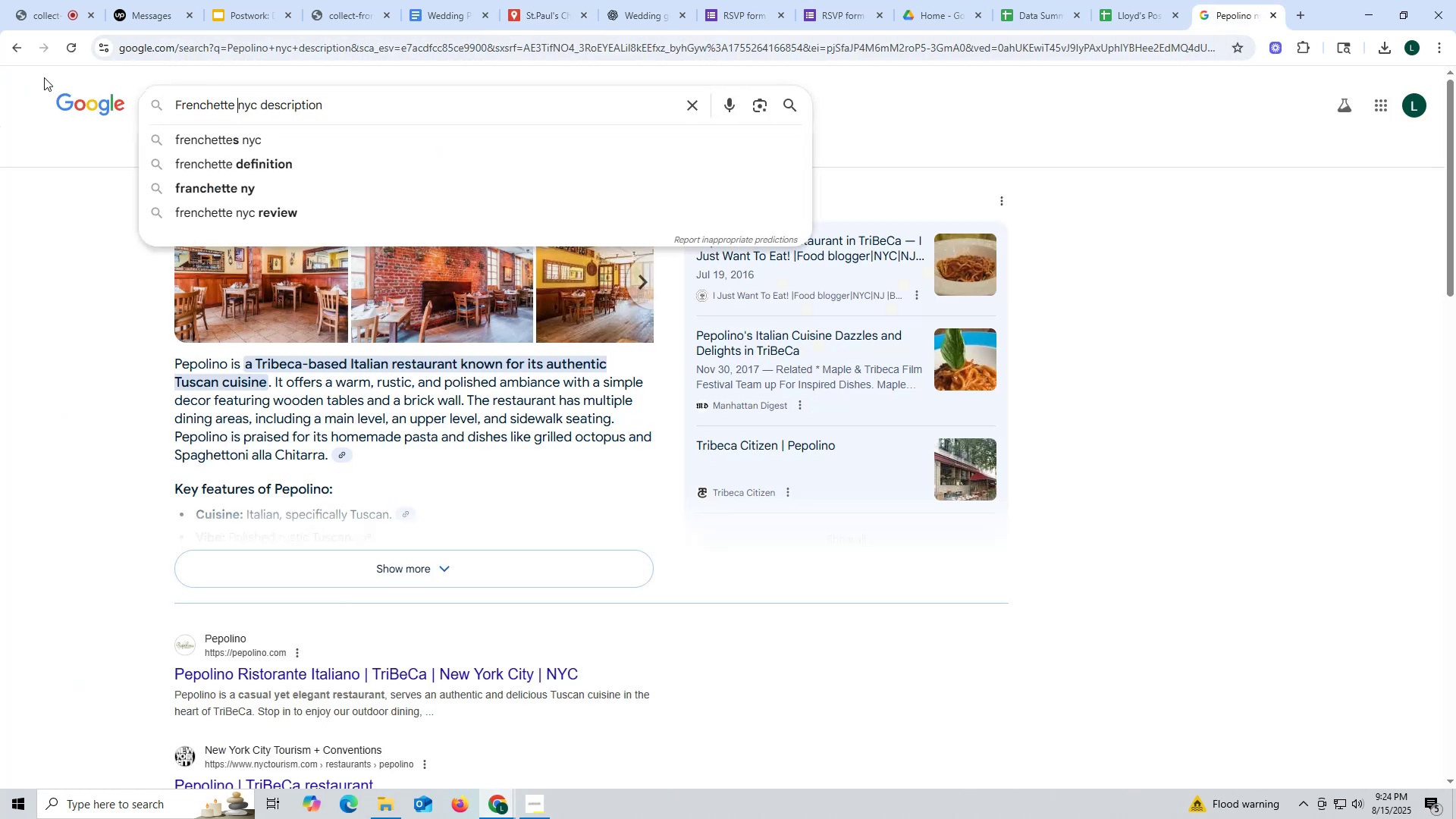 
key(Enter)
 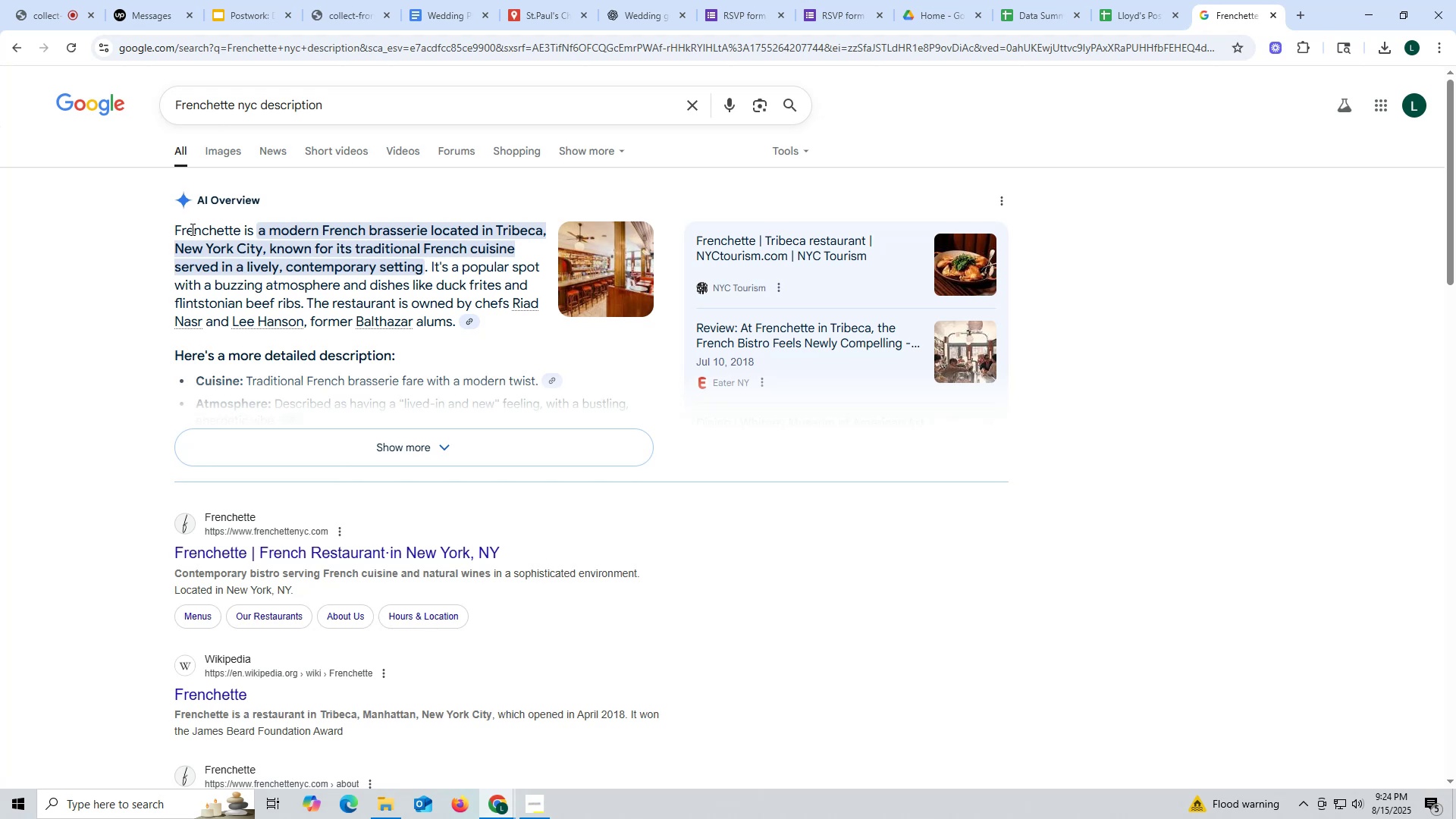 
left_click_drag(start_coordinate=[171, 225], to_coordinate=[456, 325])
 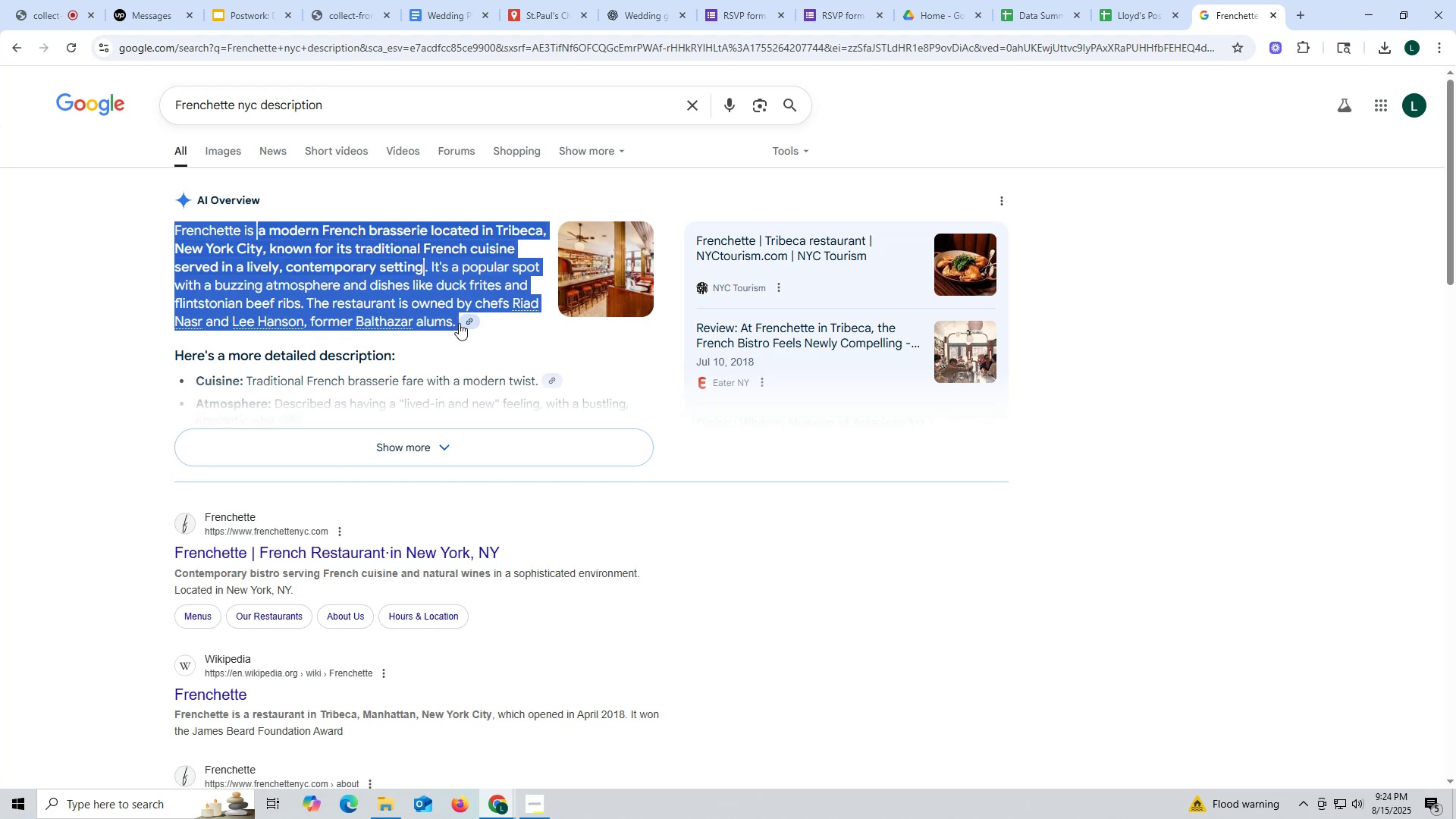 
key(Control+ControlLeft)
 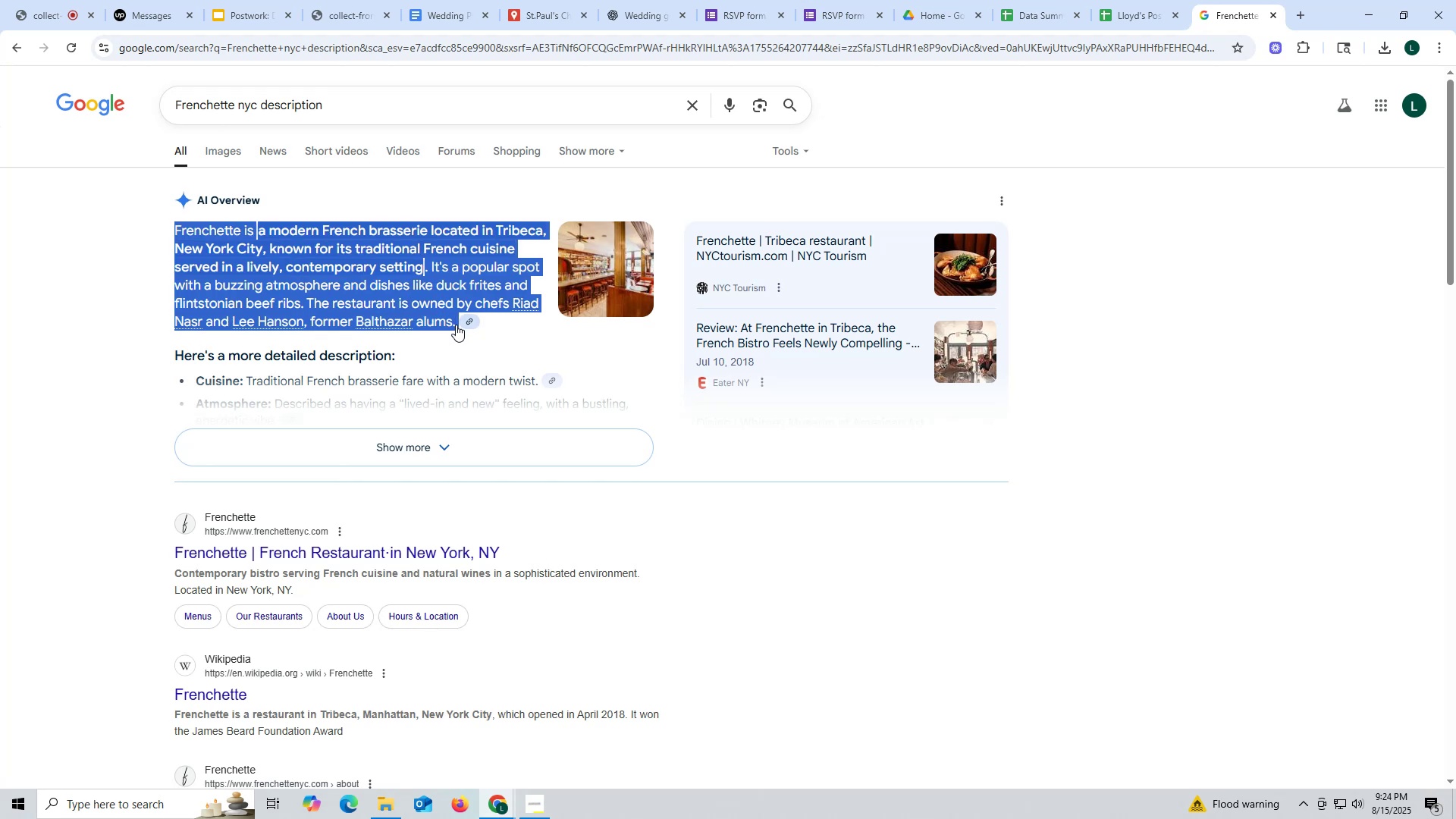 
key(Control+C)
 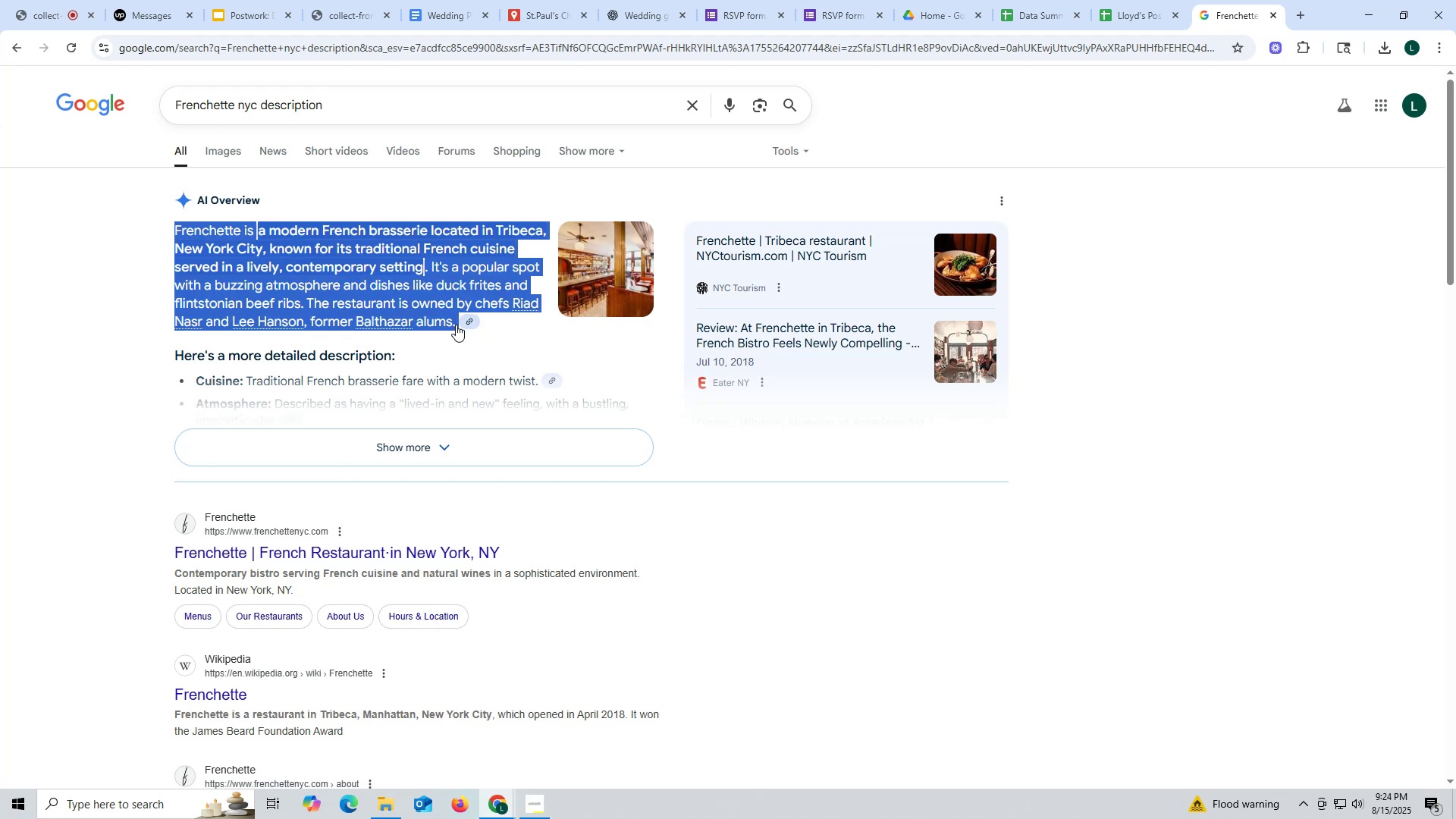 
key(Control+ControlLeft)
 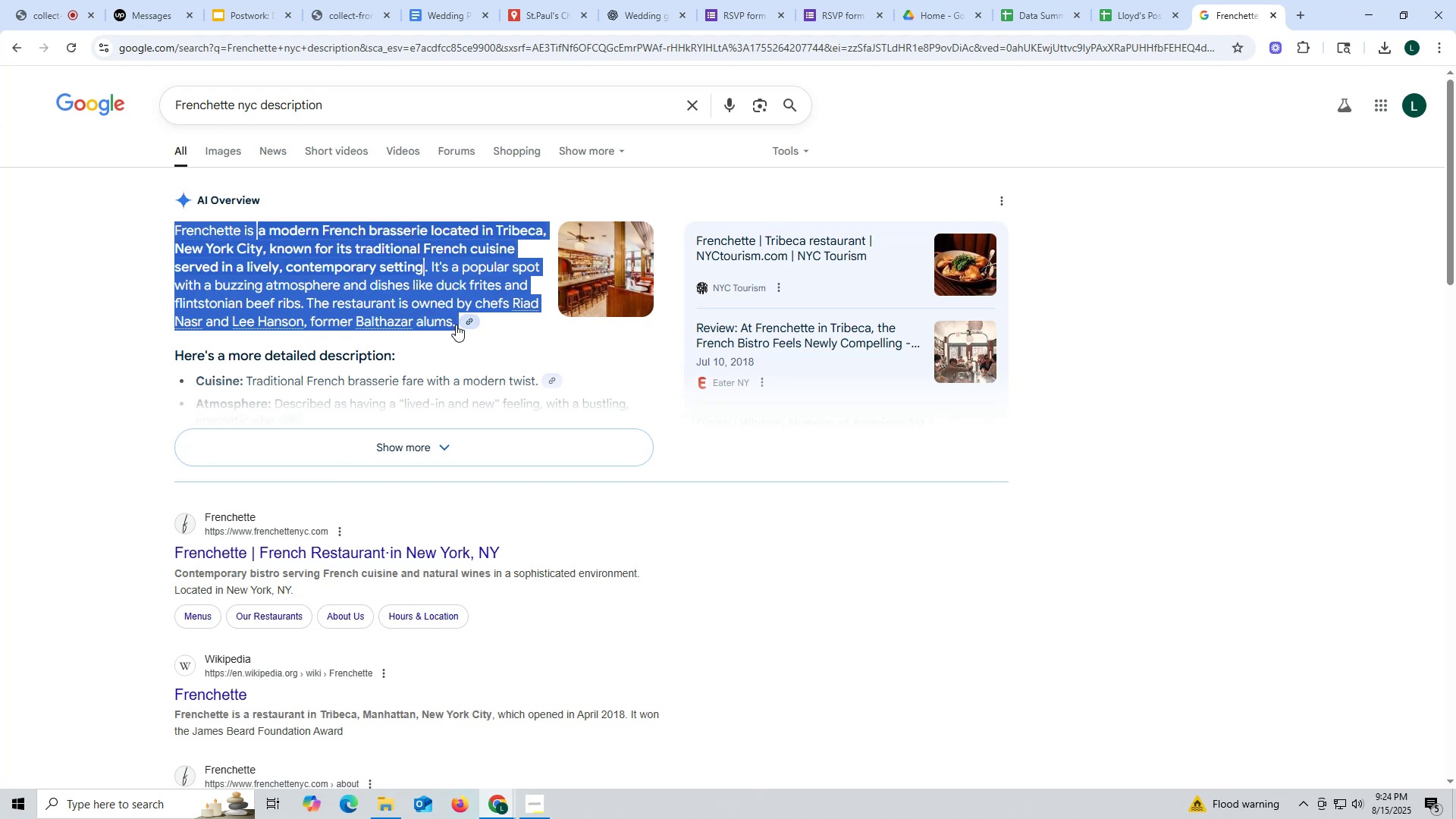 
key(Control+C)
 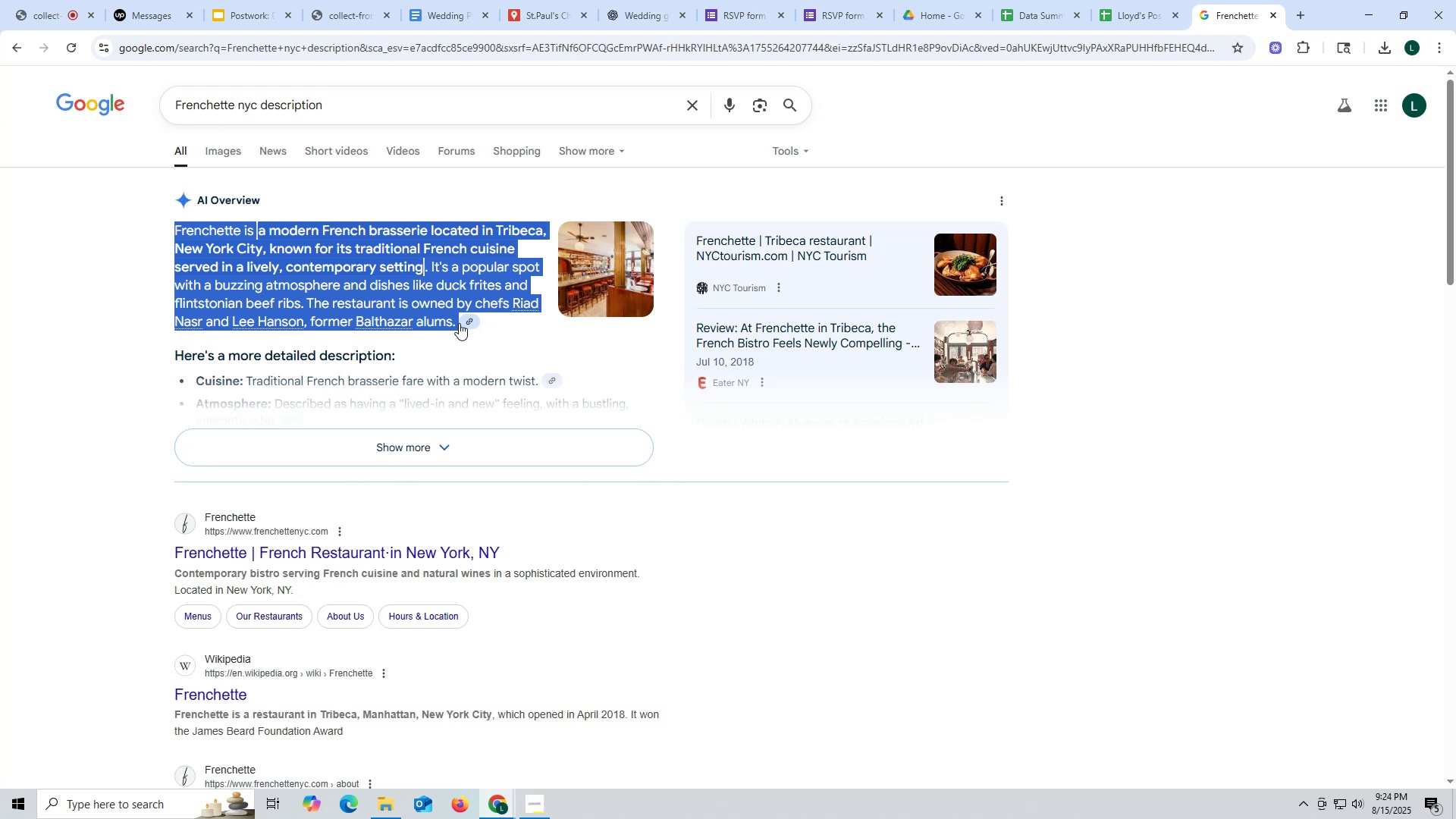 
wait(22.83)
 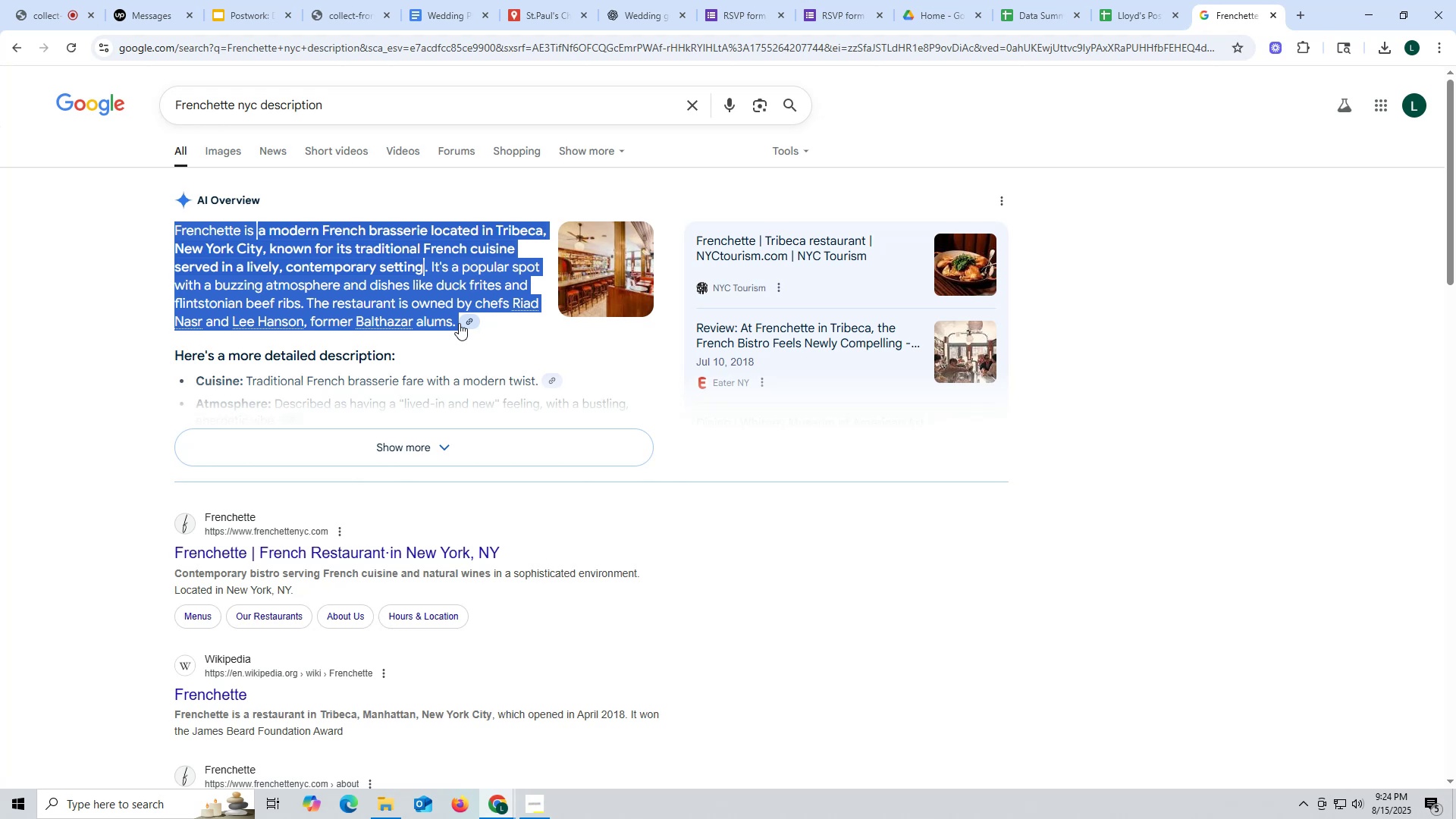 
left_click([541, 11])
 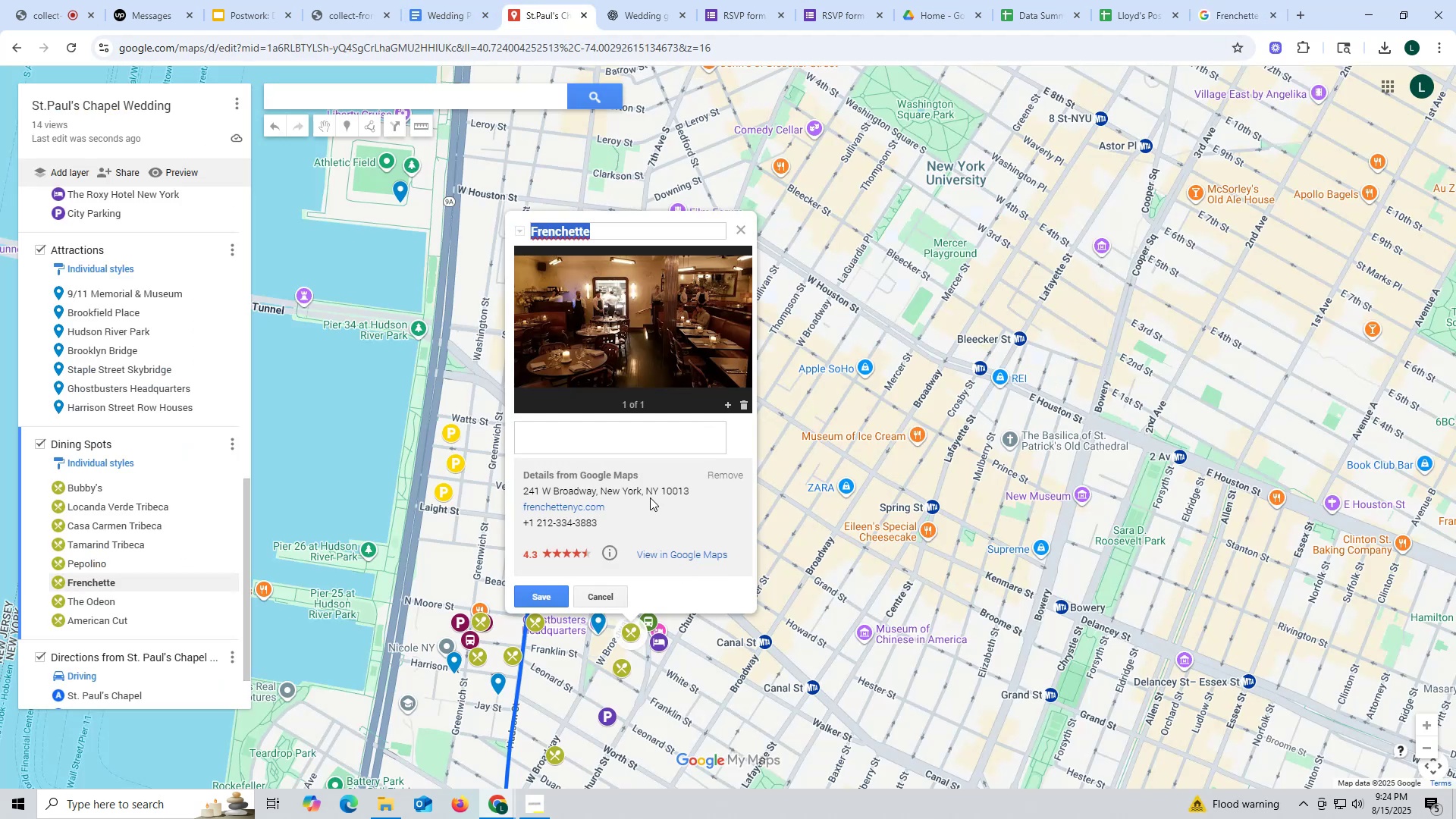 
key(Control+ControlLeft)
 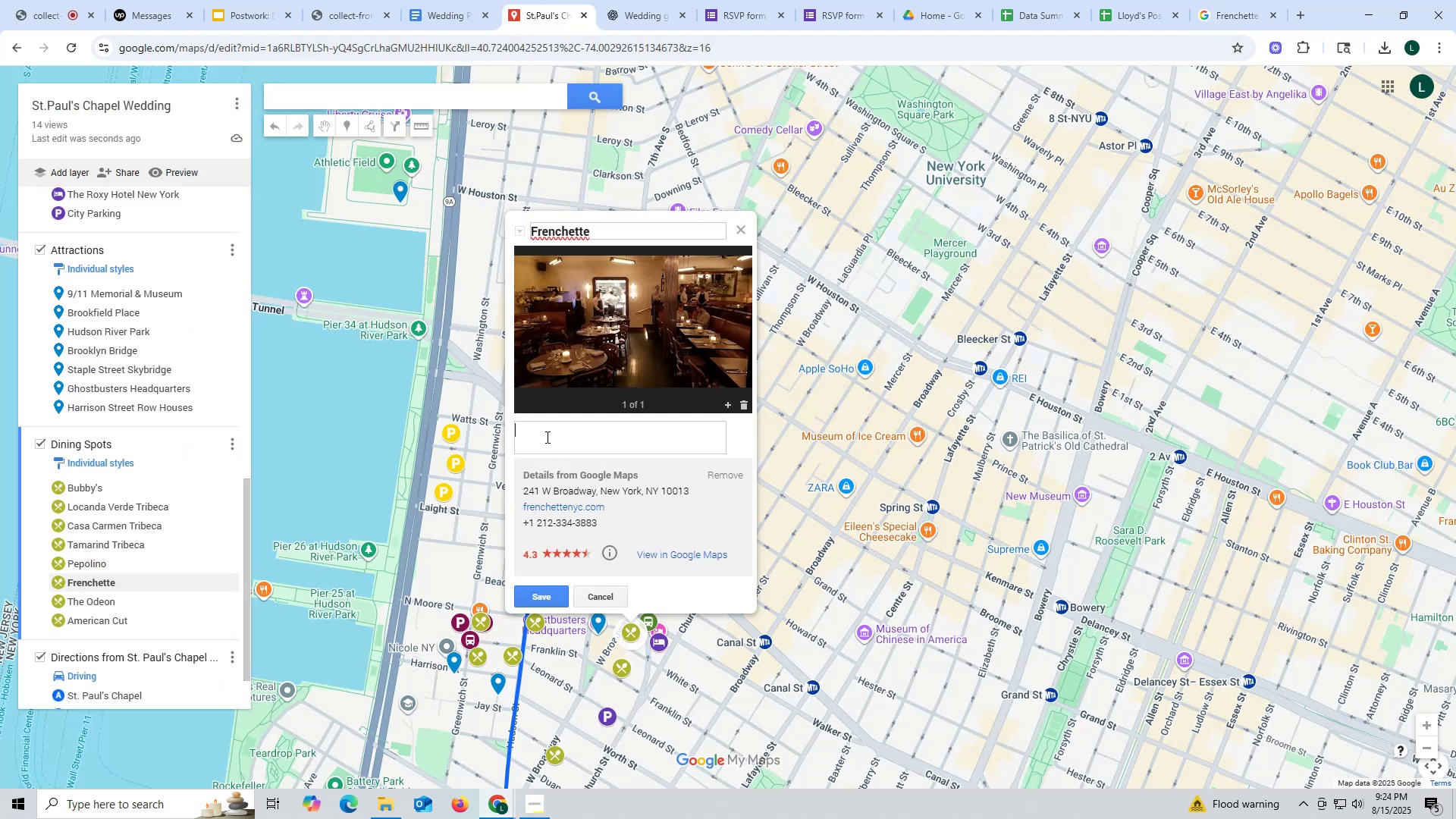 
left_click([546, 437])
 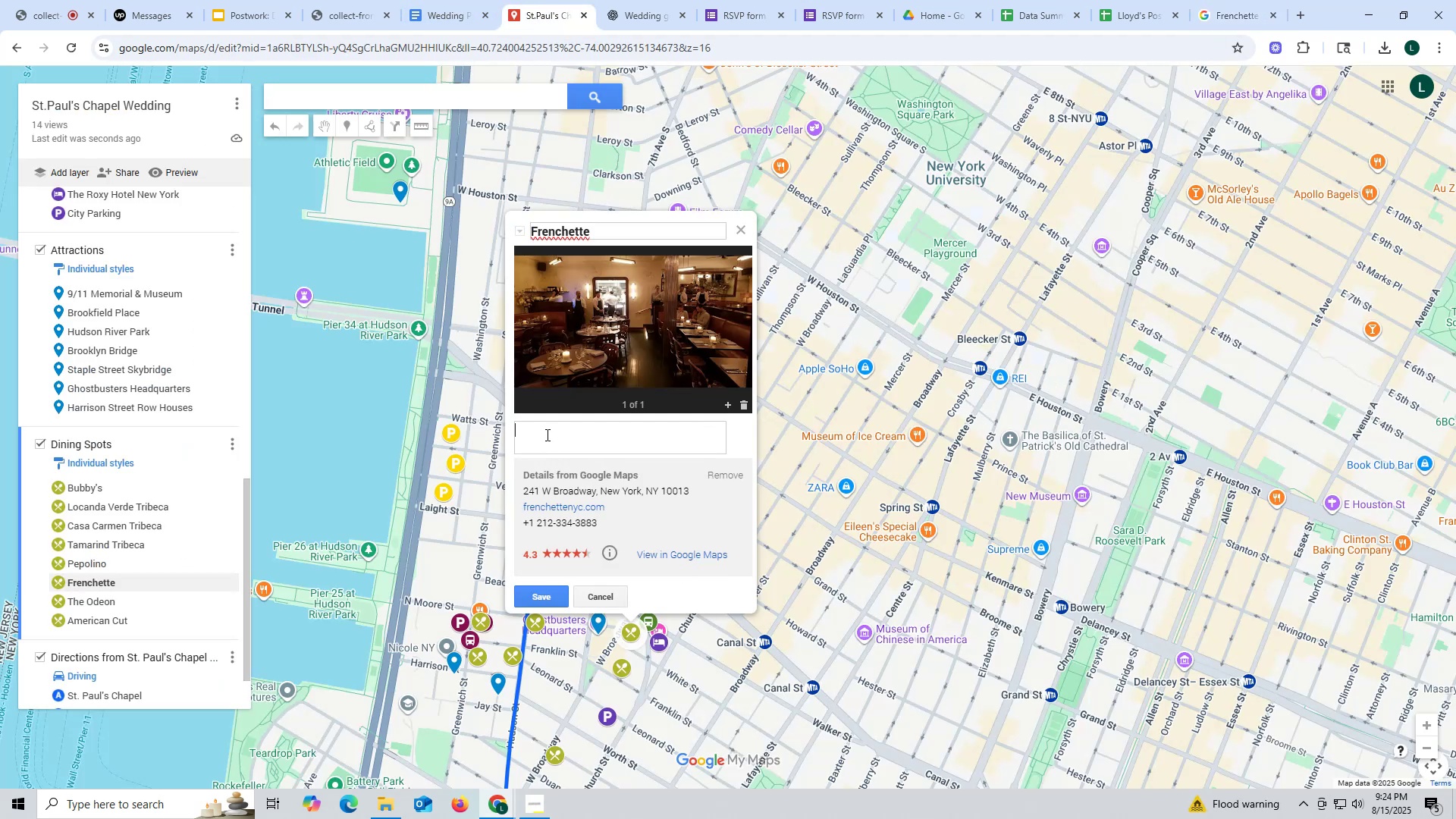 
key(Control+V)
 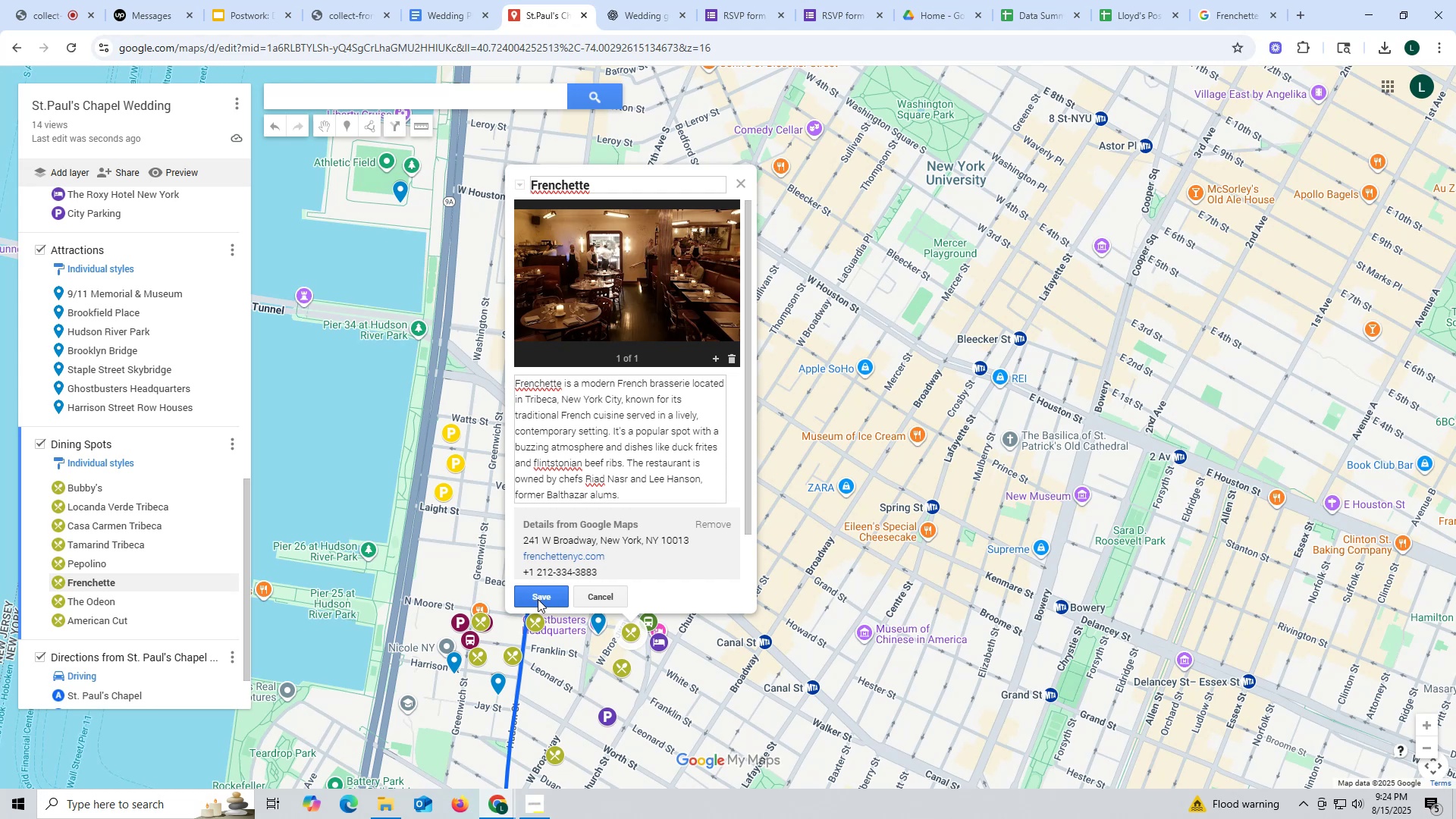 
left_click([538, 599])
 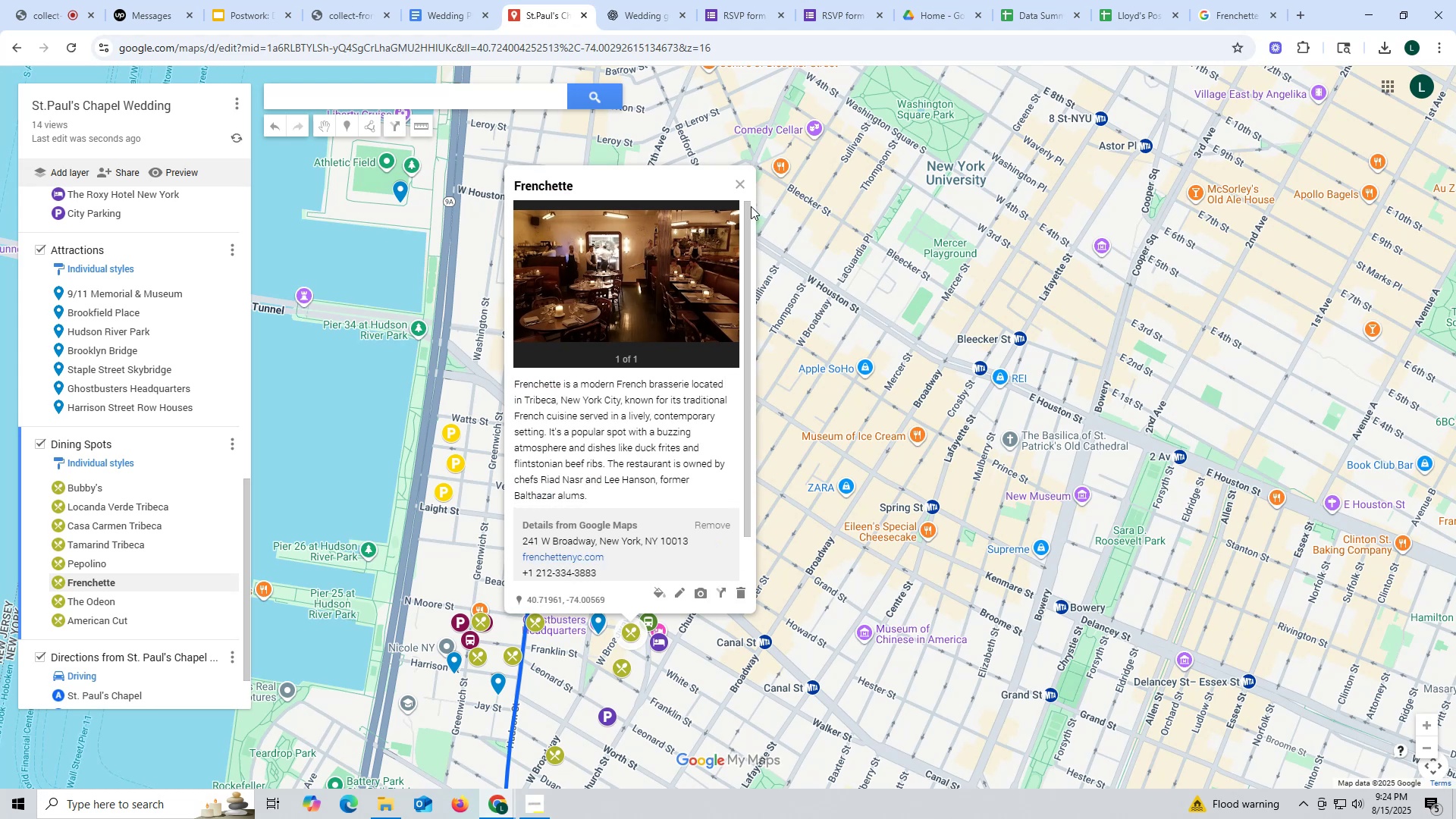 
left_click([739, 186])
 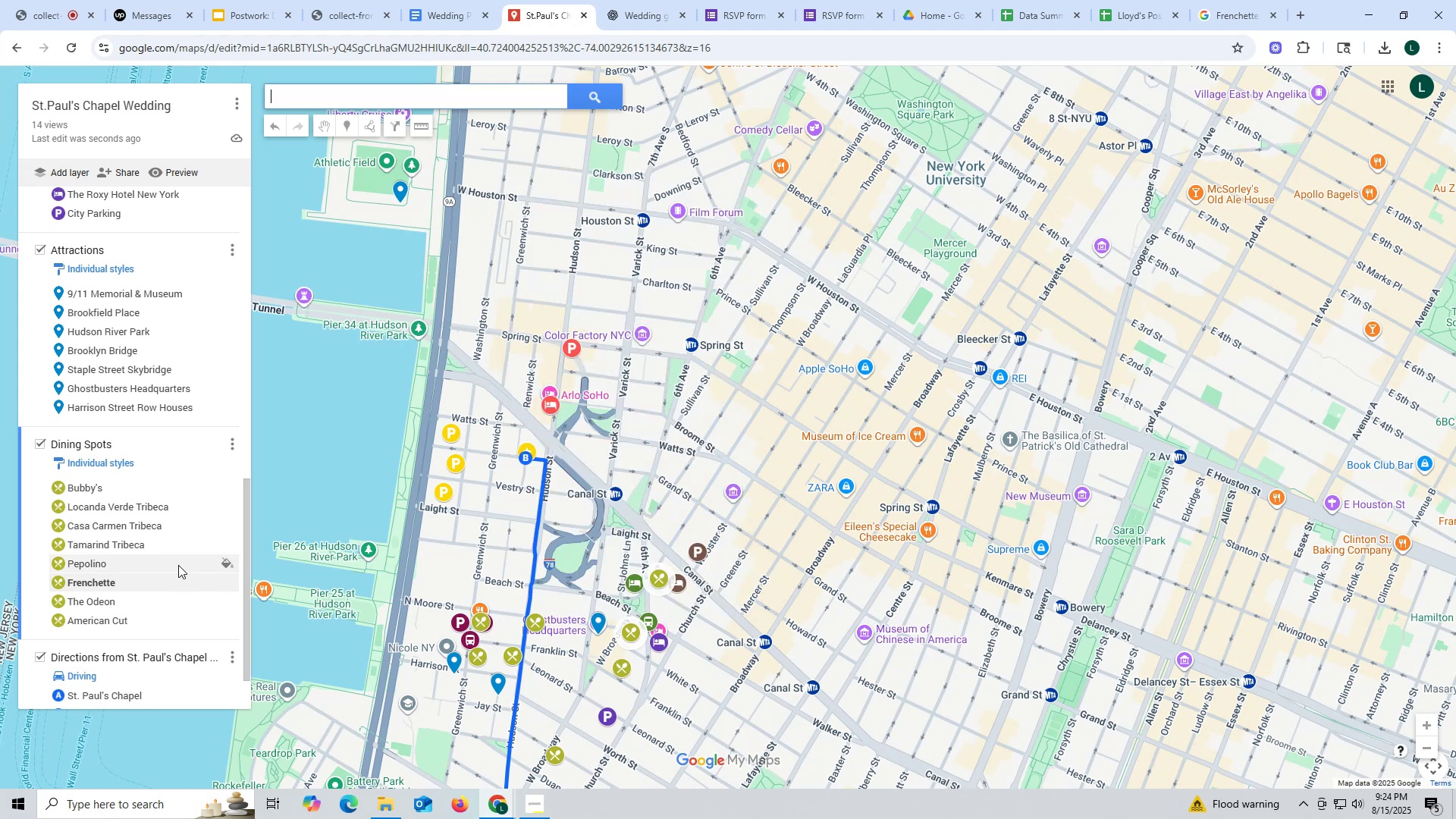 
scroll: coordinate [147, 561], scroll_direction: down, amount: 2.0
 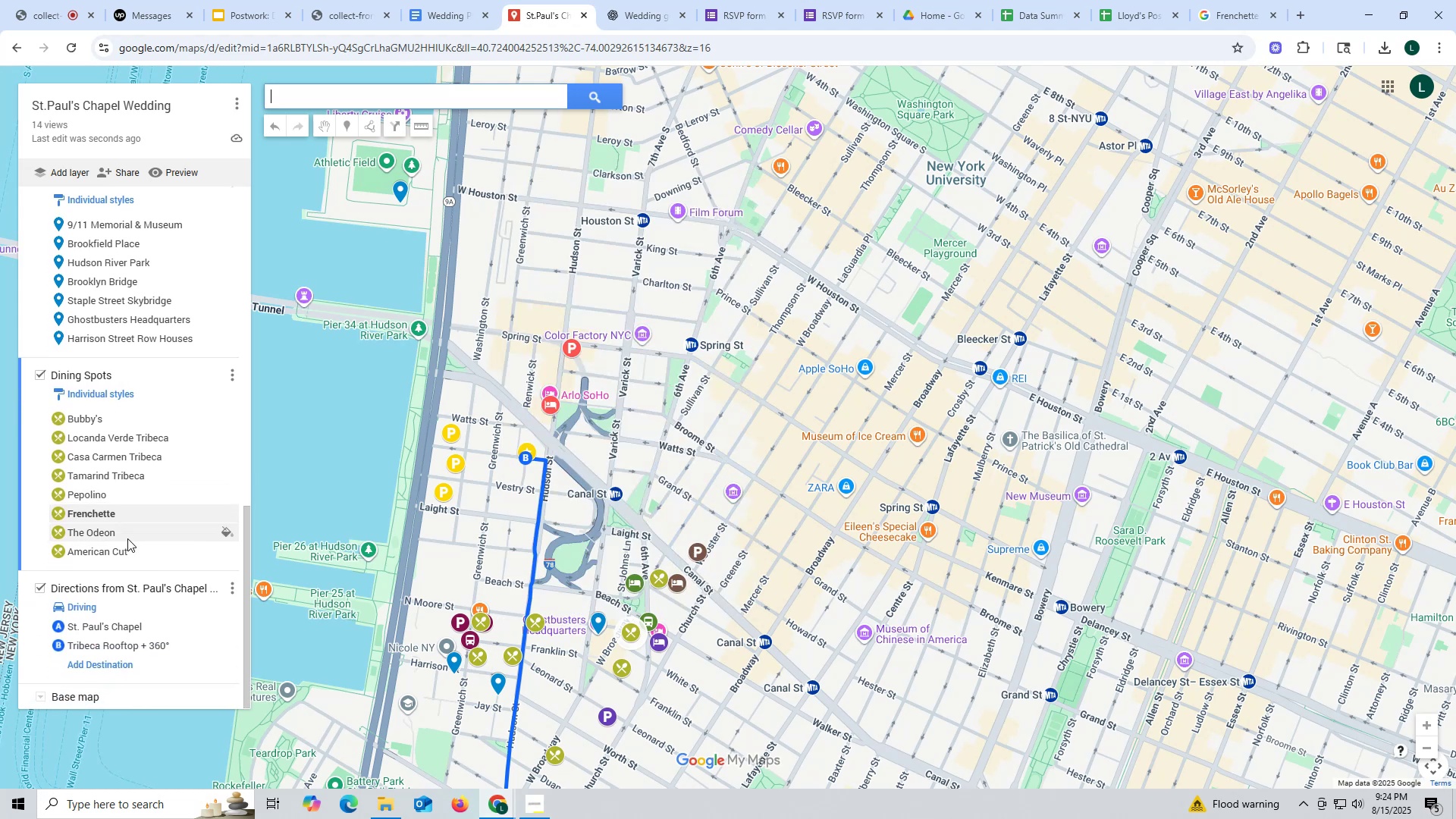 
left_click([126, 535])
 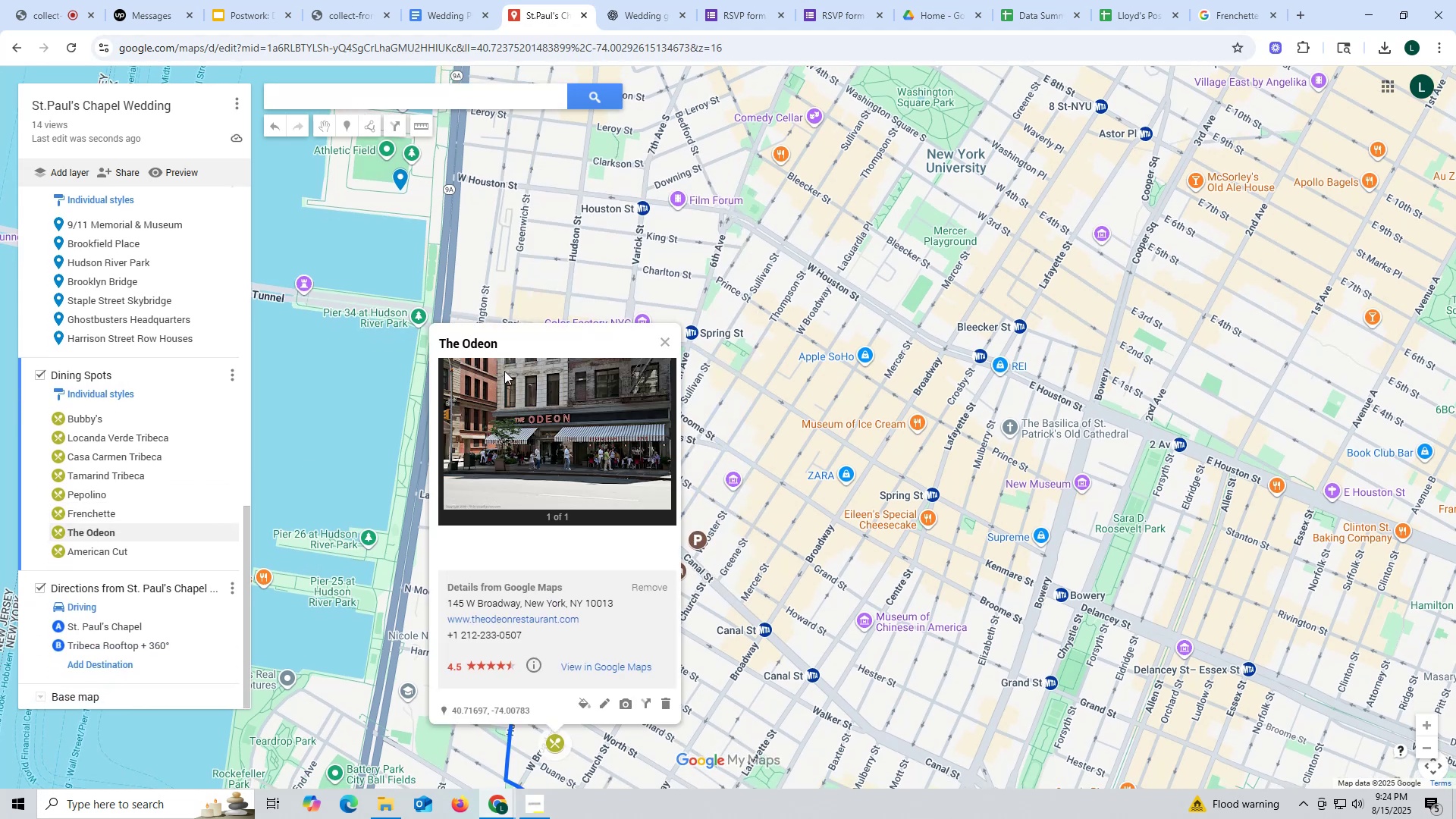 
left_click_drag(start_coordinate=[498, 340], to_coordinate=[437, 340])
 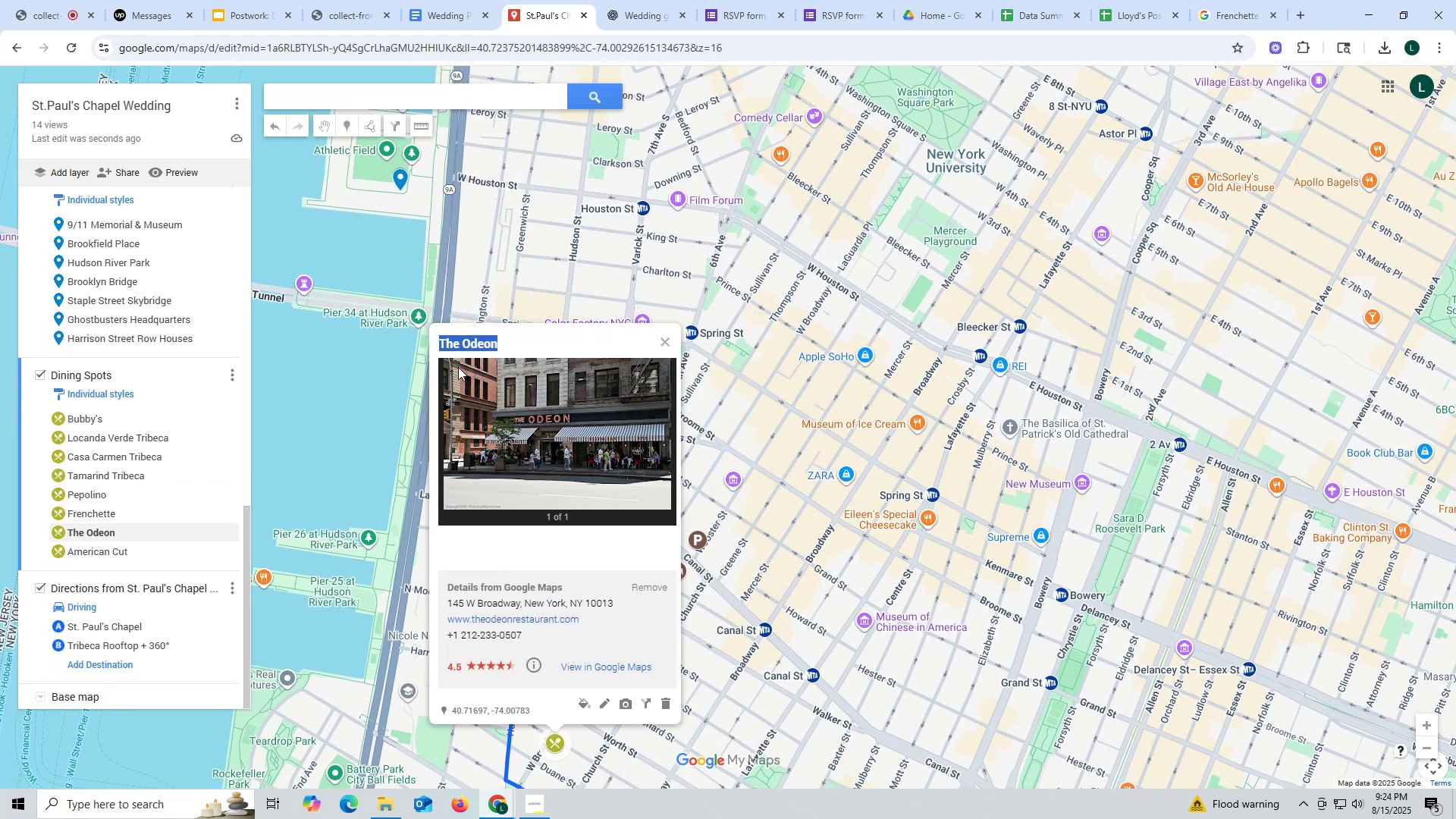 
key(Control+ControlLeft)
 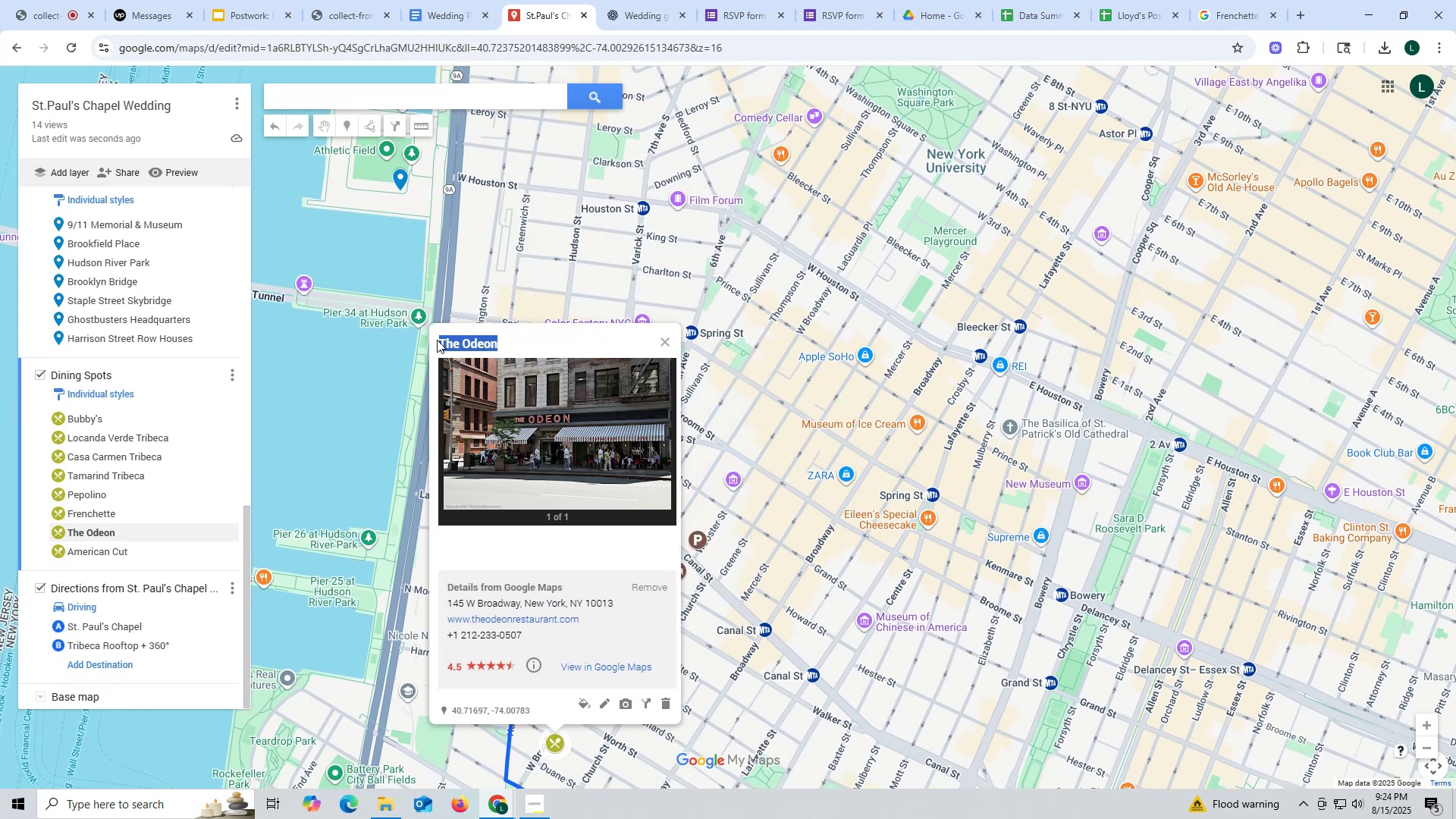 
key(Control+C)
 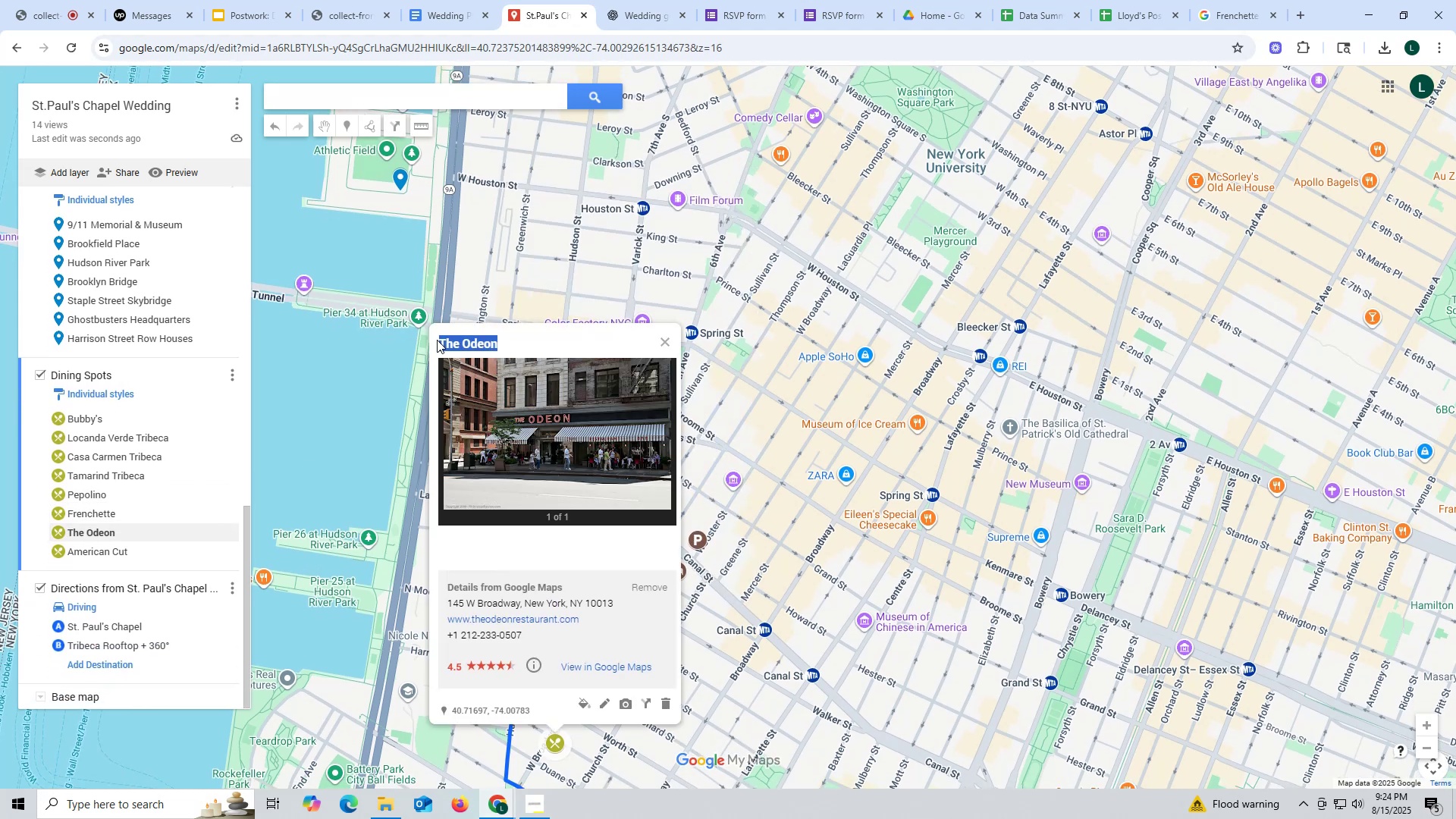 
key(Control+ControlLeft)
 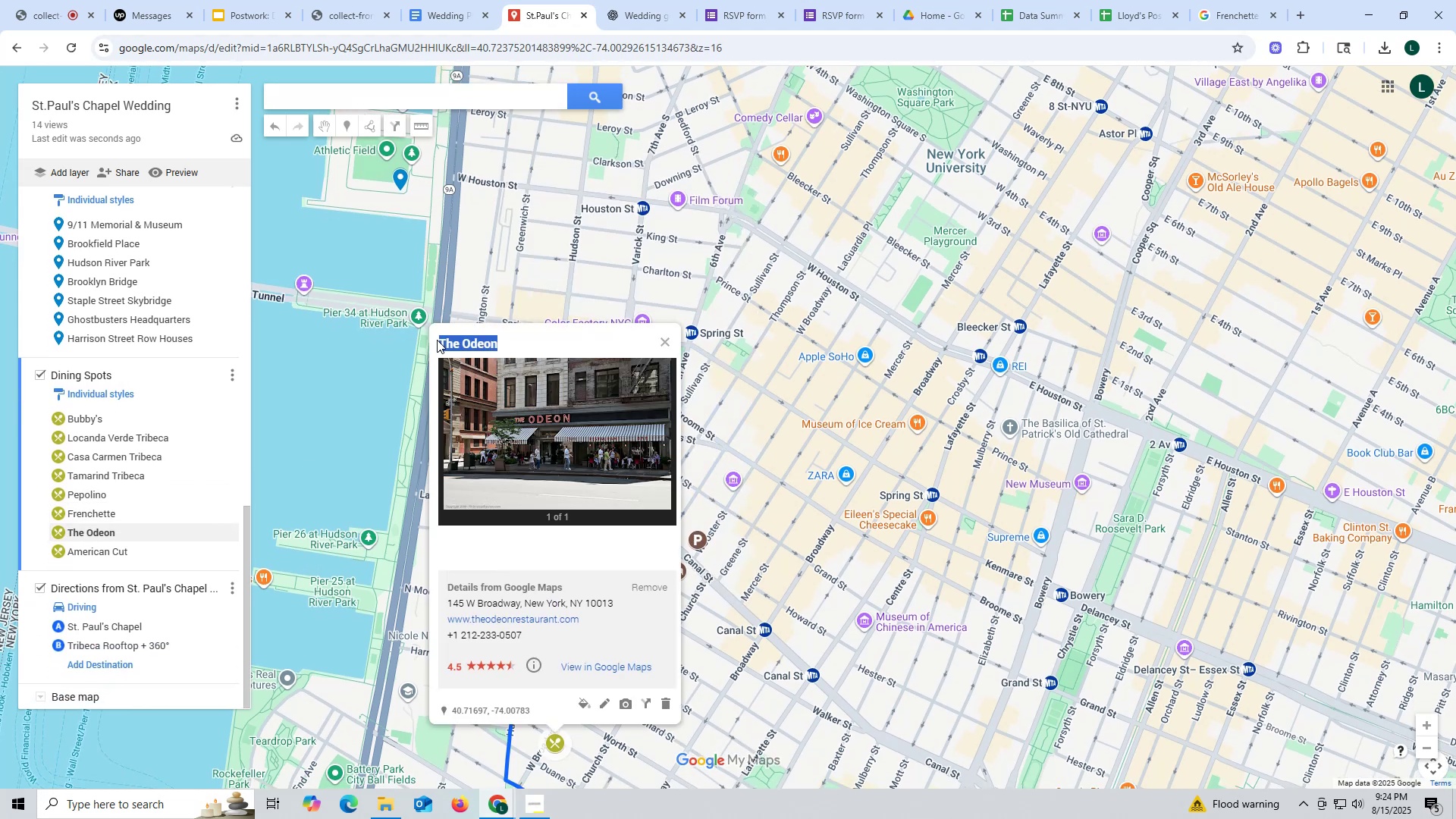 
key(Control+C)
 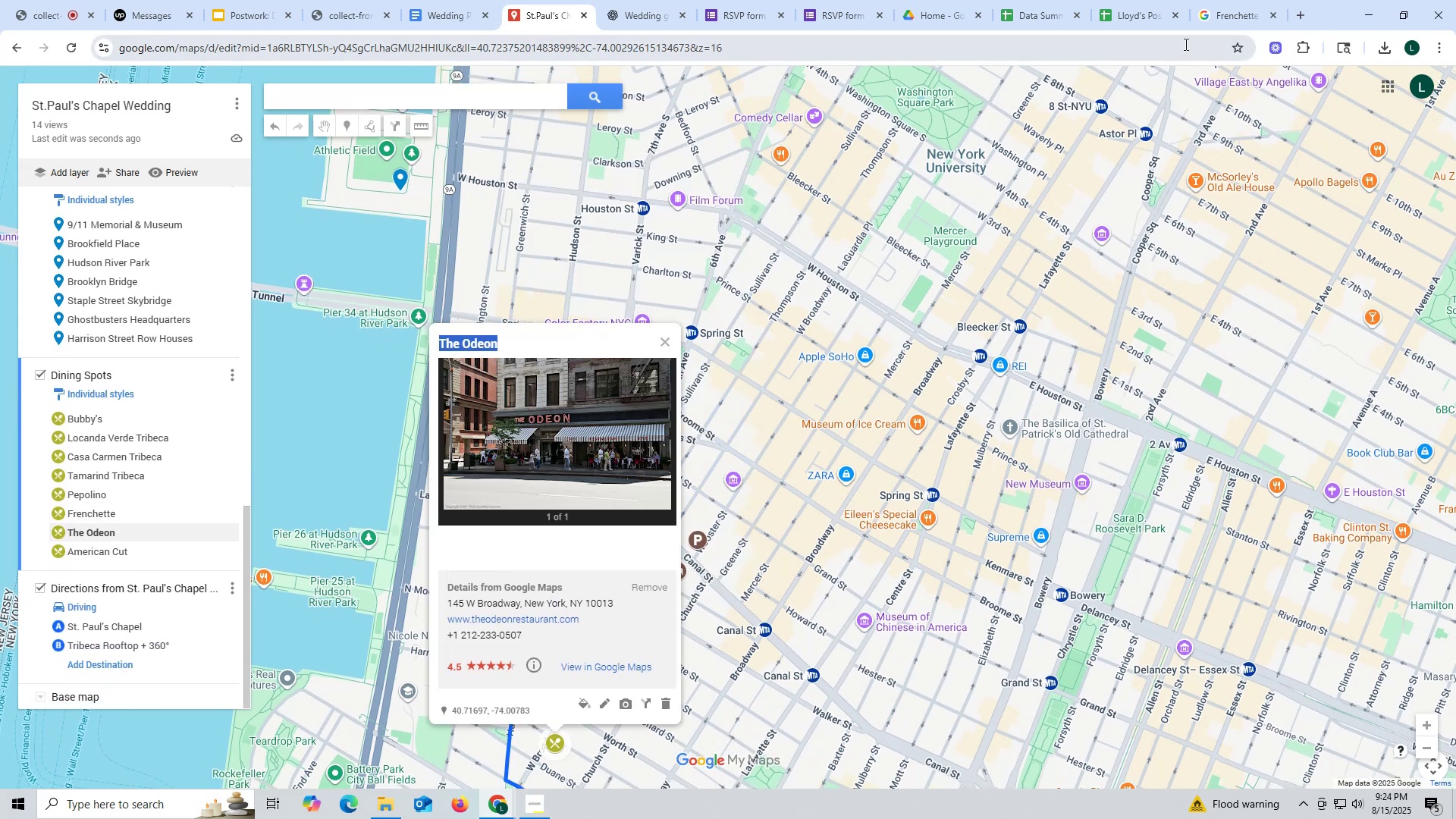 
left_click_drag(start_coordinate=[1238, 13], to_coordinate=[1216, 15])
 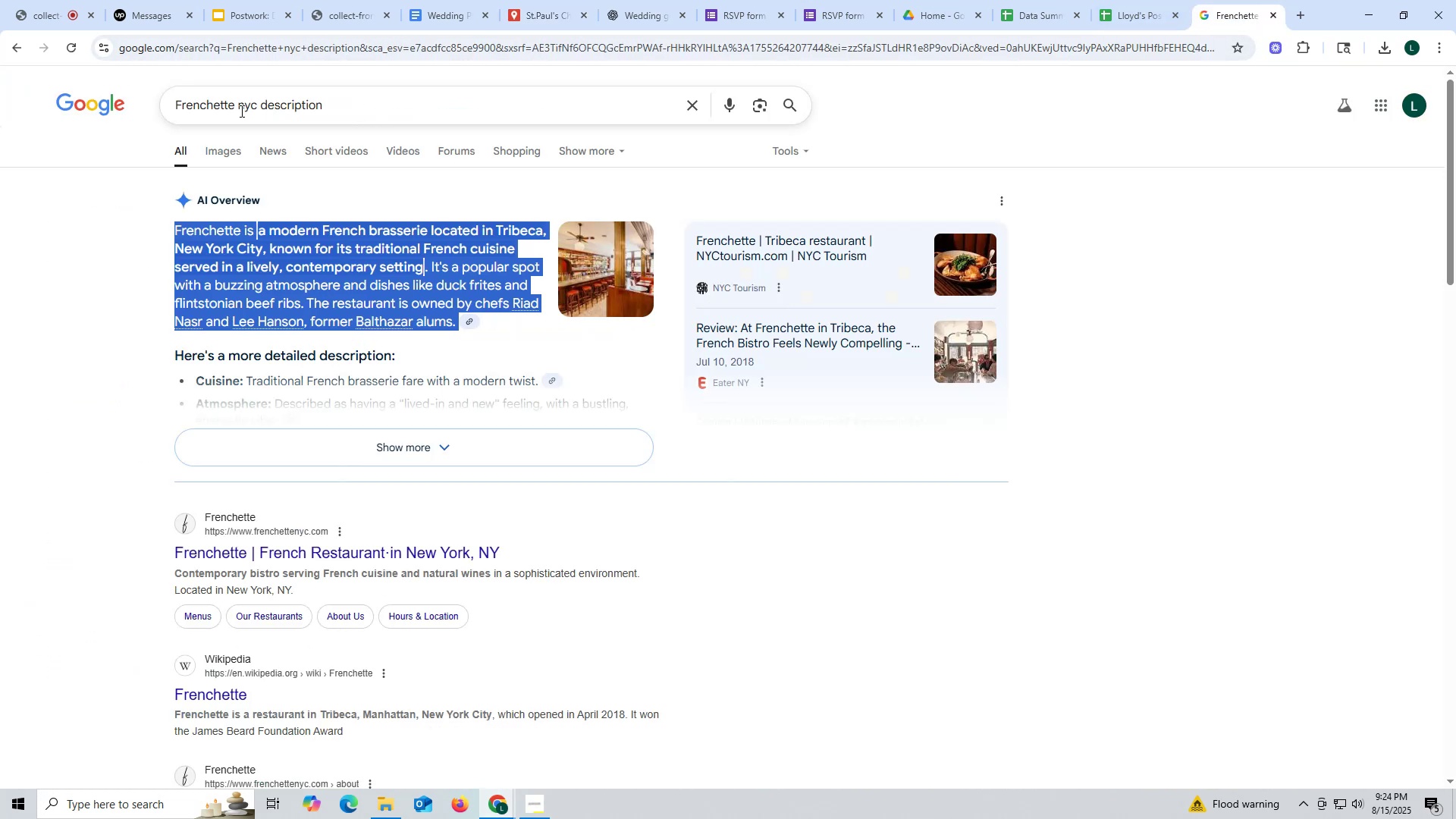 
left_click_drag(start_coordinate=[234, 107], to_coordinate=[0, 99])
 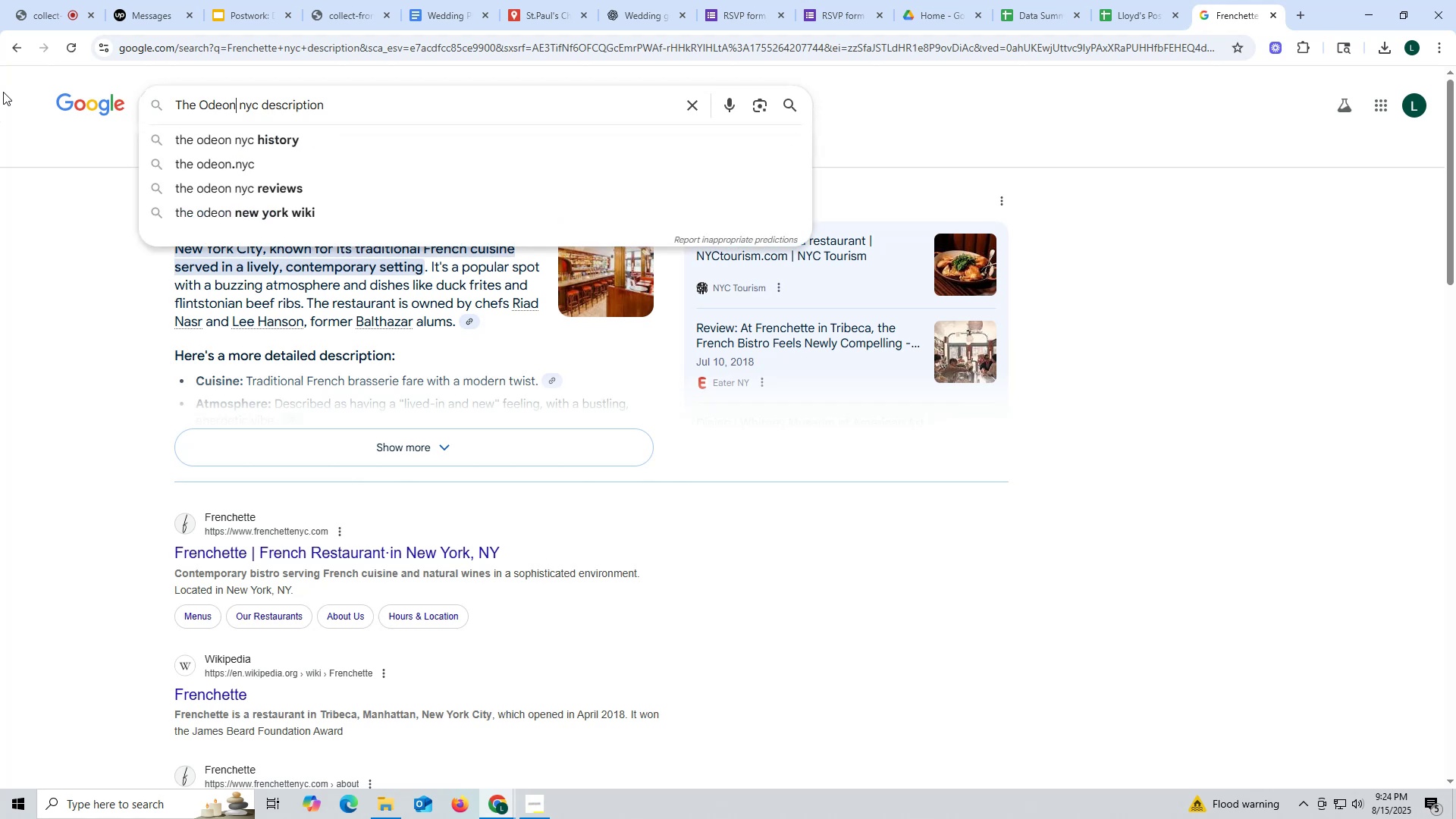 
key(Control+ControlLeft)
 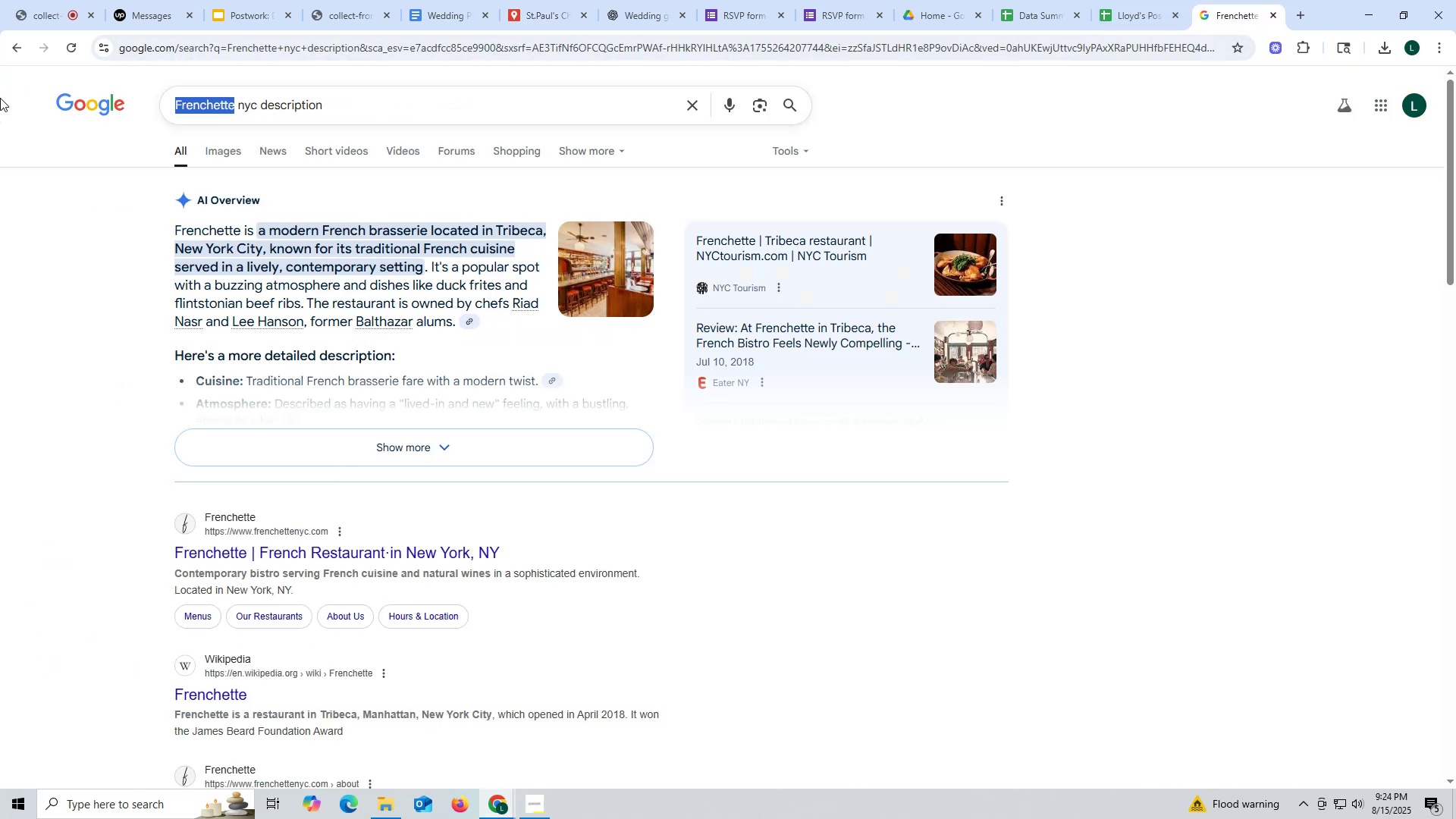 
key(Control+V)
 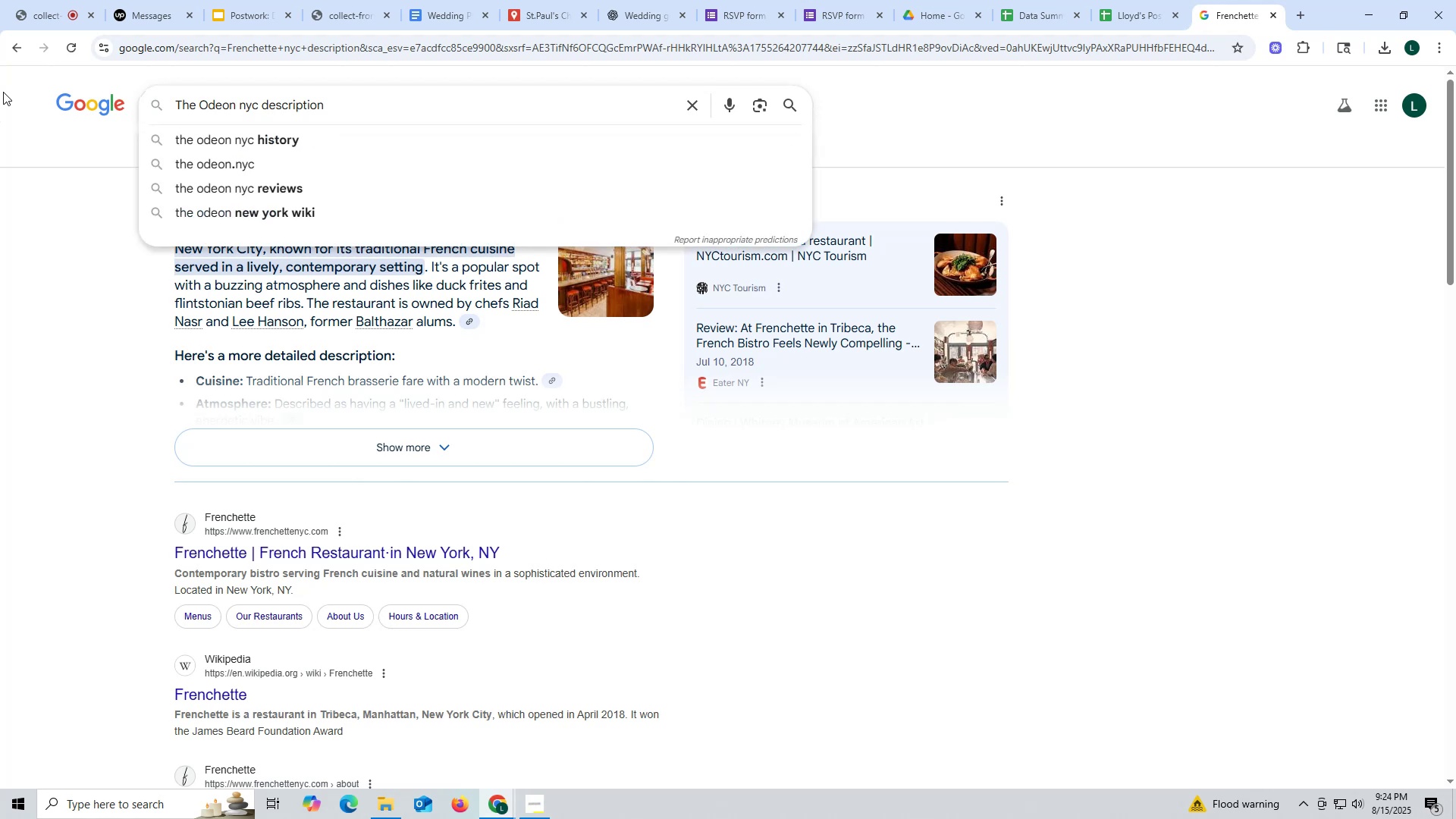 
key(Enter)
 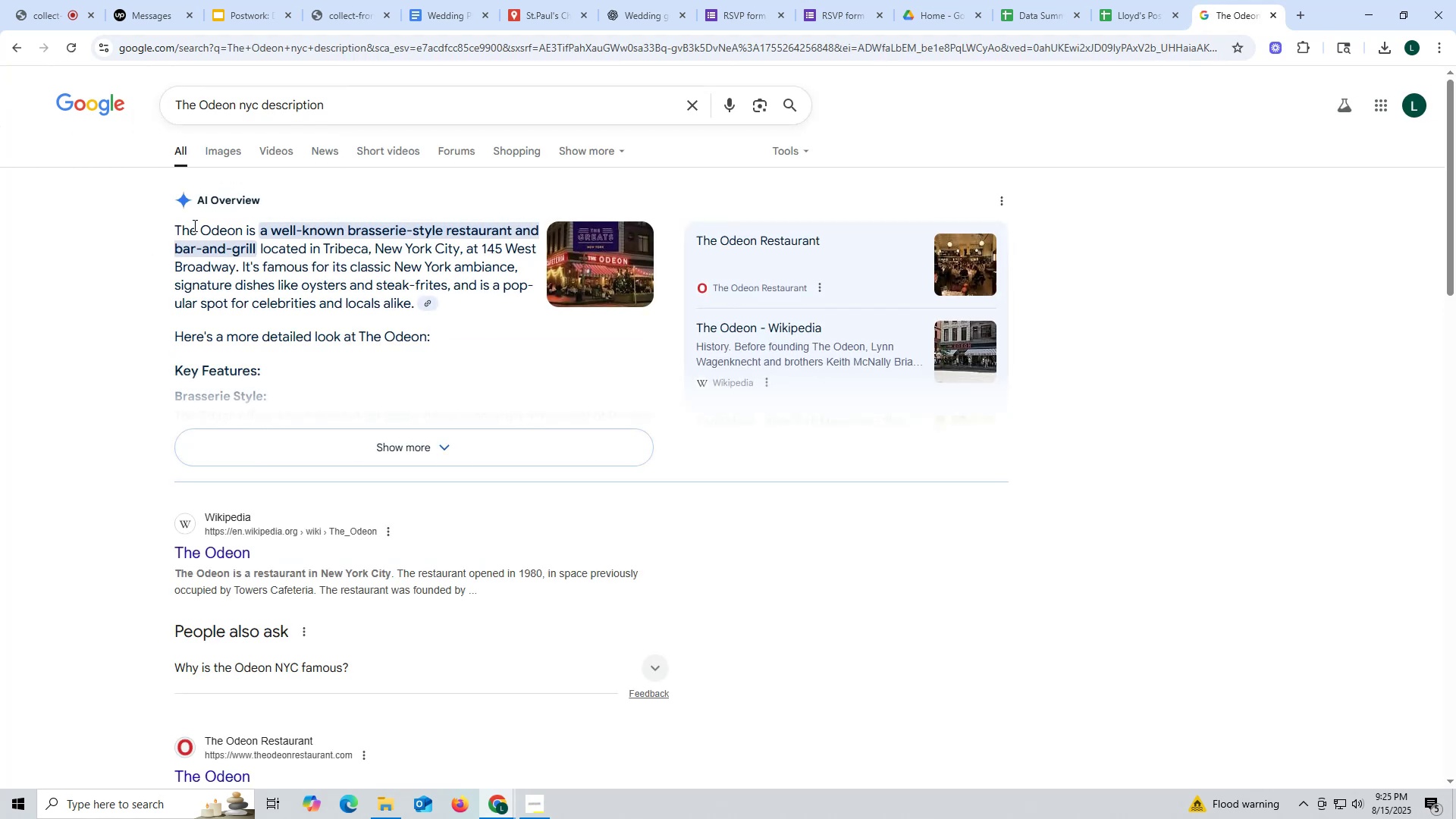 
wait(11.87)
 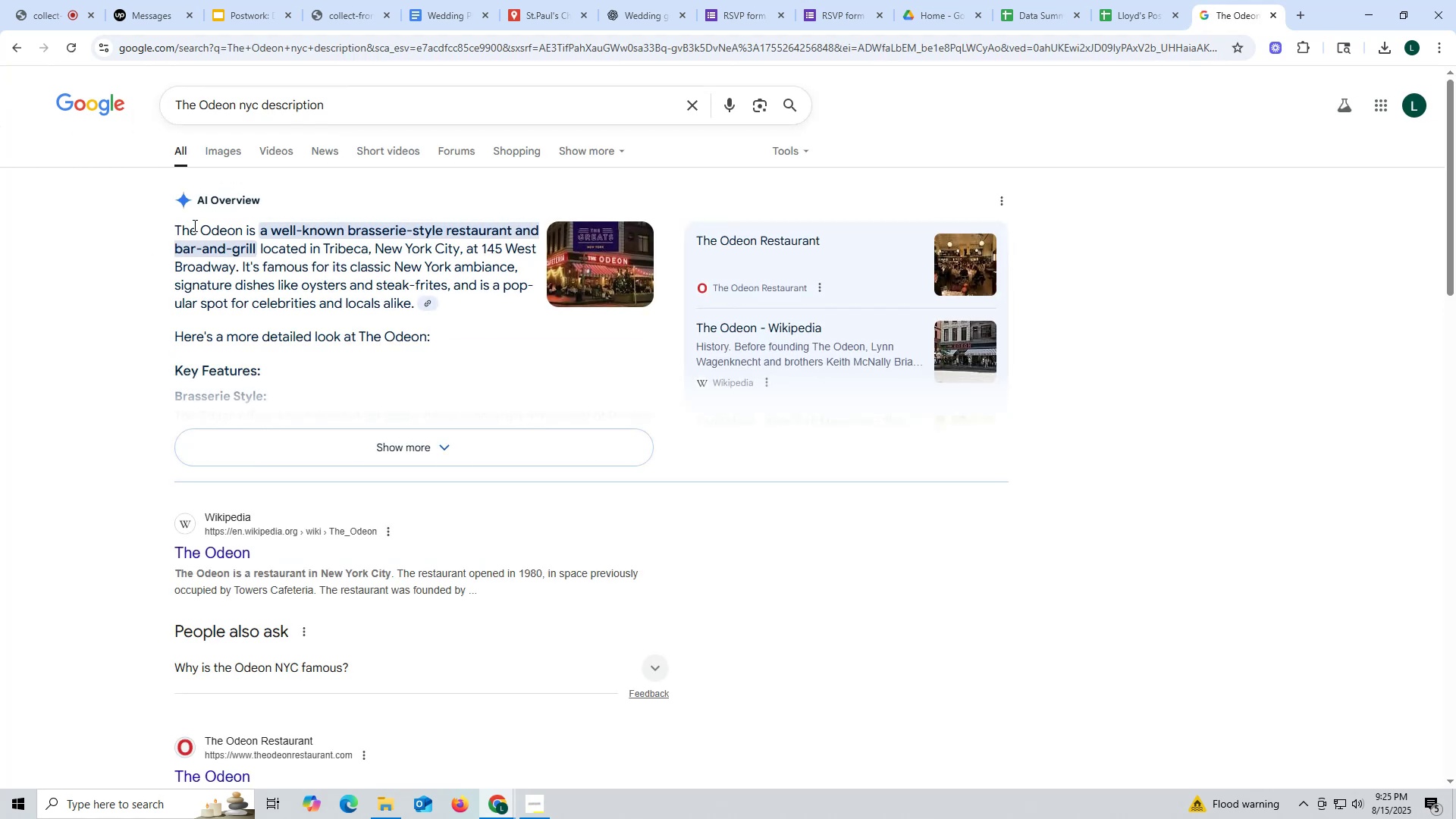 
left_click_drag(start_coordinate=[173, 227], to_coordinate=[414, 307])
 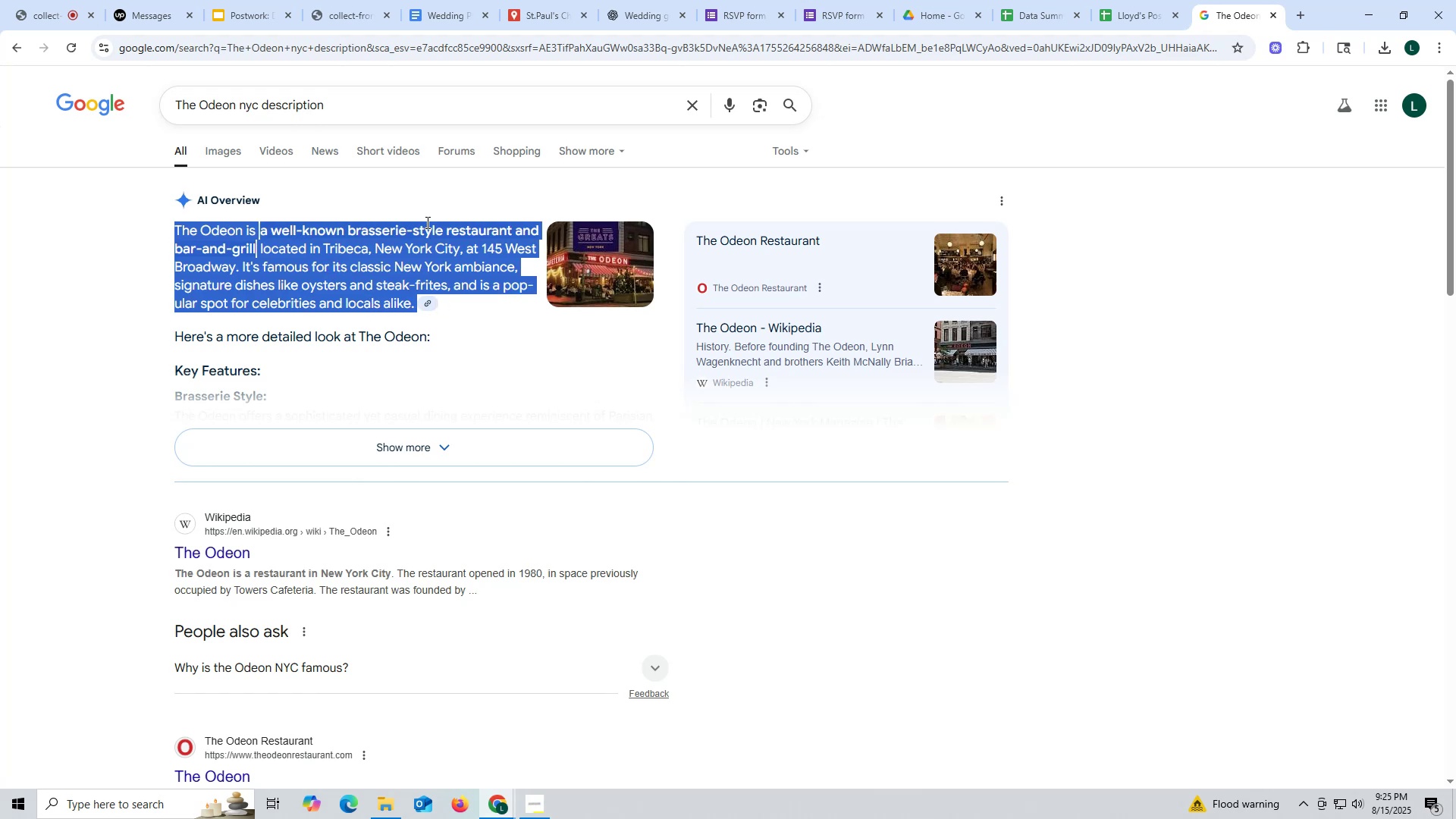 
key(Control+ControlLeft)
 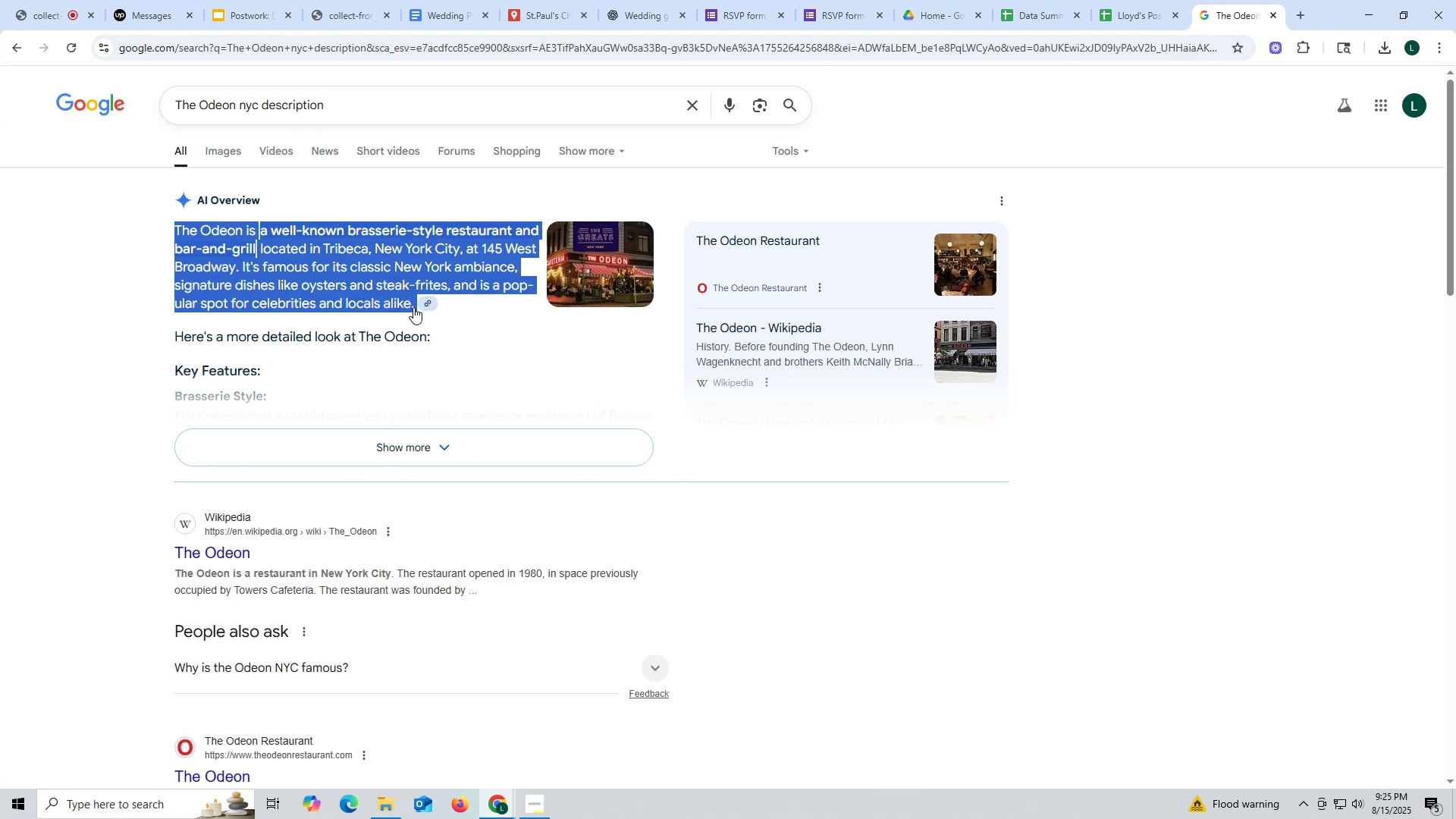 
key(Control+C)
 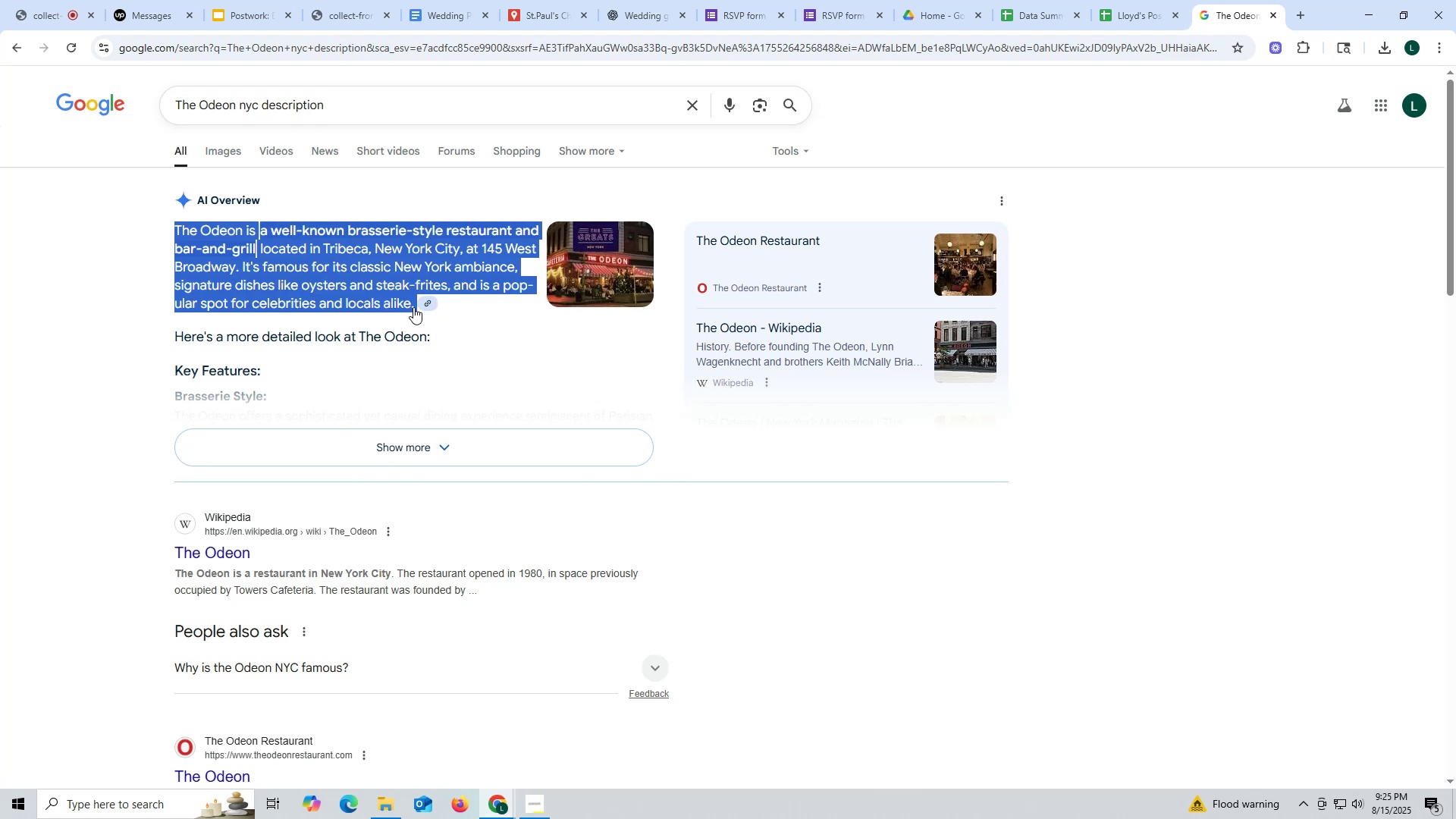 
key(Control+ControlLeft)
 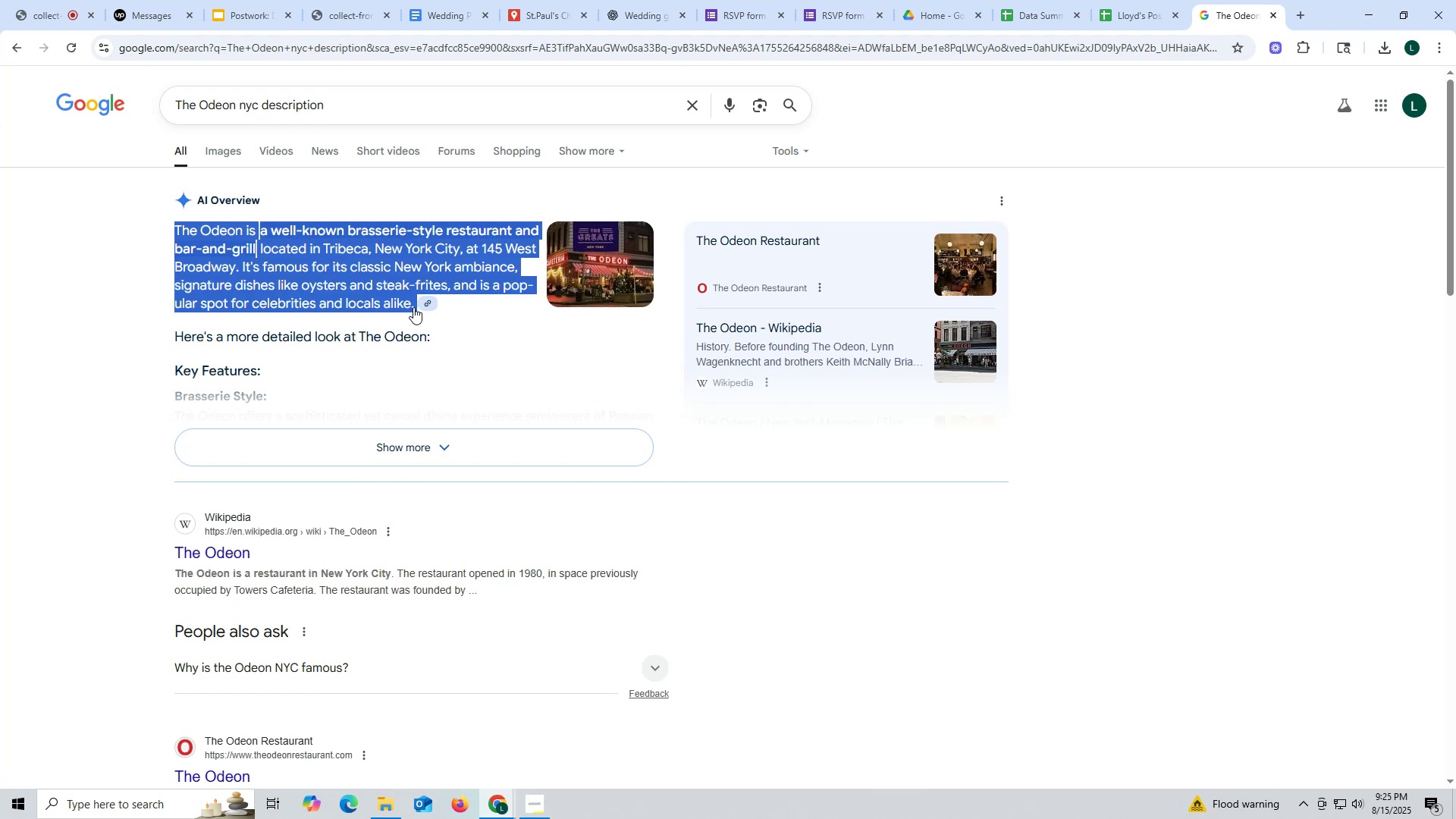 
key(Control+C)
 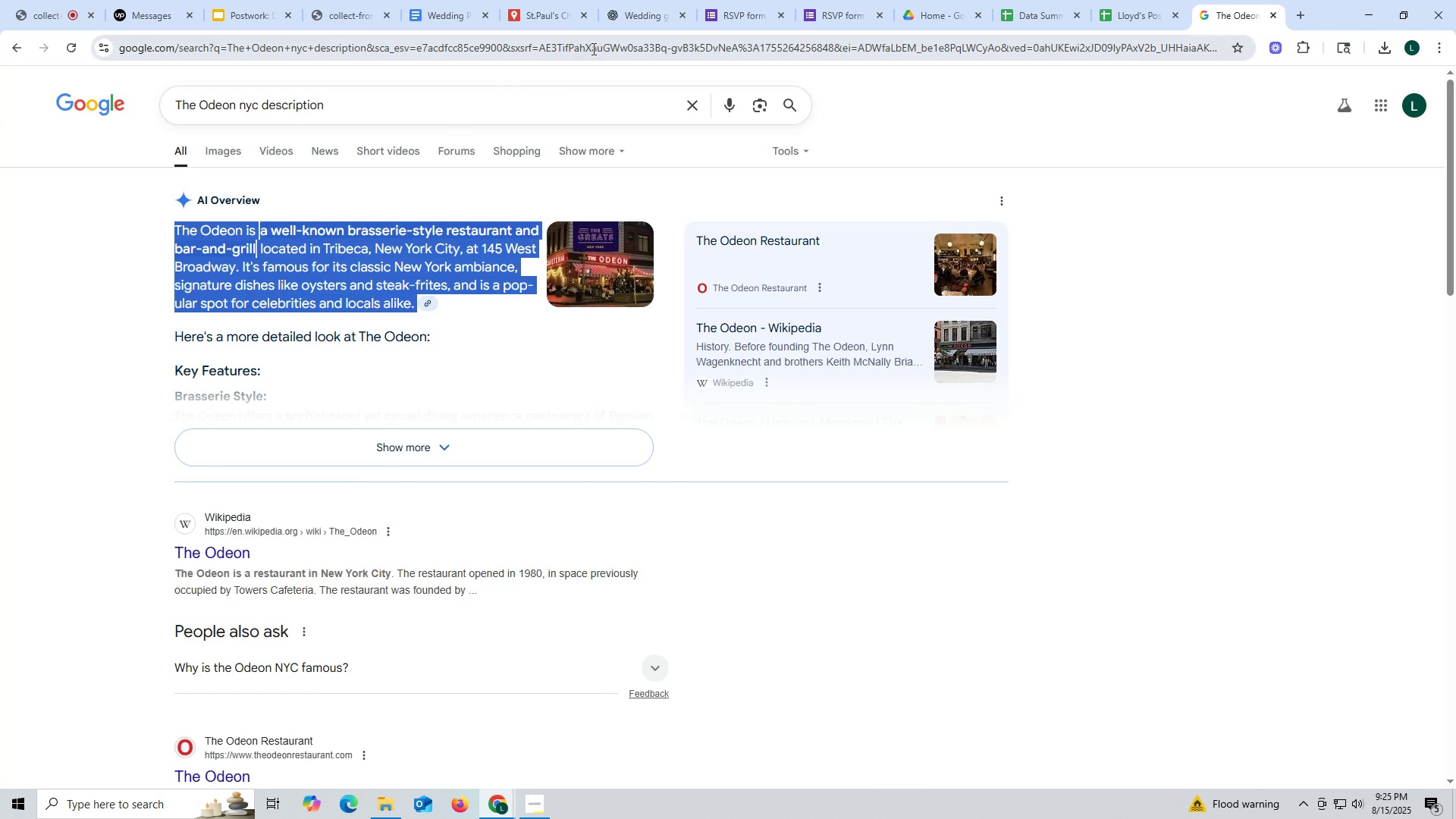 
left_click([554, 17])
 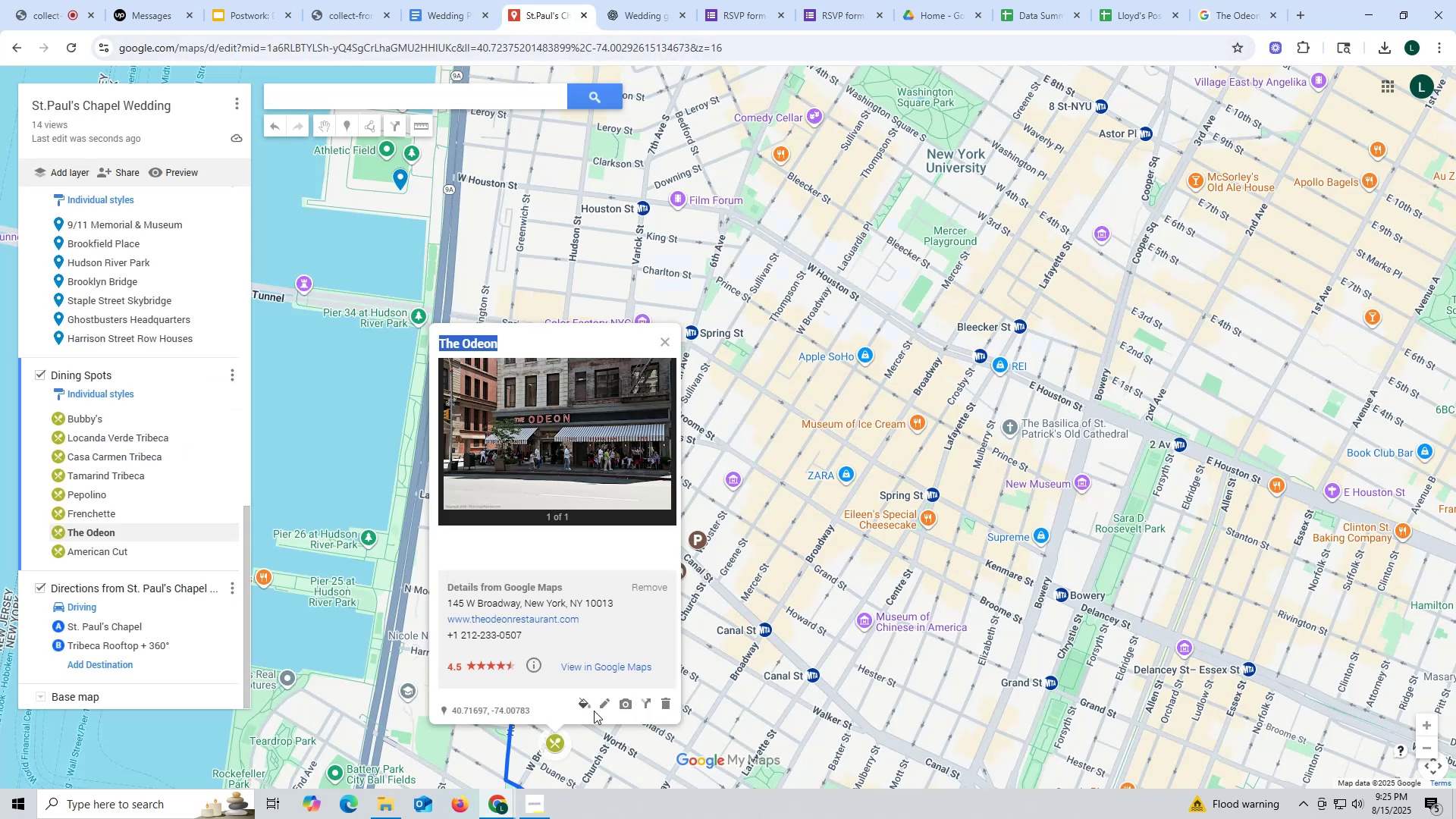 
left_click([598, 700])
 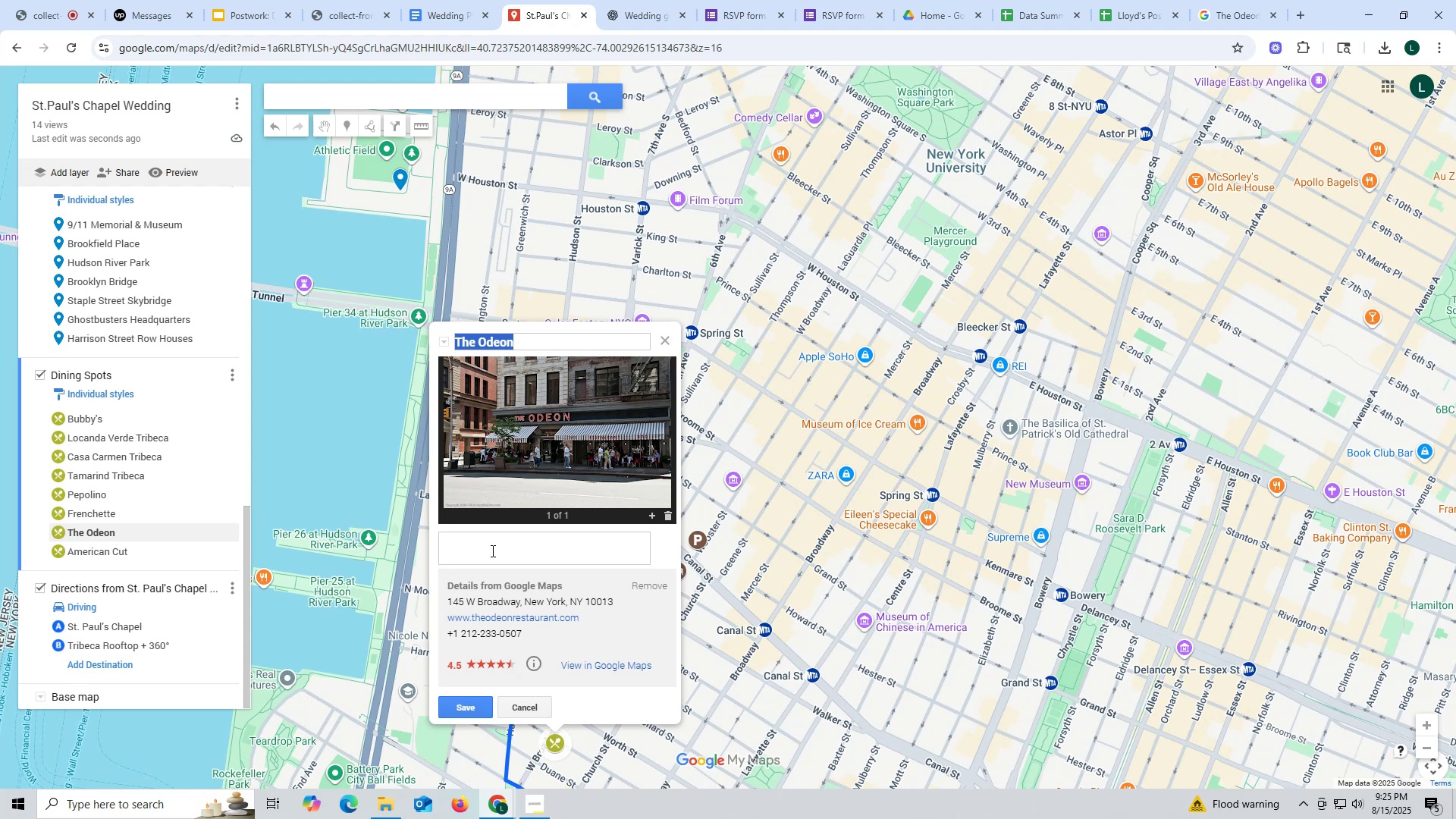 
left_click([489, 551])
 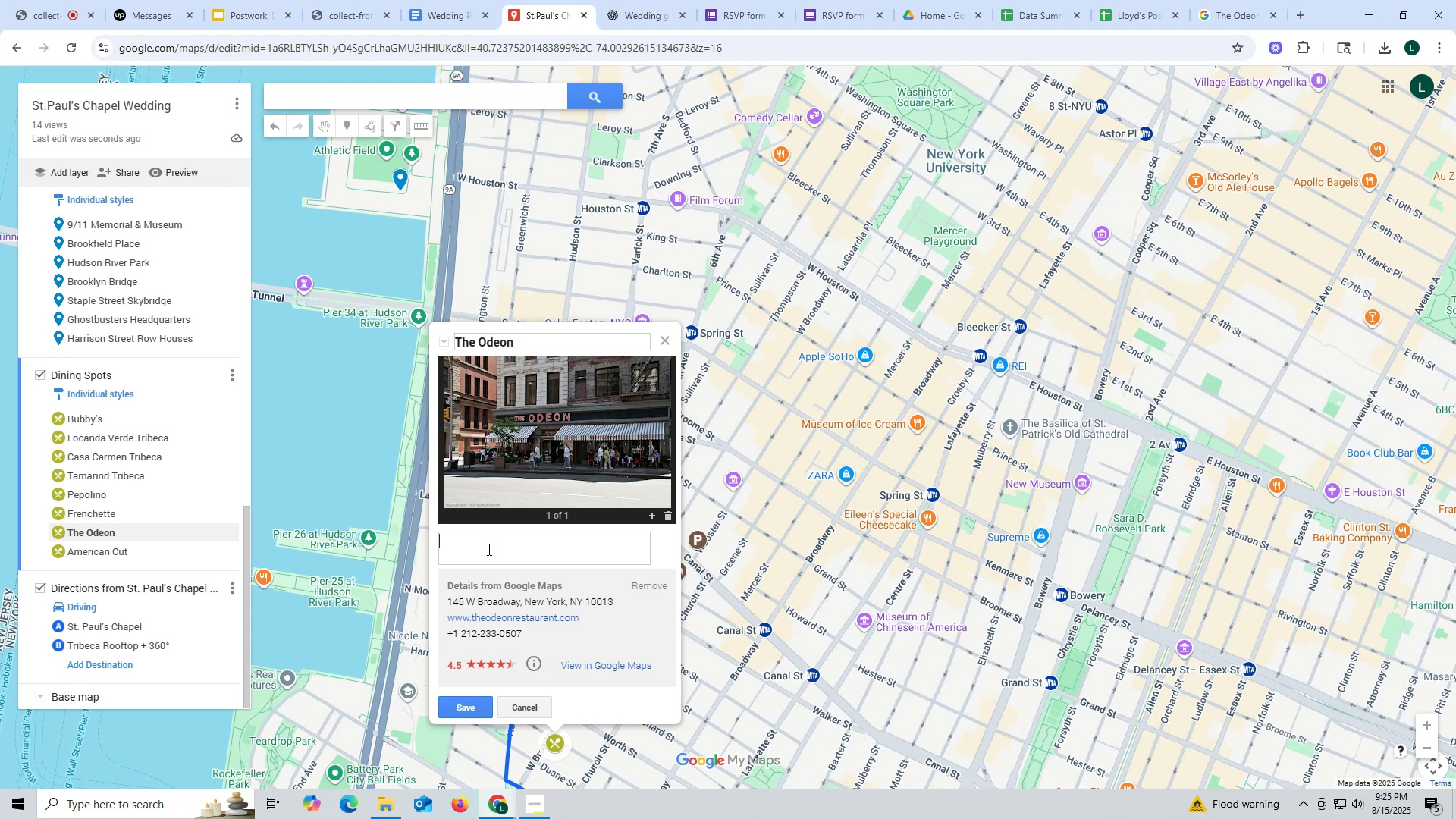 
key(Control+ControlLeft)
 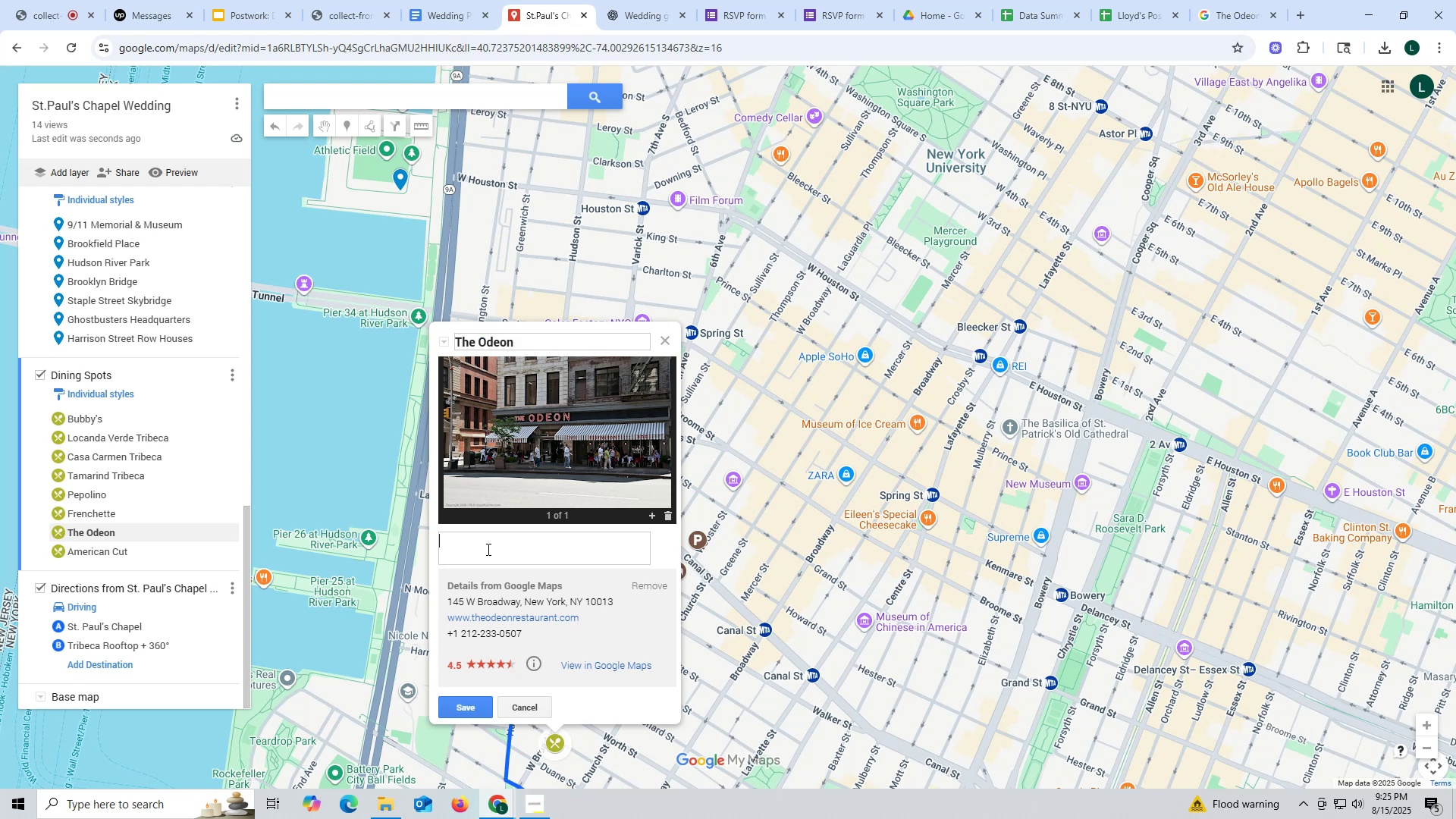 
key(Control+V)
 